 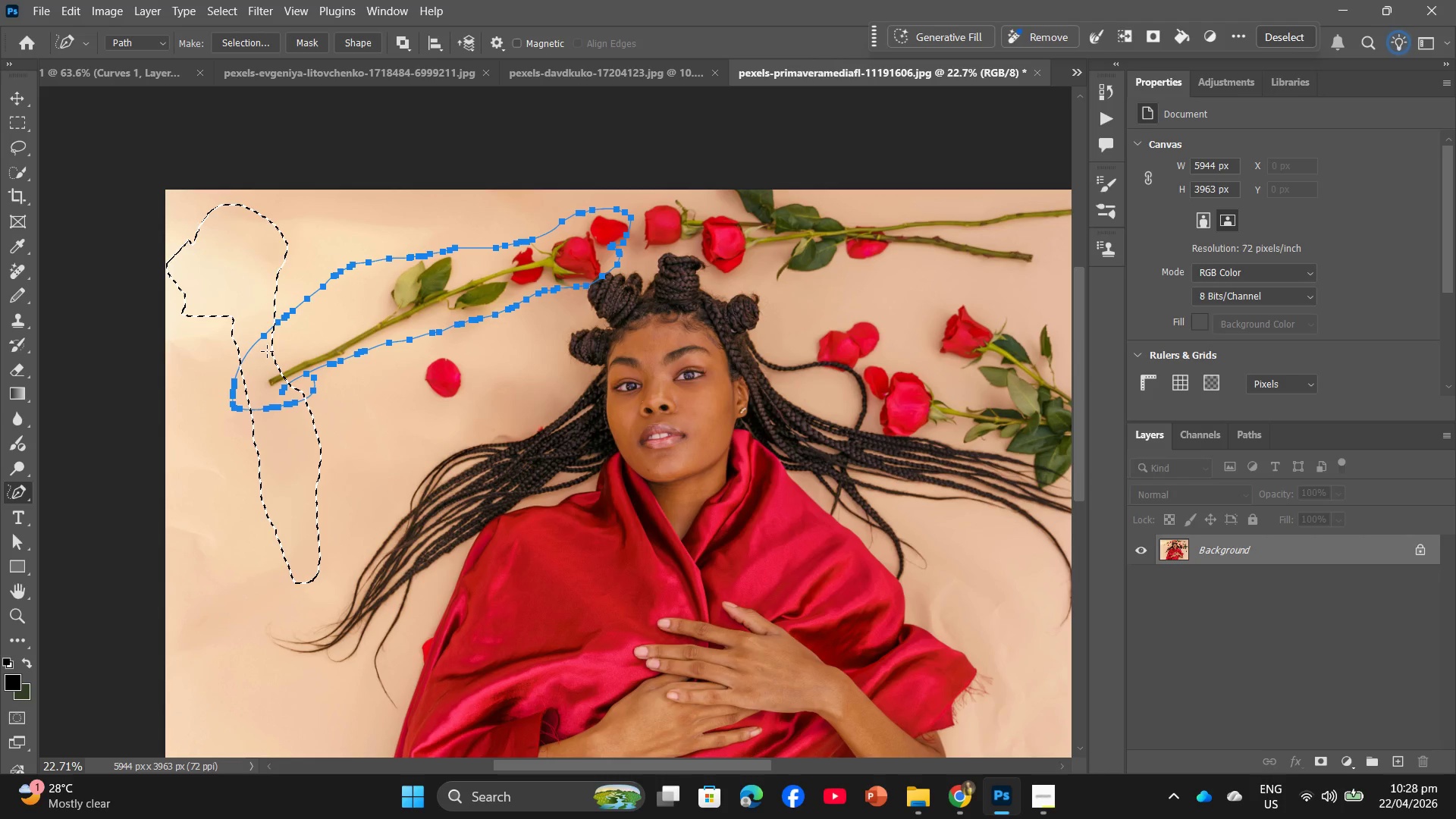 
left_click_drag(start_coordinate=[20, 271], to_coordinate=[80, 291])
 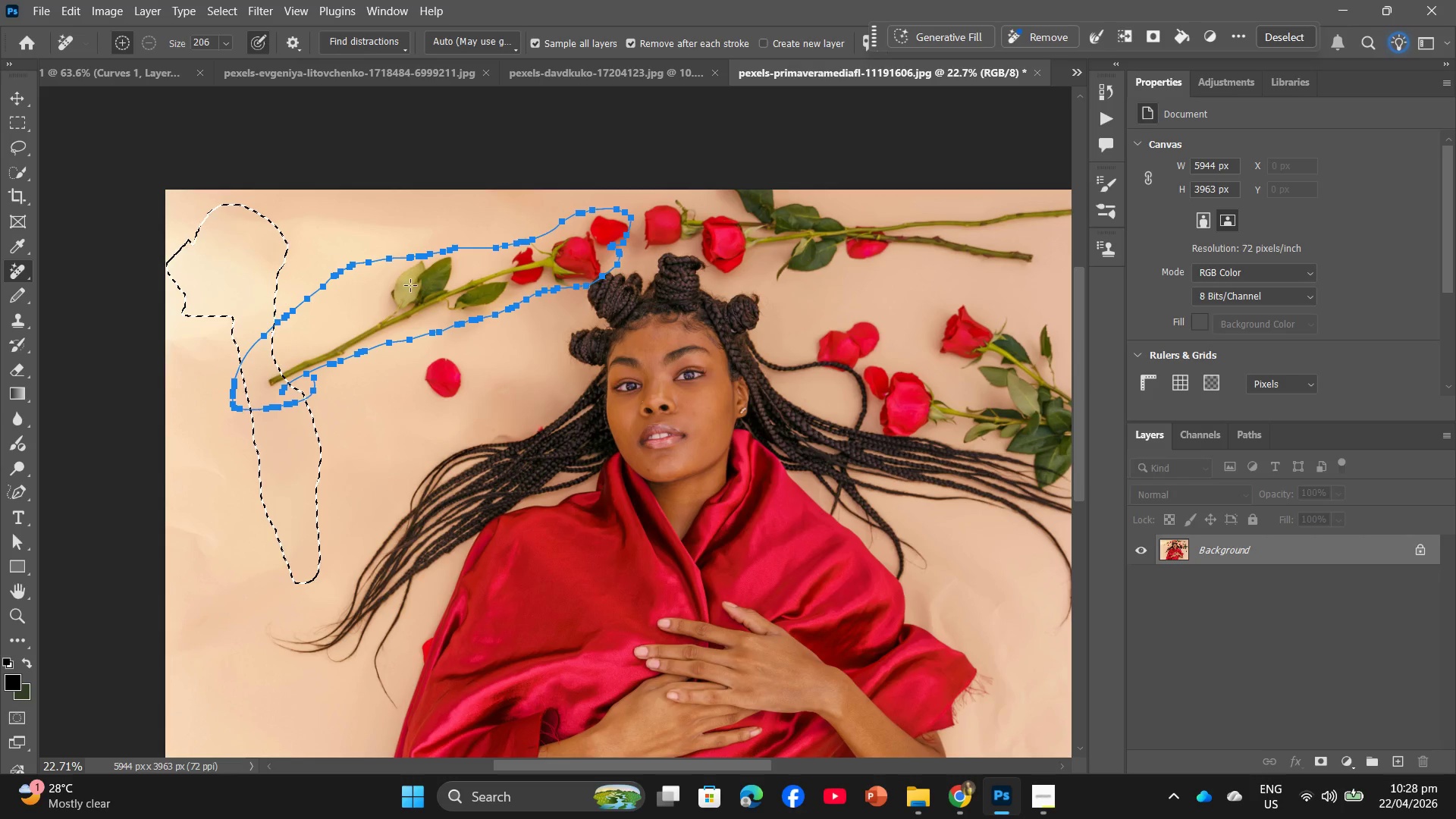 
left_click_drag(start_coordinate=[410, 285], to_coordinate=[326, 331])
 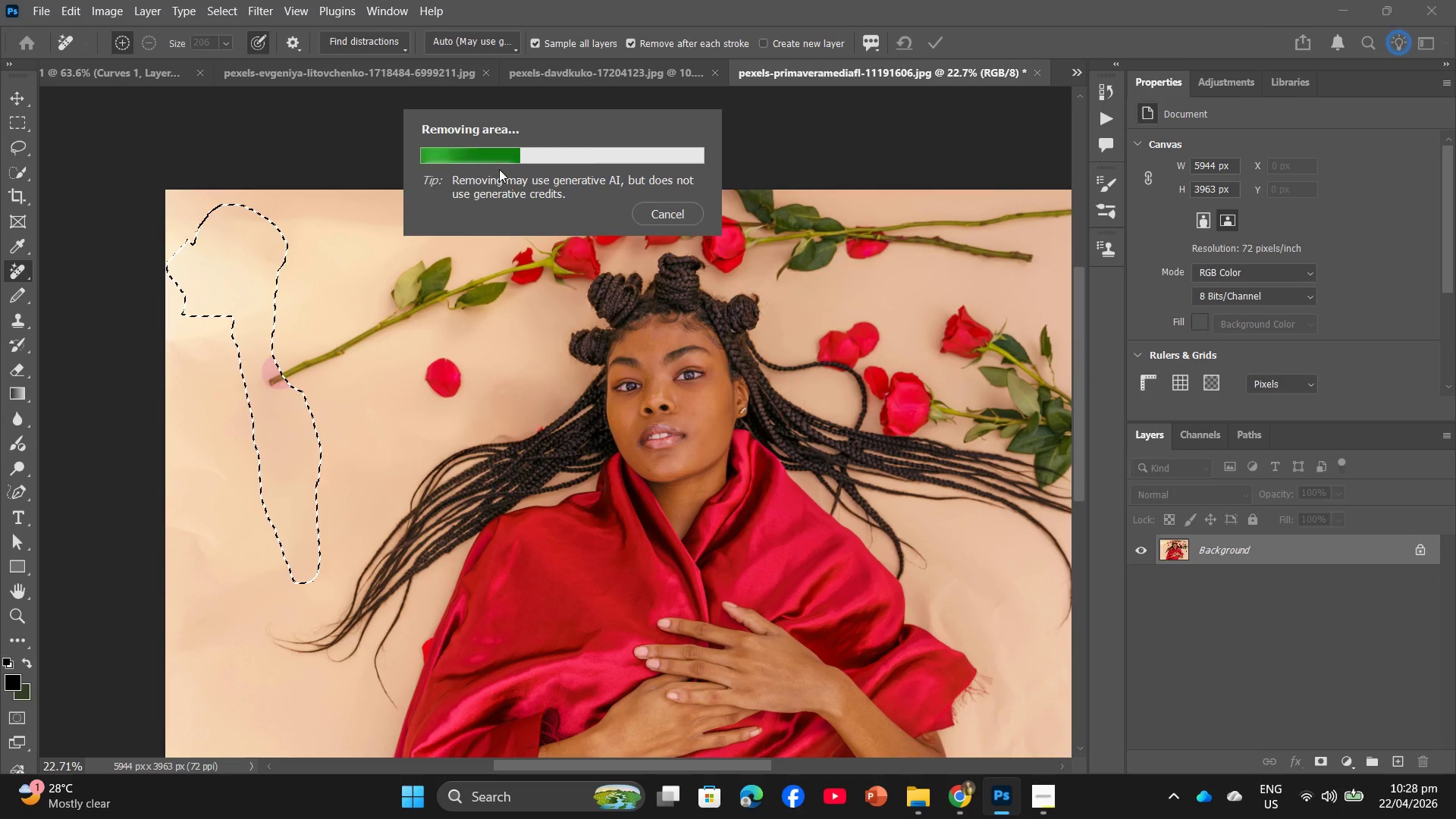 
left_click([692, 212])
 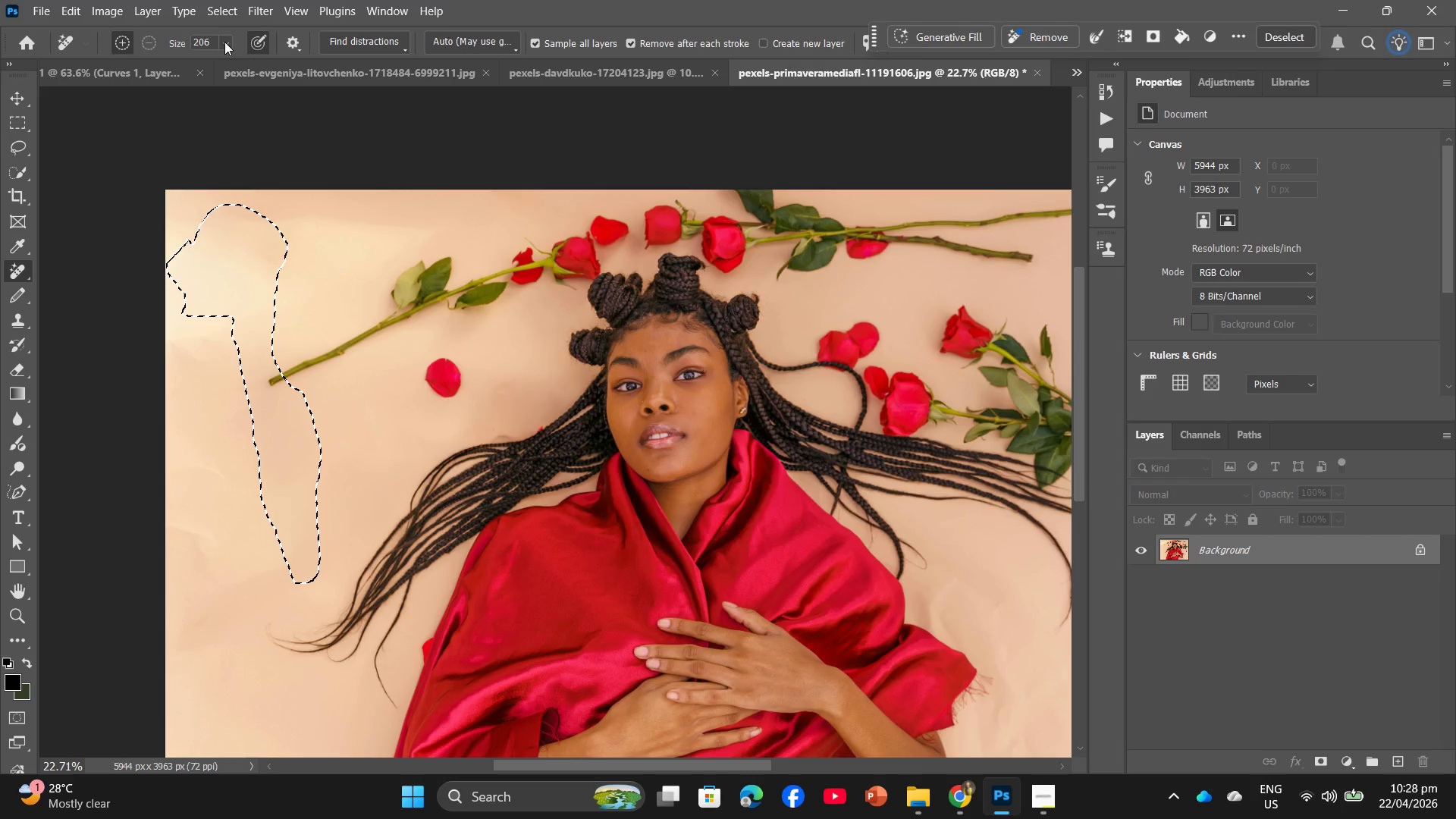 
left_click([184, 41])
 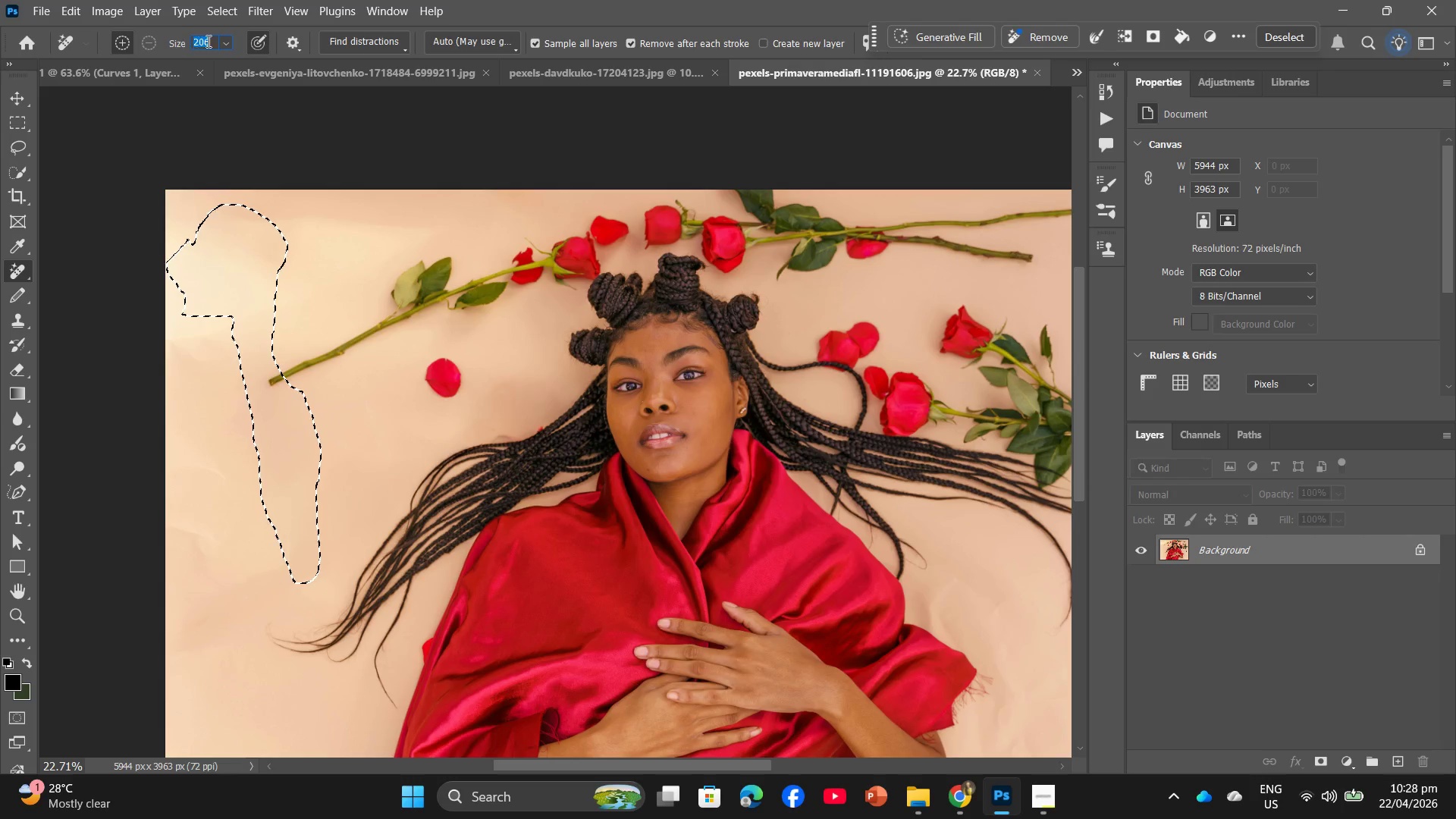 
left_click([224, 42])
 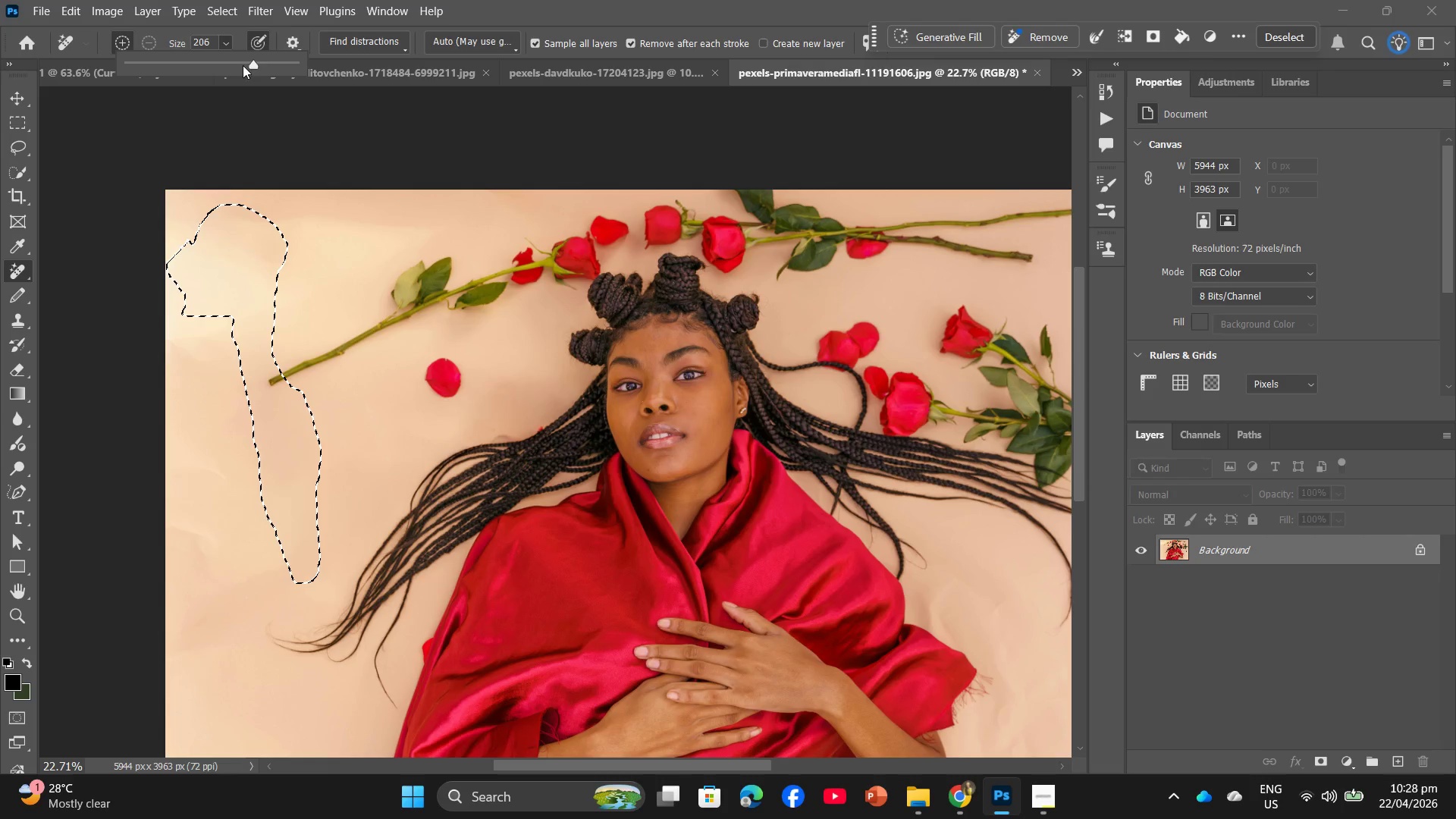 
left_click_drag(start_coordinate=[257, 63], to_coordinate=[359, 70])
 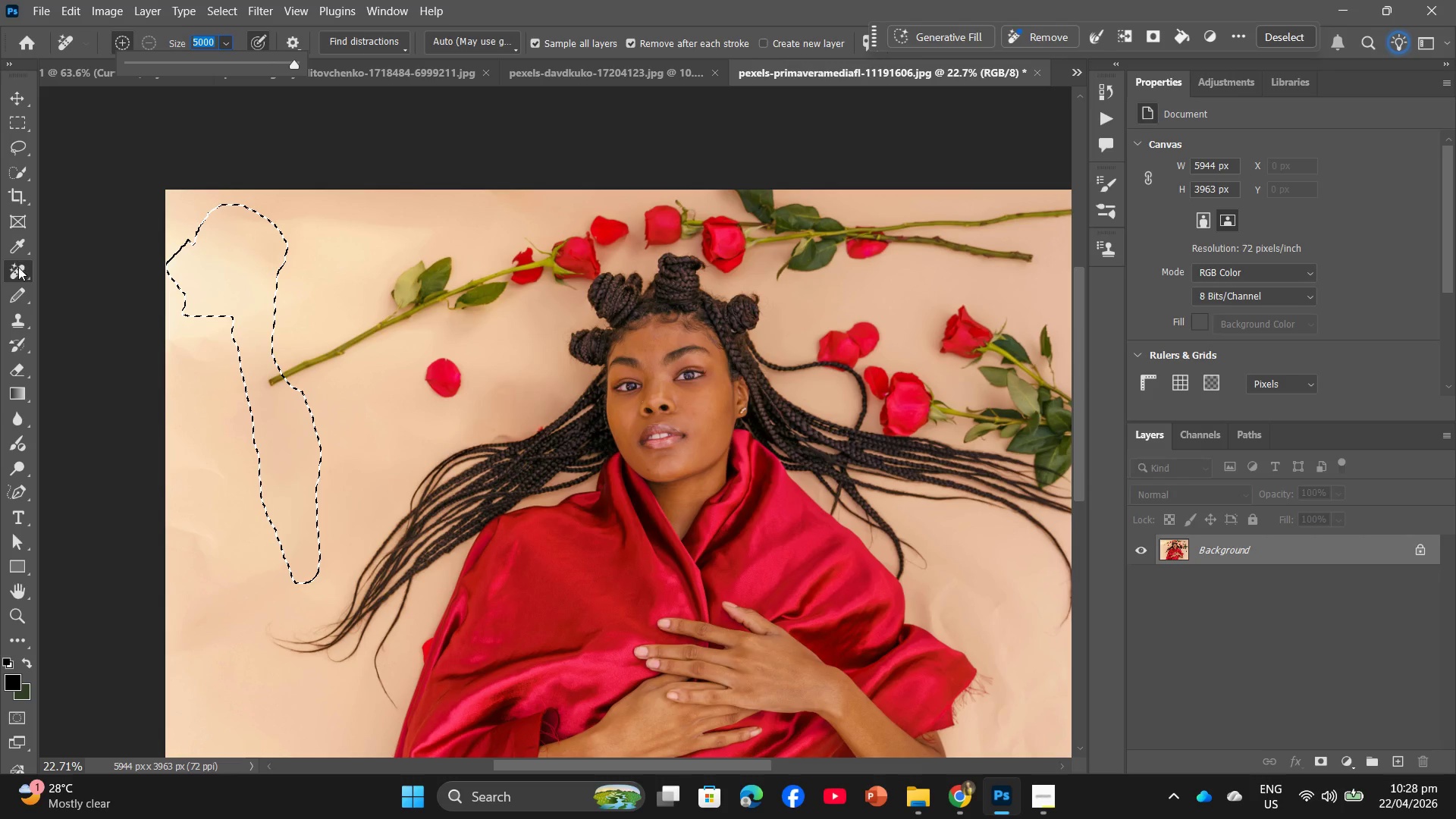 
left_click_drag(start_coordinate=[403, 307], to_coordinate=[378, 332])
 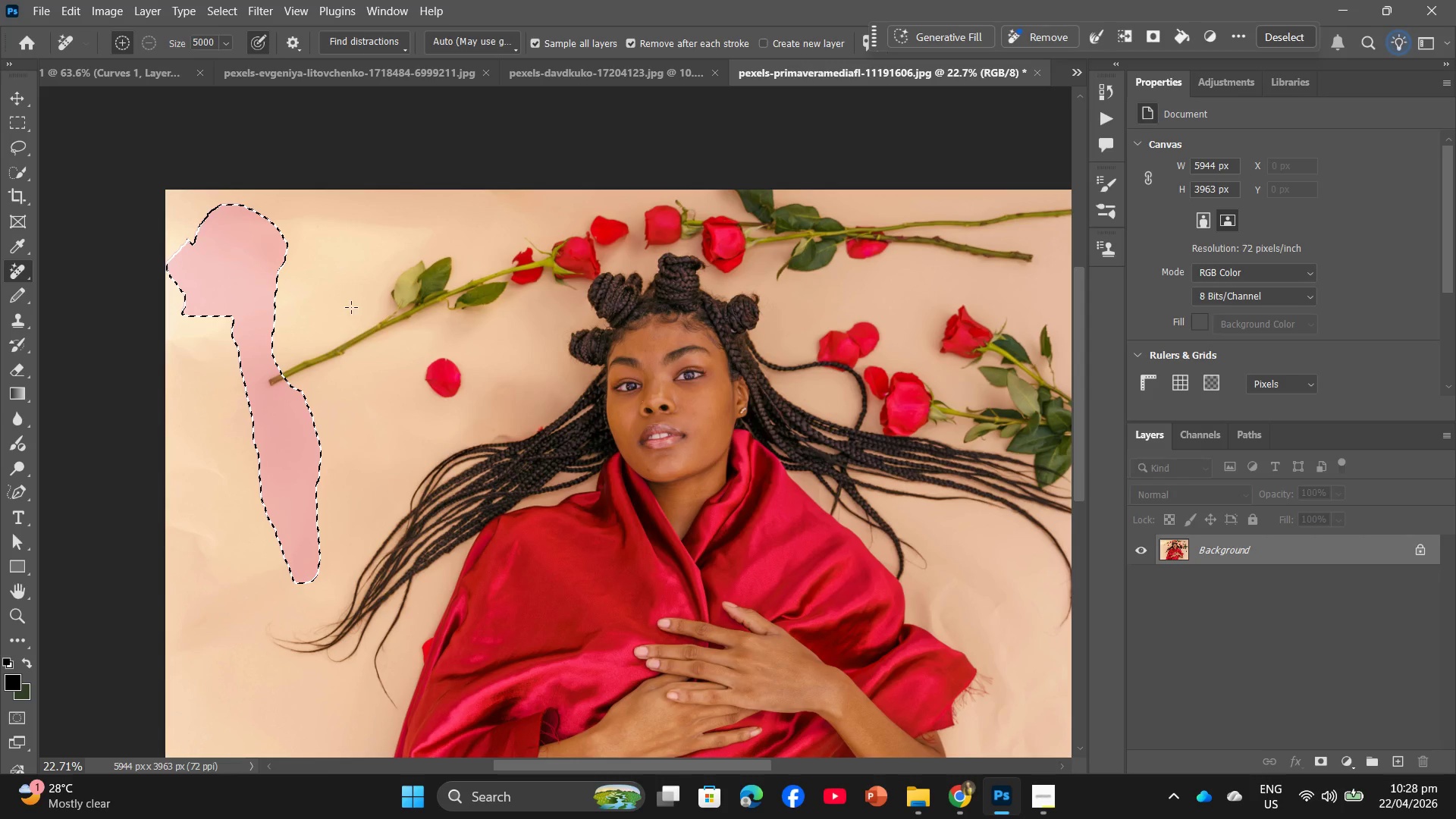 
hold_key(key=ControlLeft, duration=0.69)
 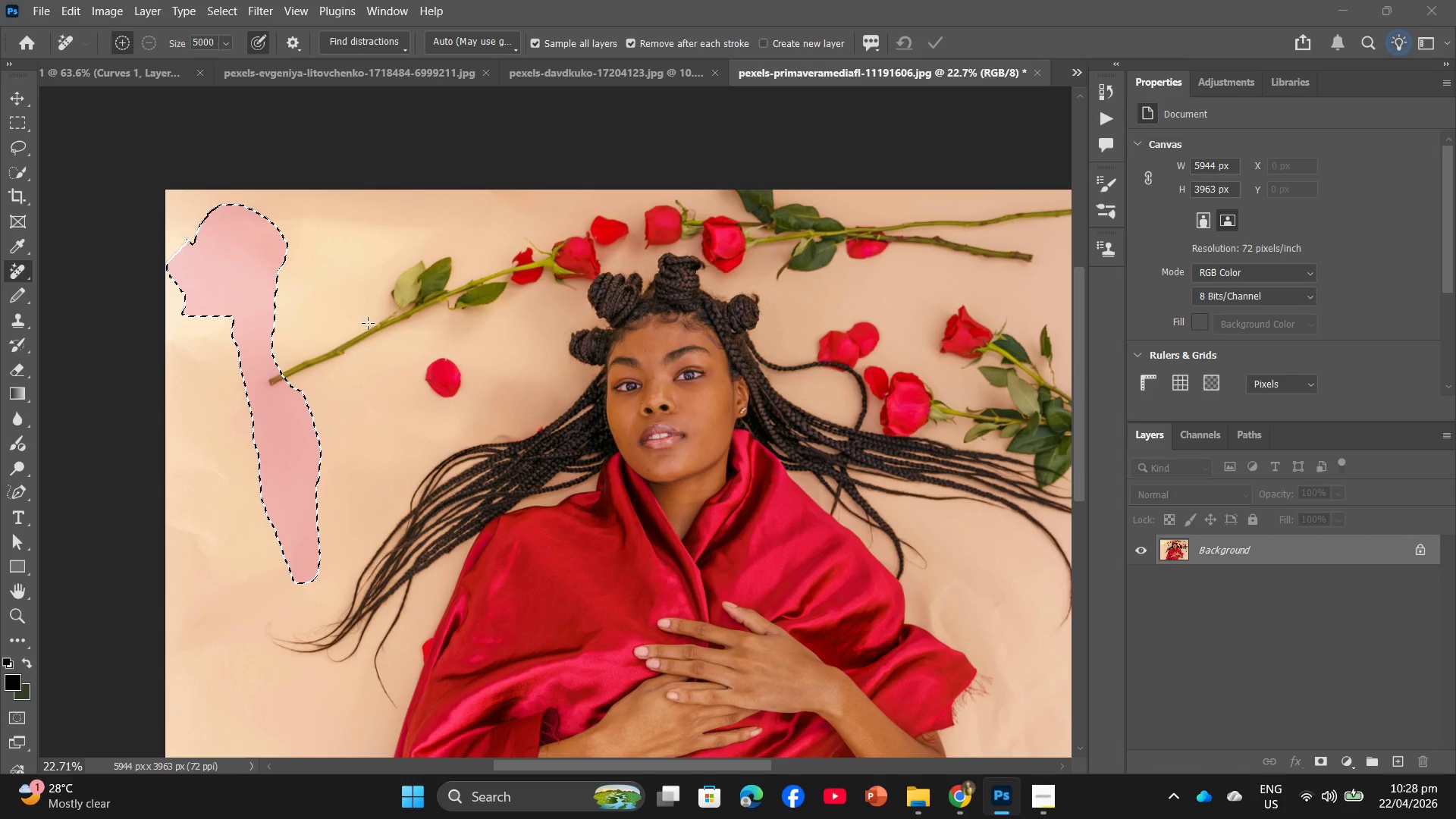 
hold_key(key=Z, duration=0.62)
 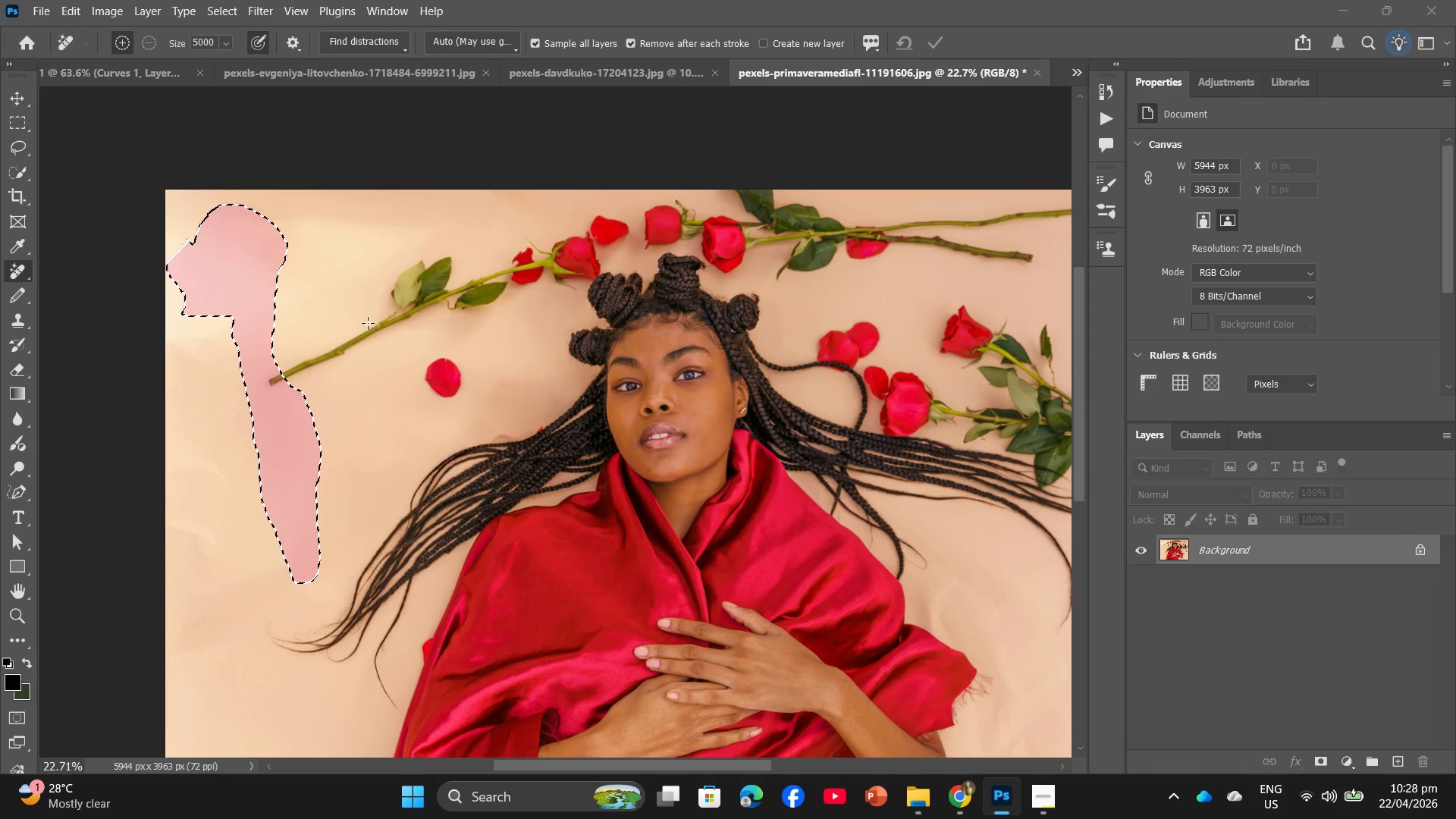 
hold_key(key=ControlLeft, duration=0.31)
 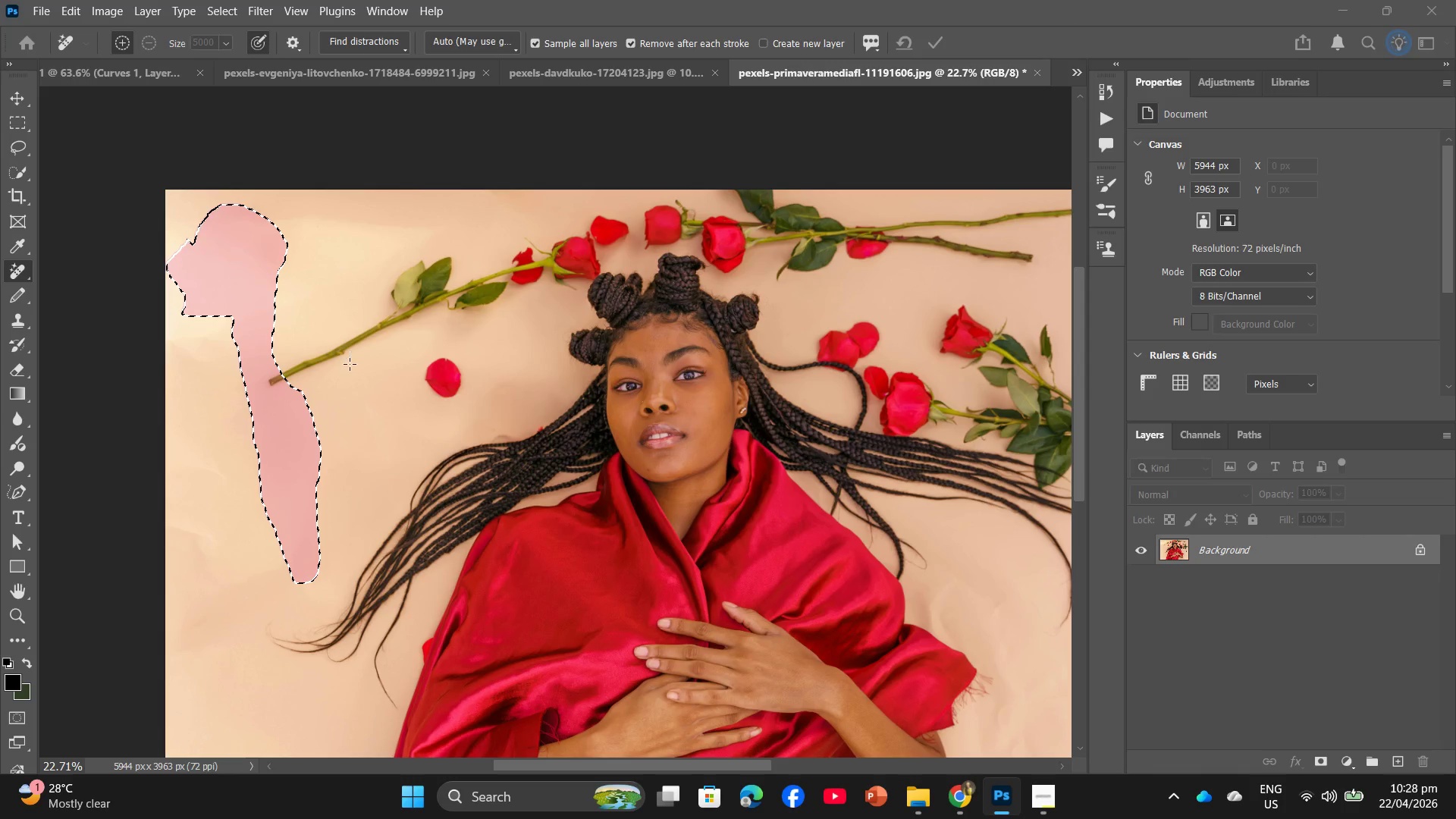 
left_click([349, 365])
 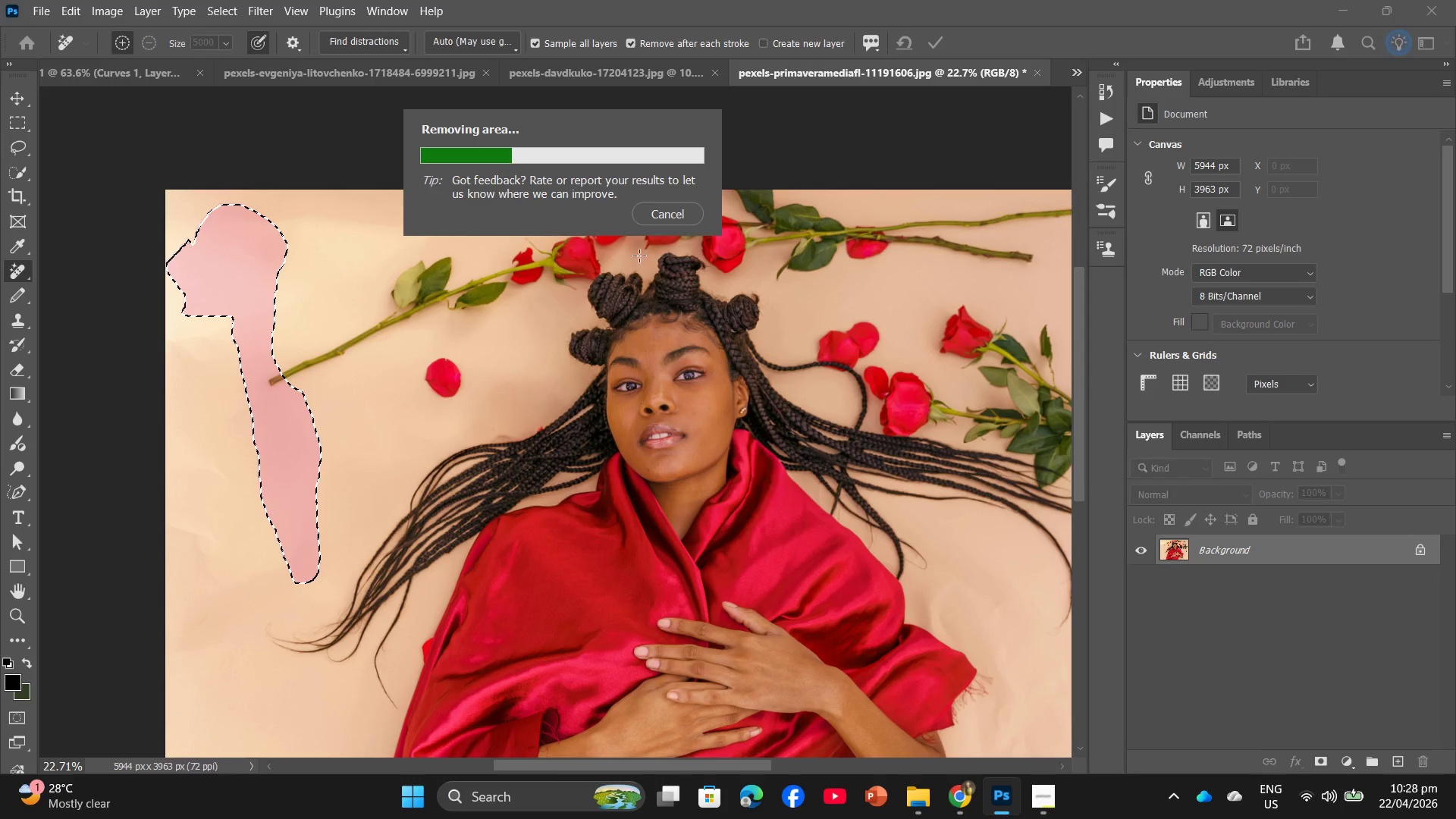 
left_click([667, 225])
 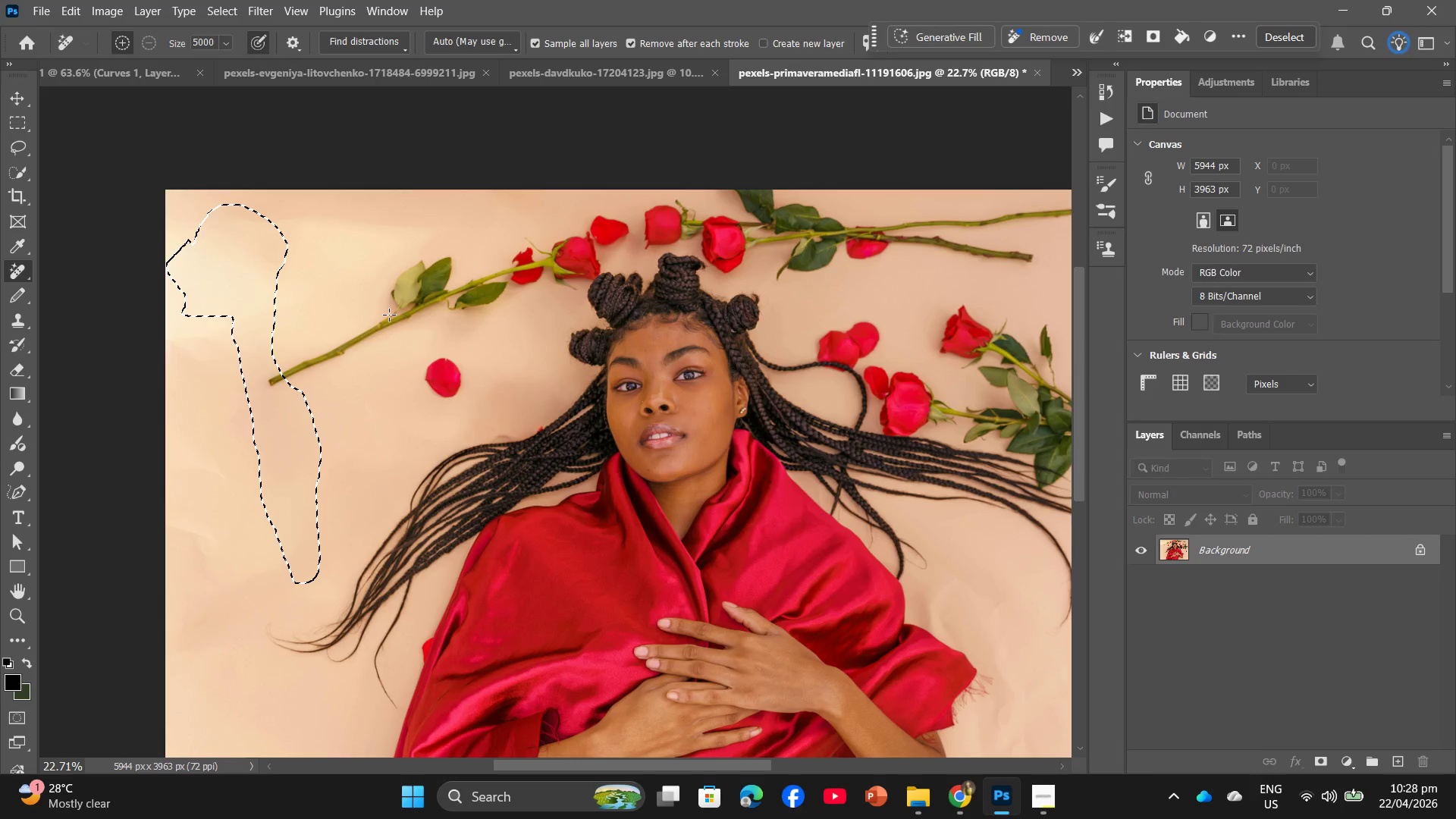 
key(Control+Z)
 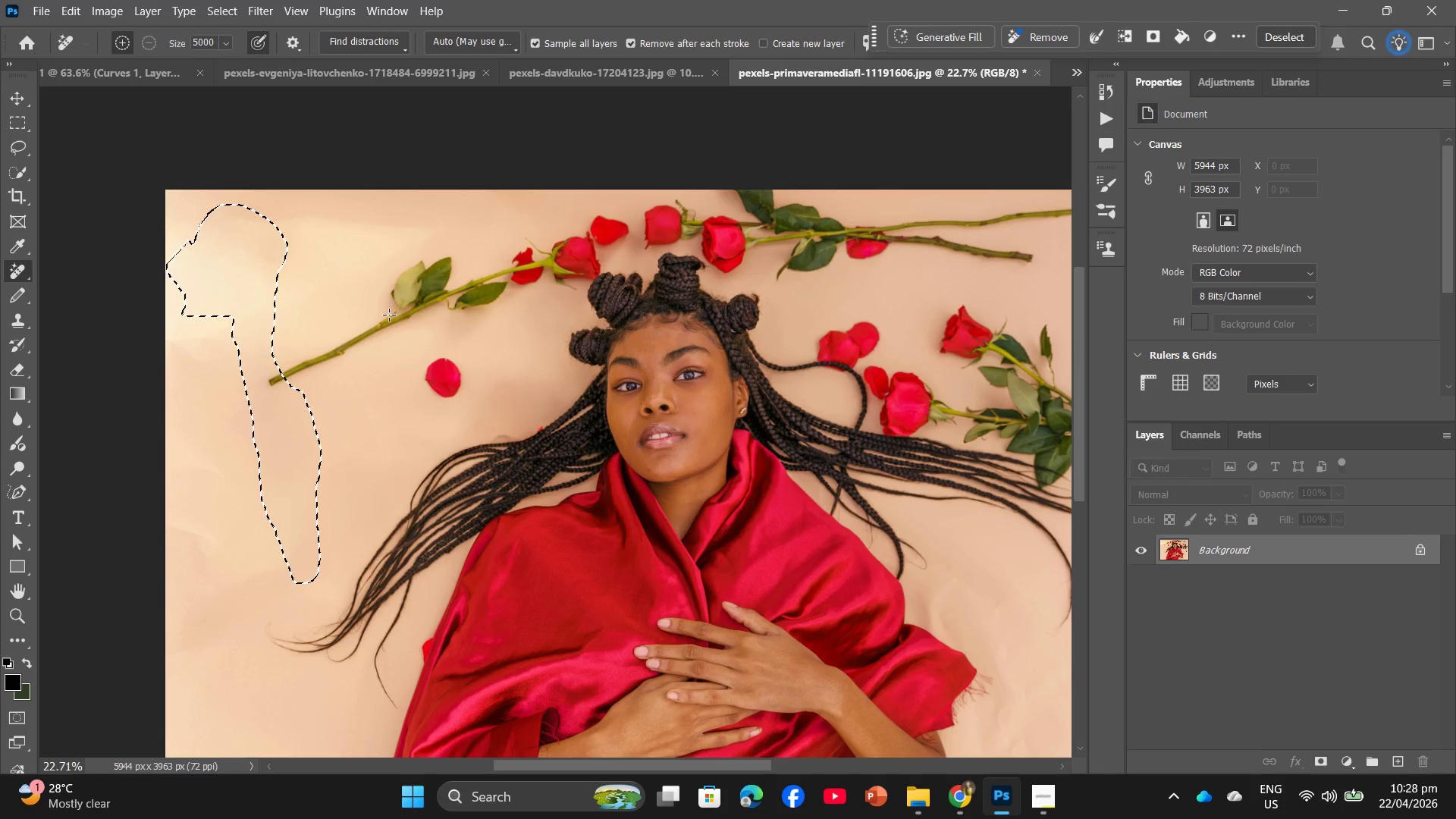 
key(Control+ControlLeft)
 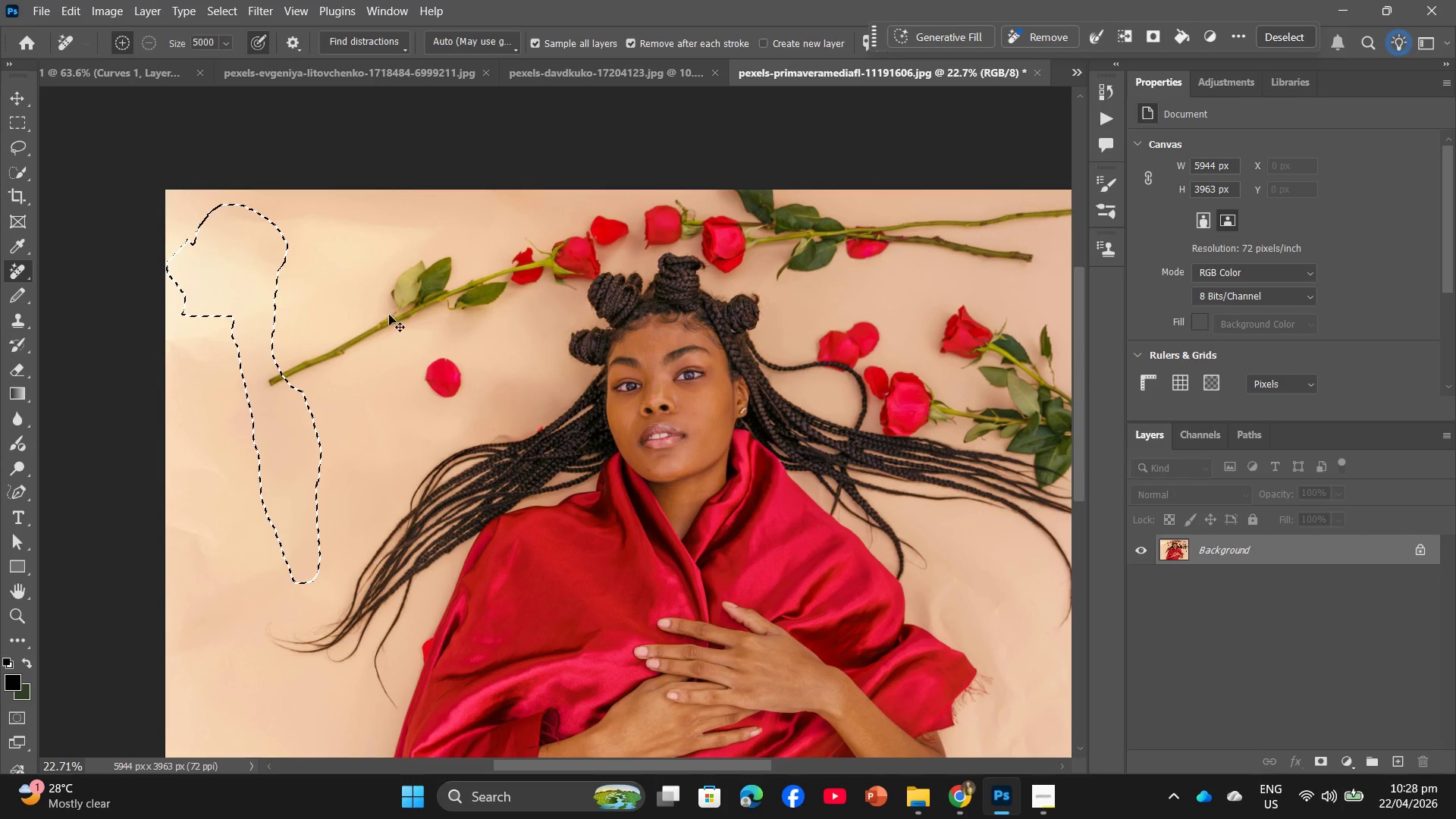 
key(Control+Z)
 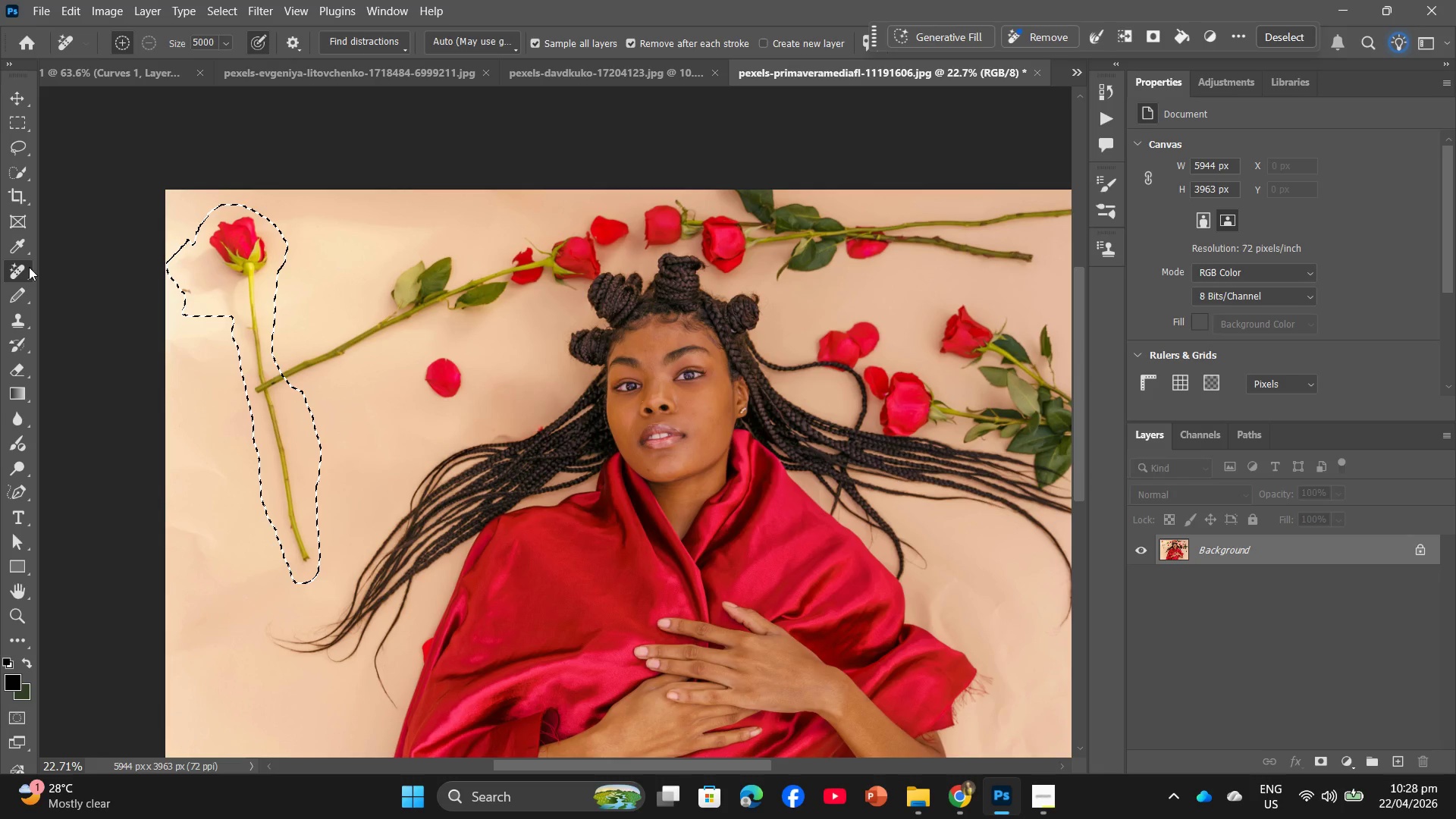 
left_click_drag(start_coordinate=[237, 225], to_coordinate=[267, 267])
 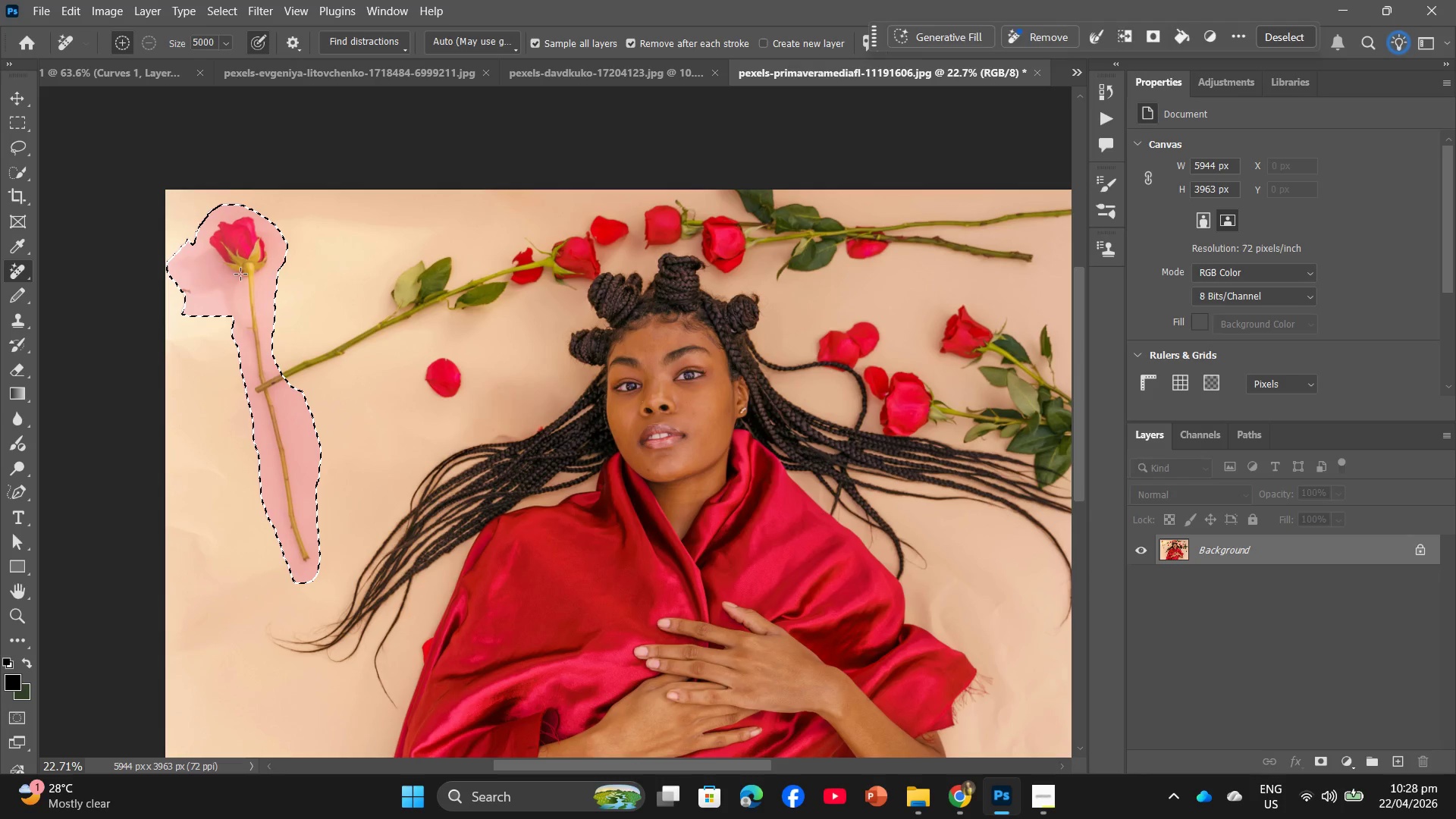 
right_click([211, 272])
 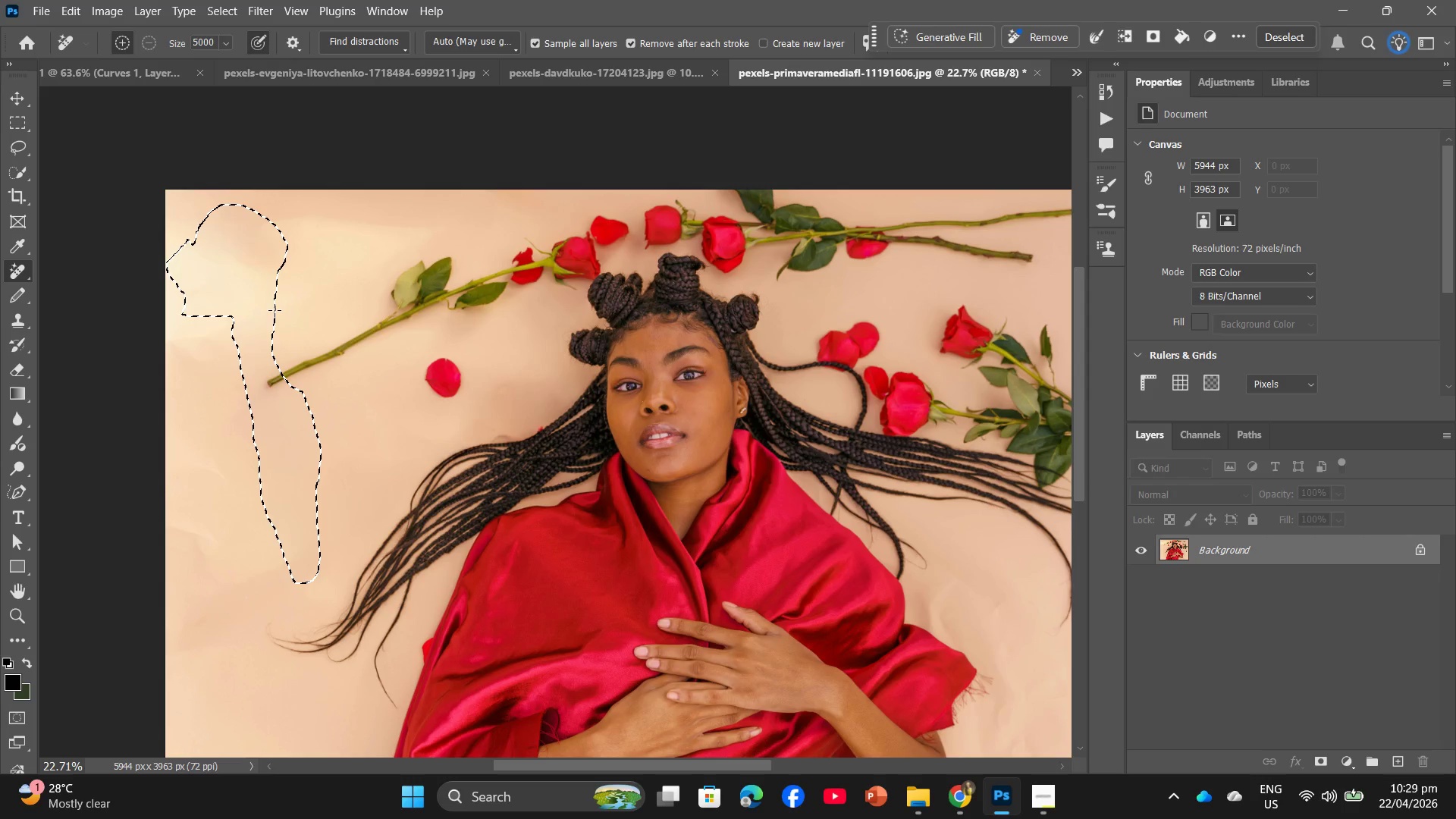 
wait(23.36)
 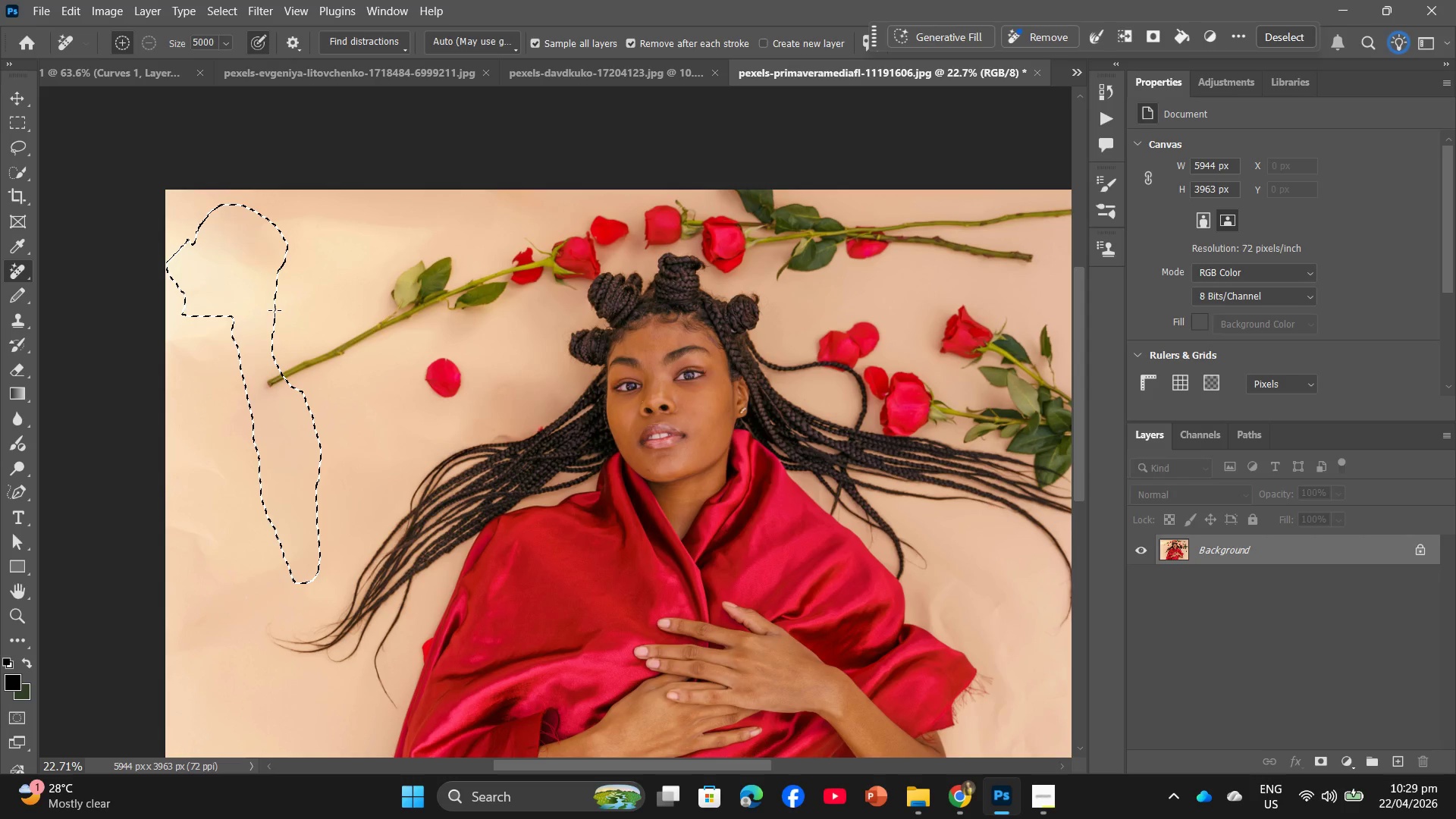 
left_click_drag(start_coordinate=[260, 369], to_coordinate=[296, 344])
 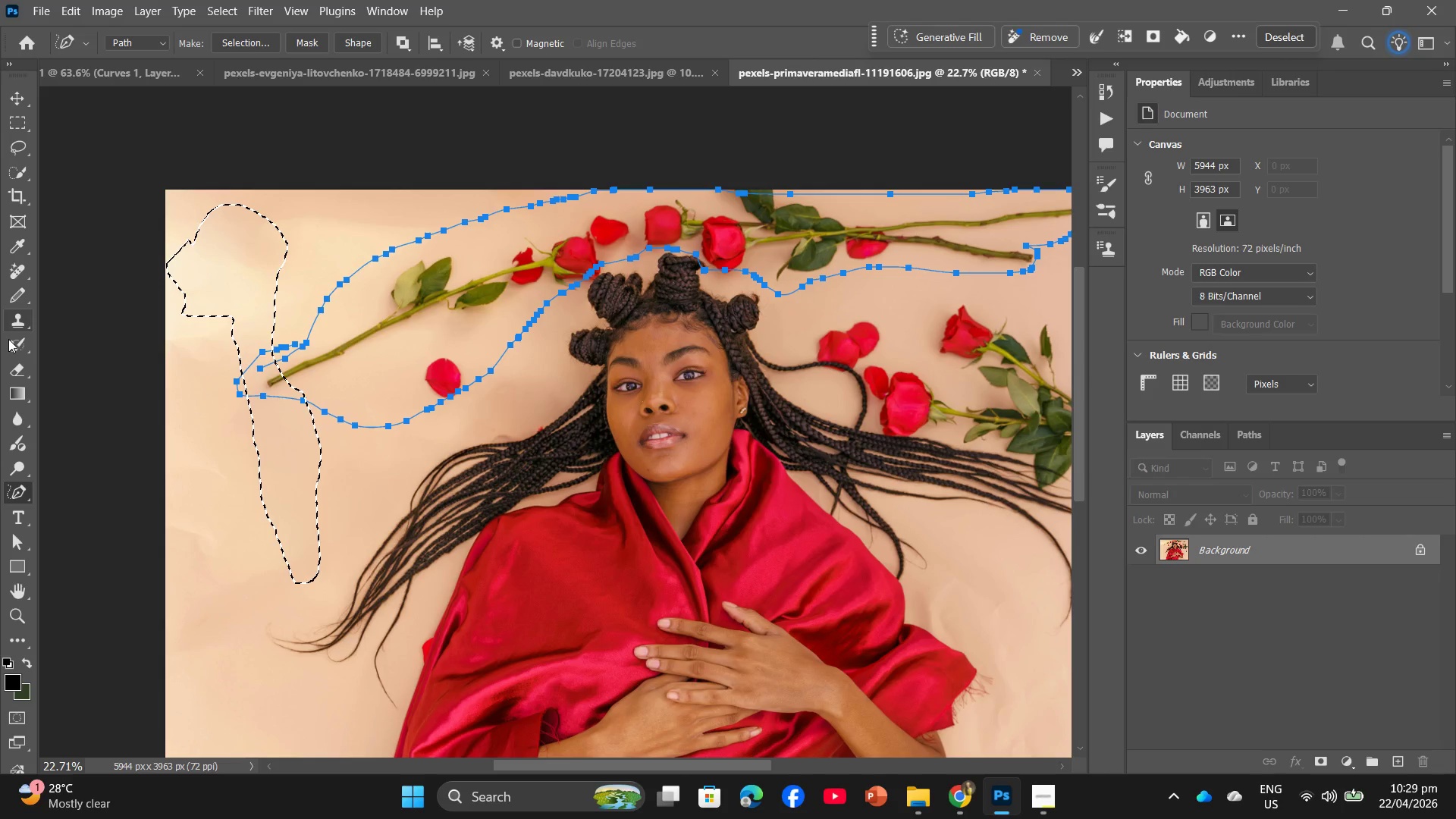 
left_click([23, 271])
 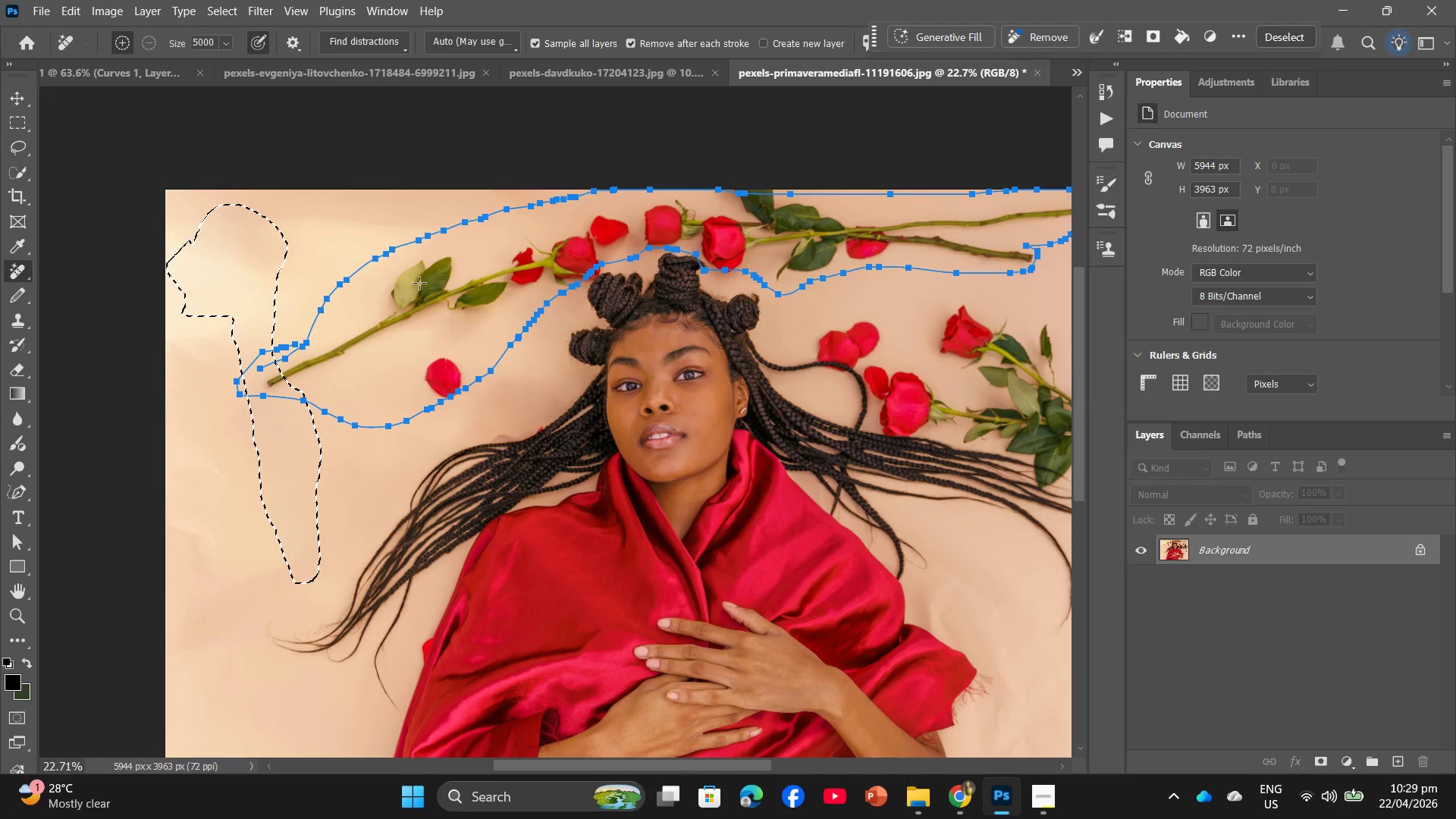 
left_click_drag(start_coordinate=[419, 283], to_coordinate=[362, 328])
 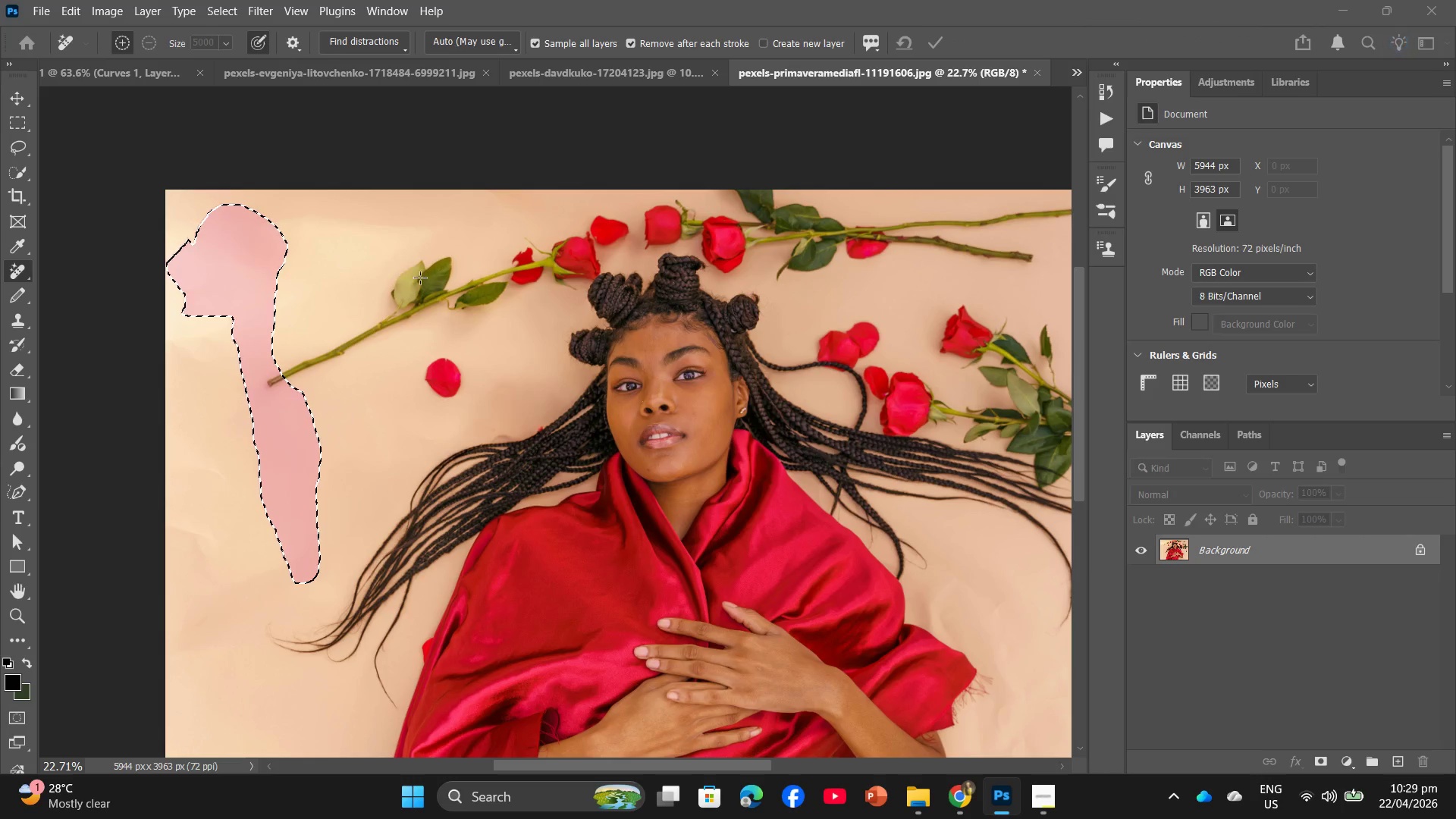 
key(Control+Z)
 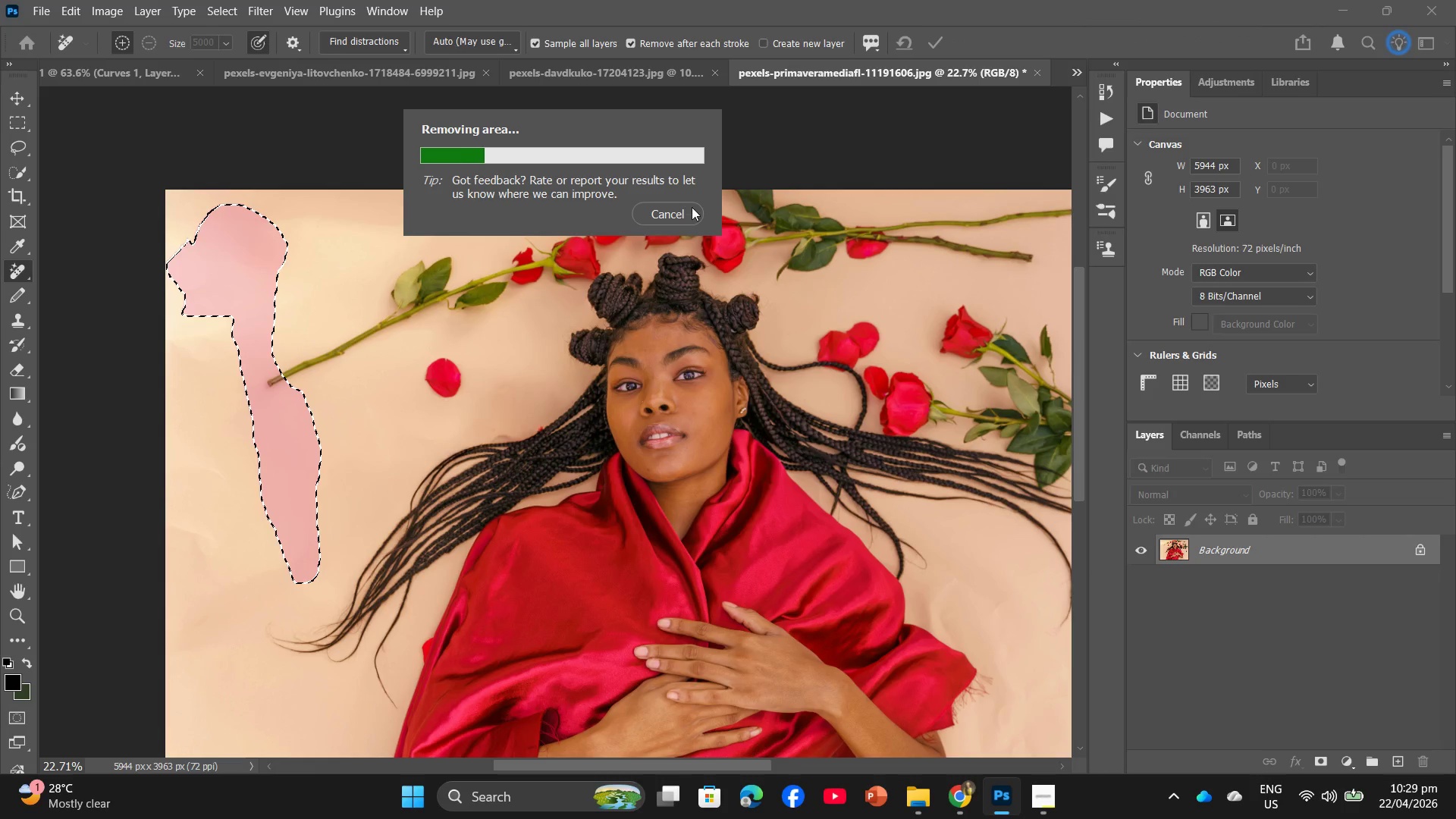 
left_click([692, 207])
 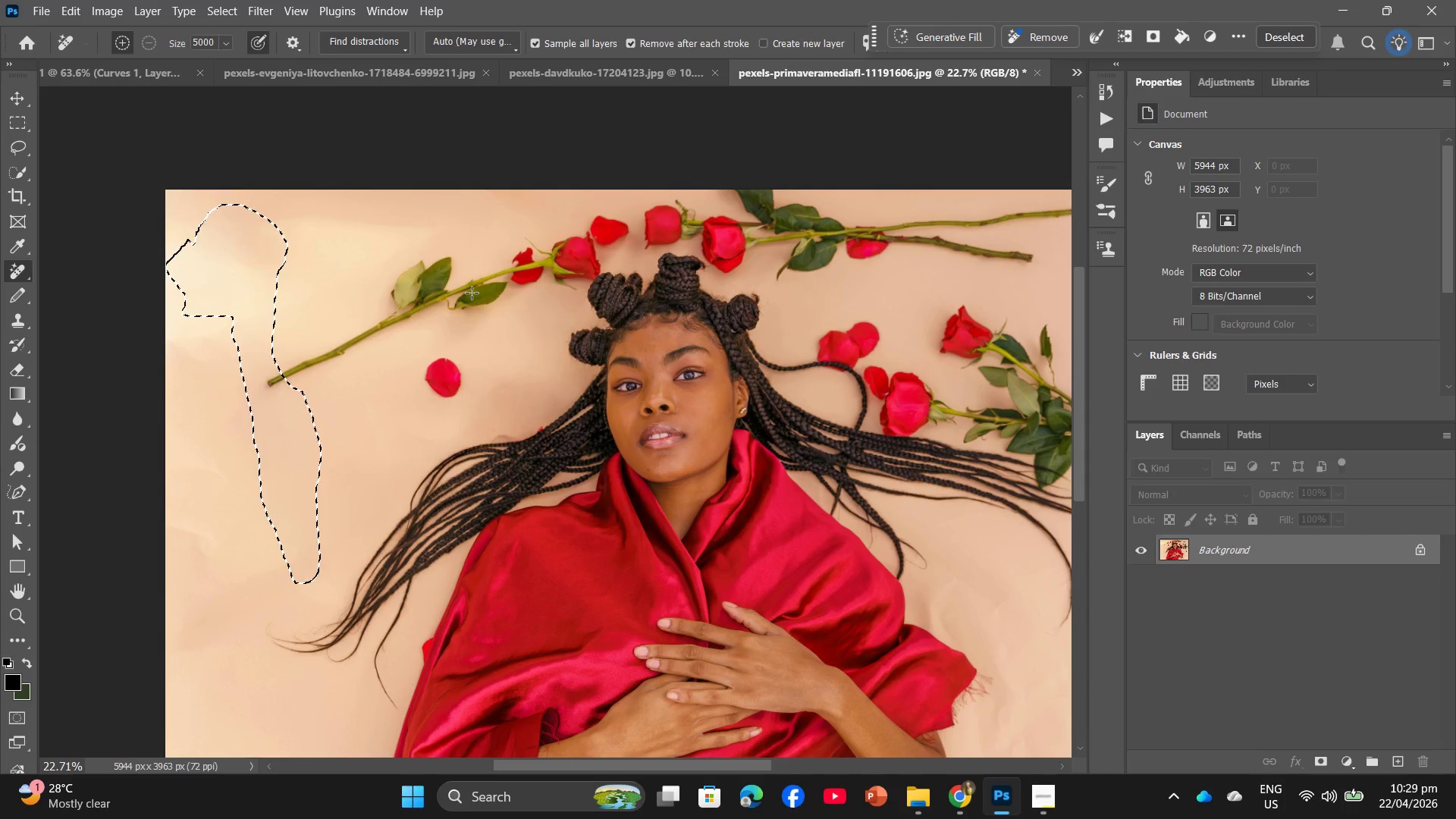 
hold_key(key=ControlLeft, duration=0.61)
 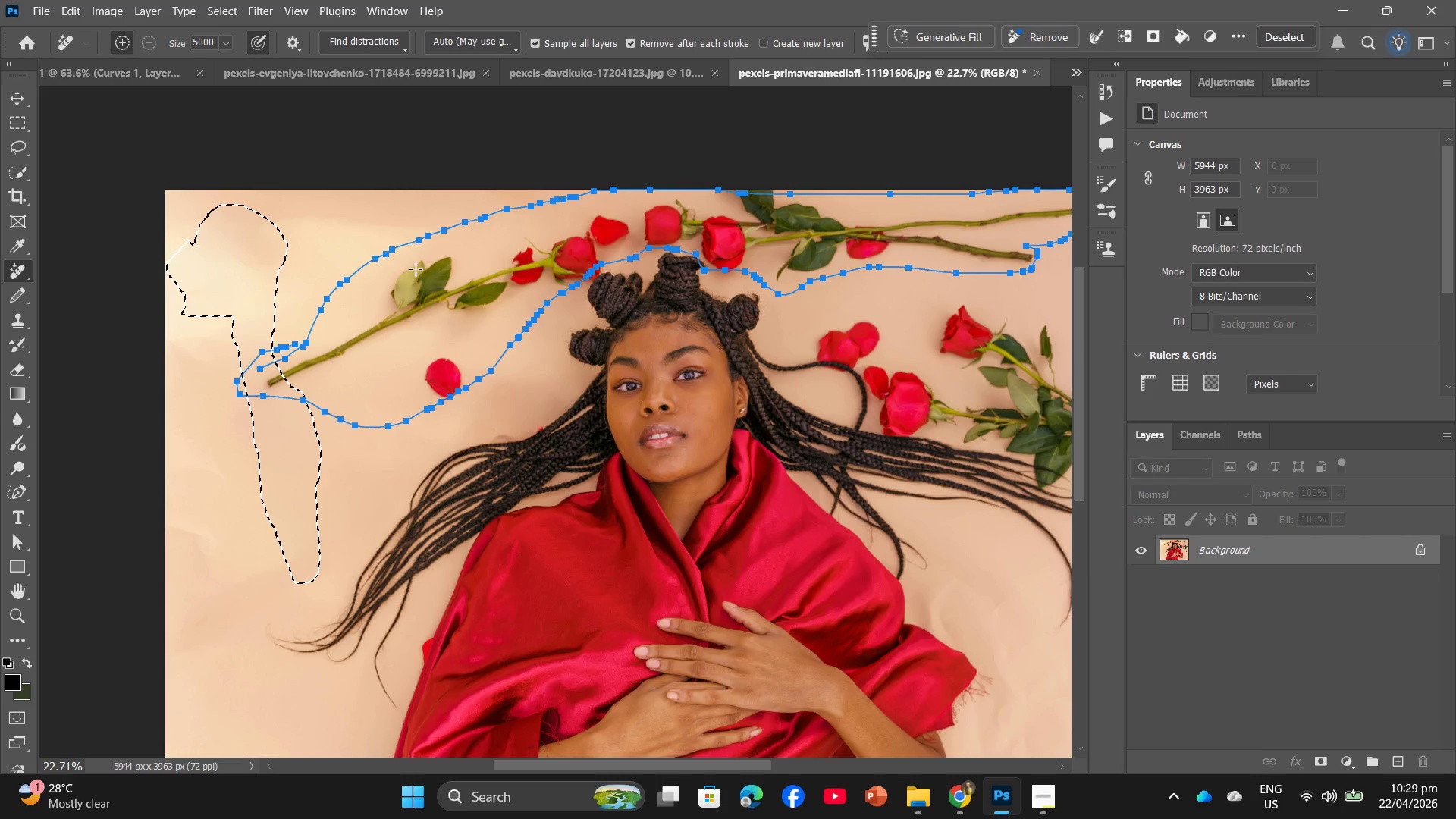 
left_click_drag(start_coordinate=[436, 280], to_coordinate=[433, 322])
 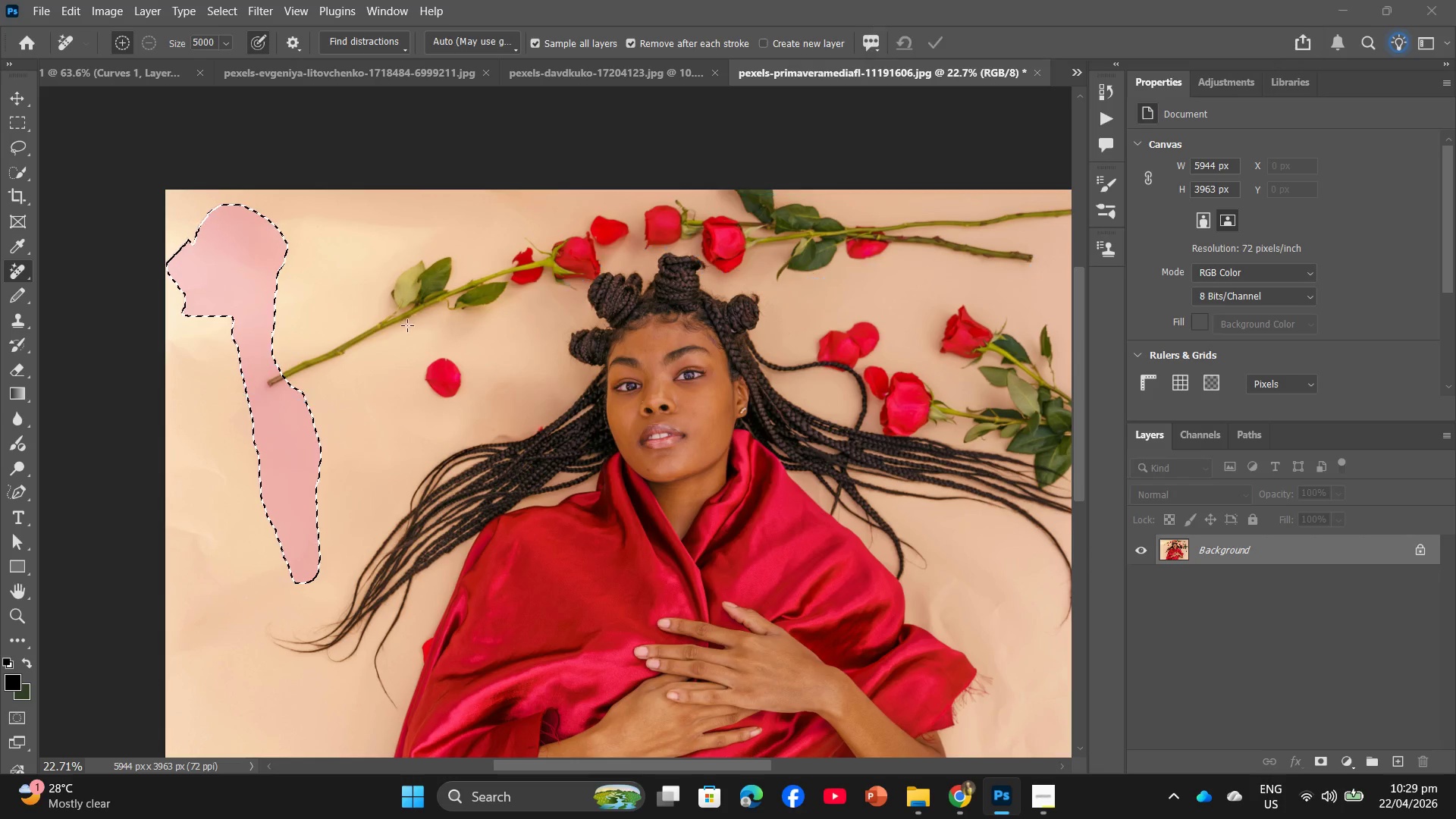 
left_click_drag(start_coordinate=[407, 325], to_coordinate=[451, 325])
 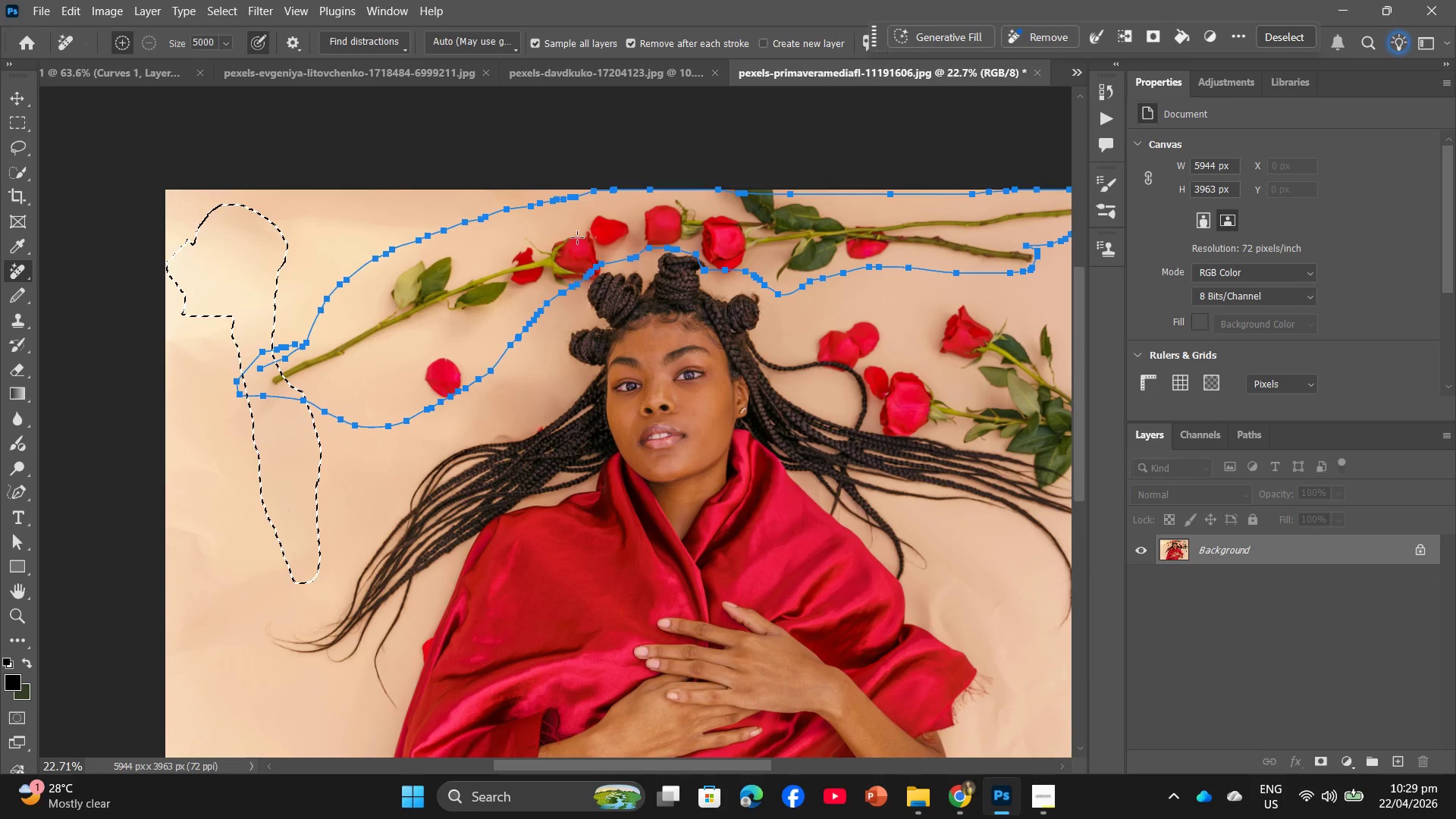 
wait(25.69)
 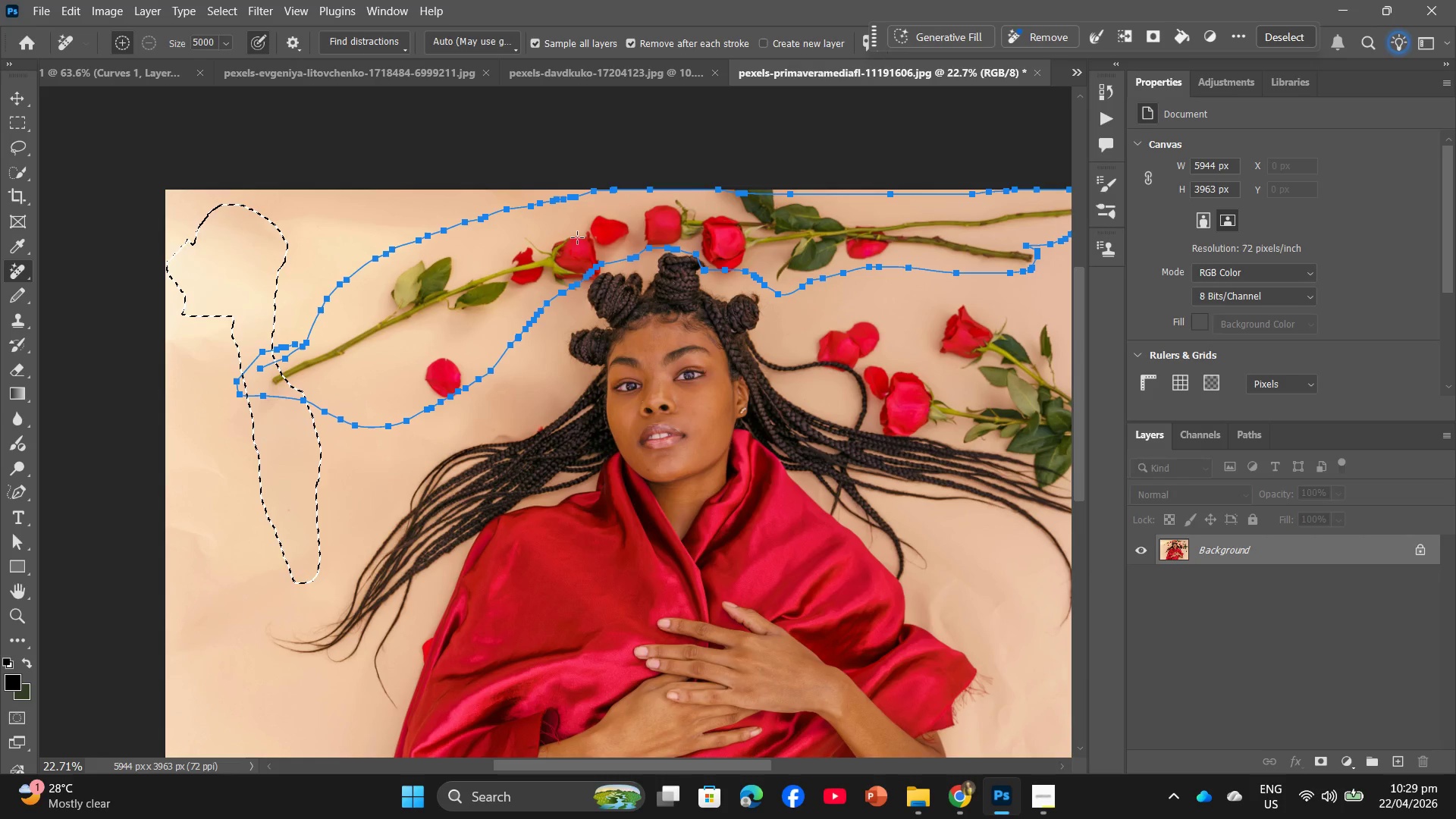 
left_click([18, 488])
 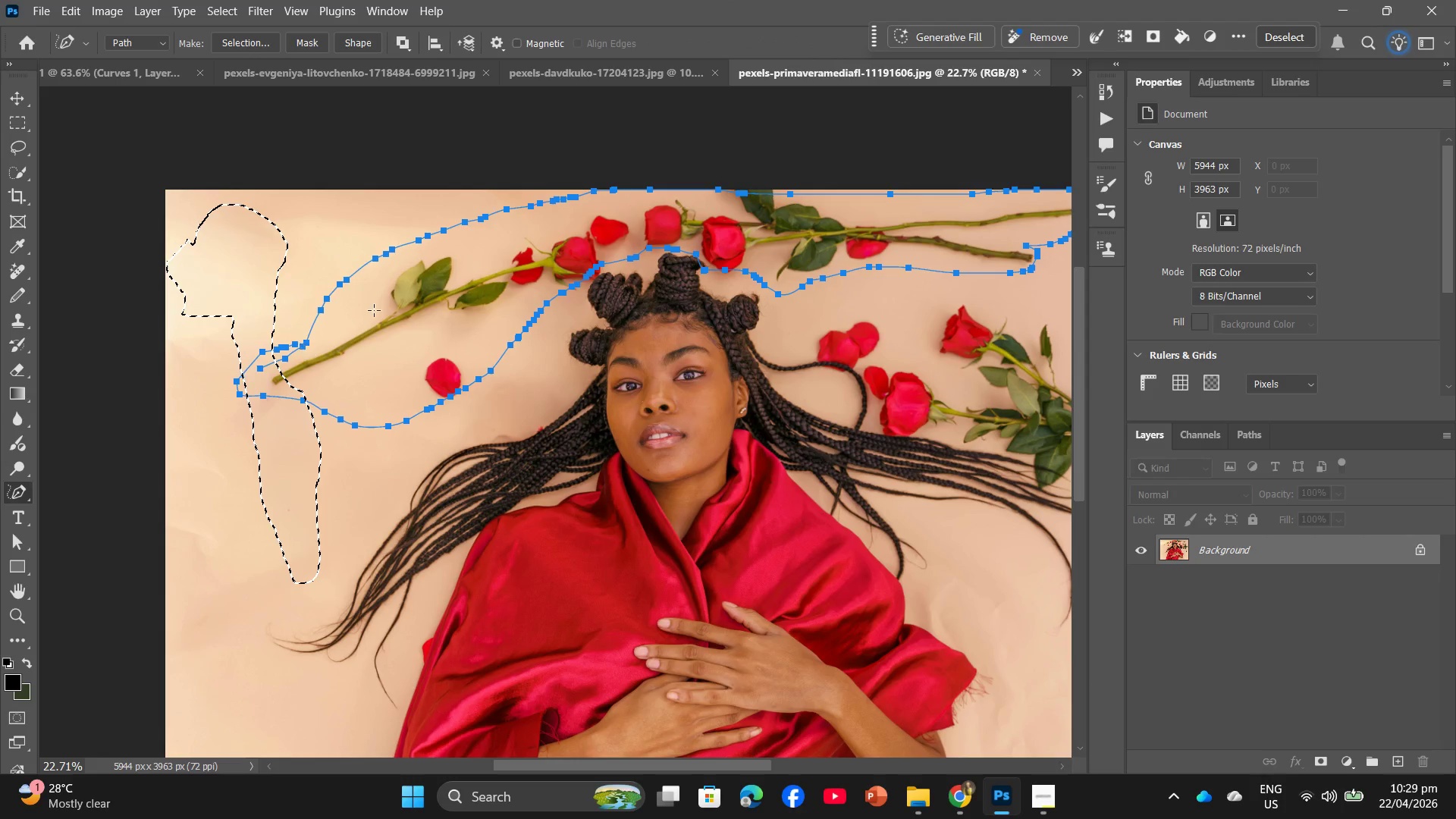 
right_click([412, 303])
 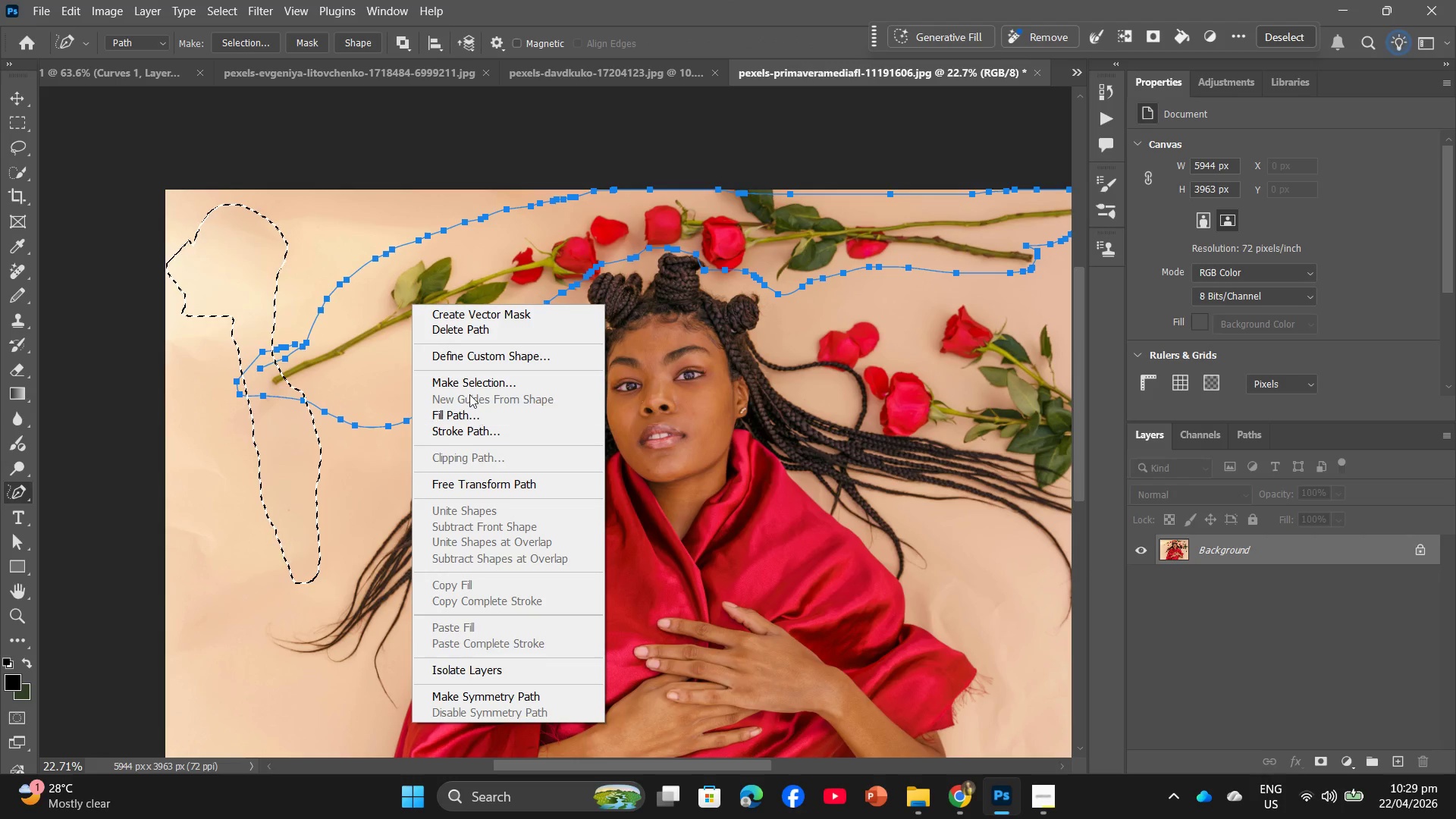 
left_click([469, 388])
 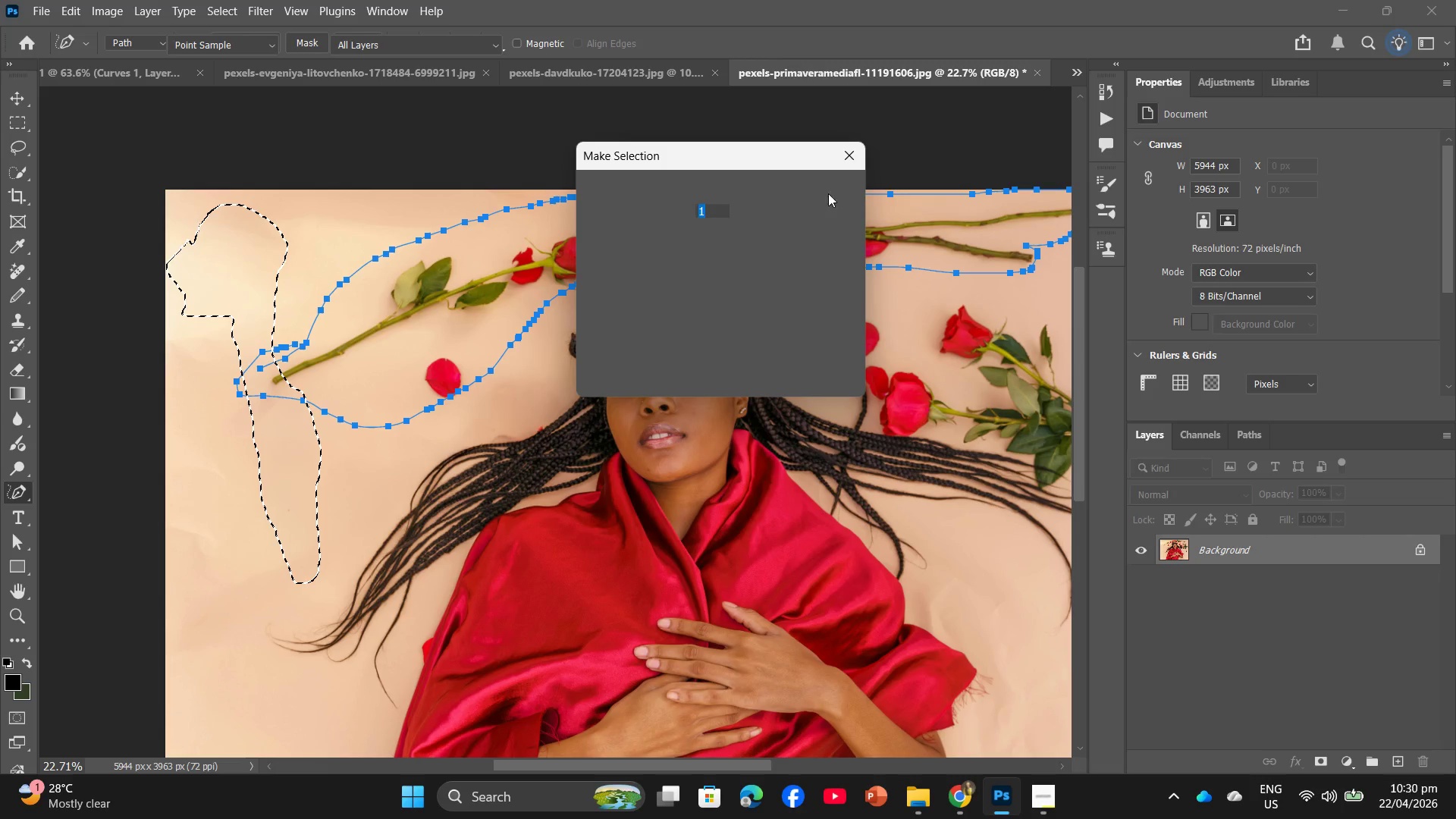 
left_click([828, 193])
 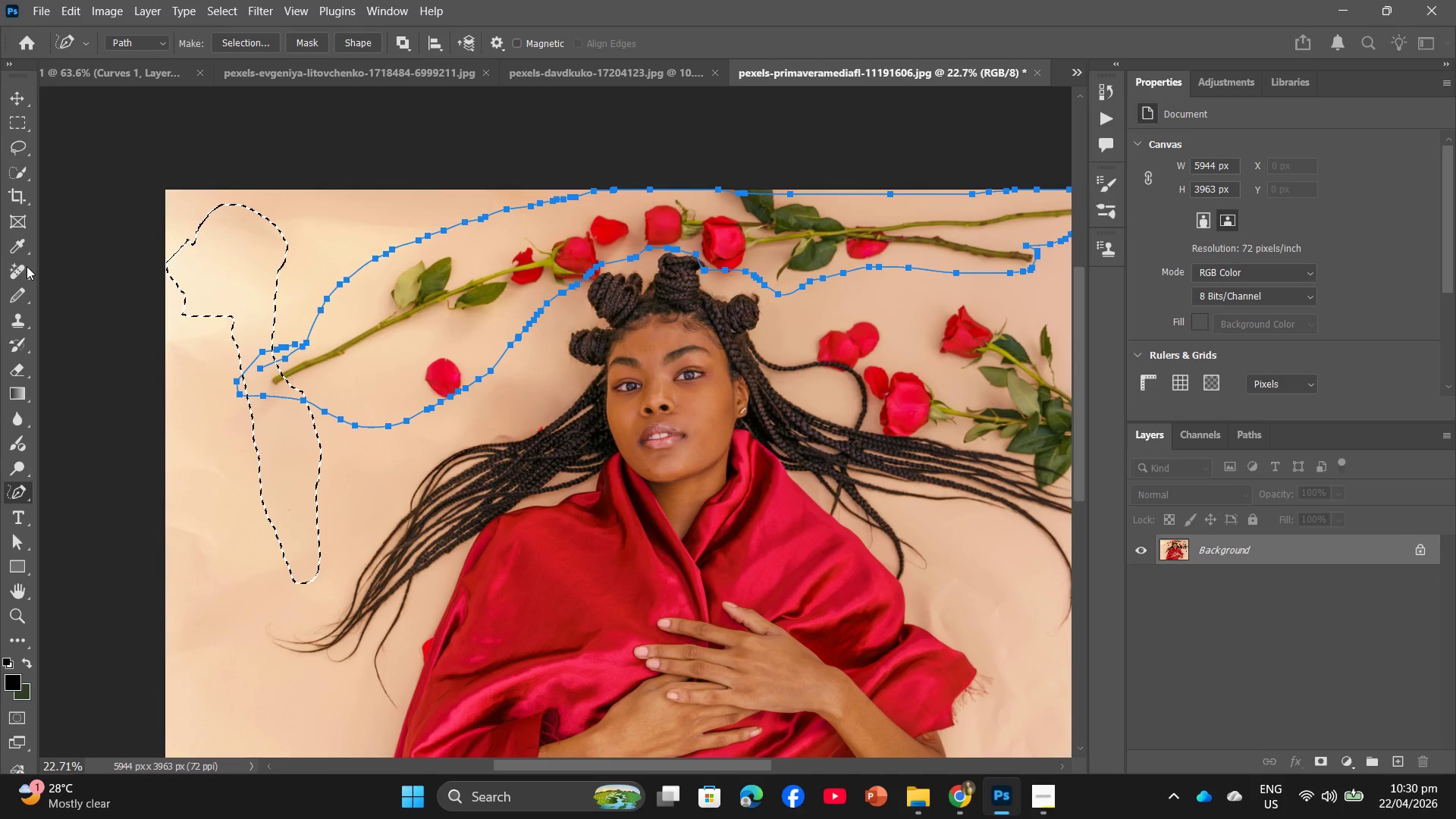 
left_click([23, 268])
 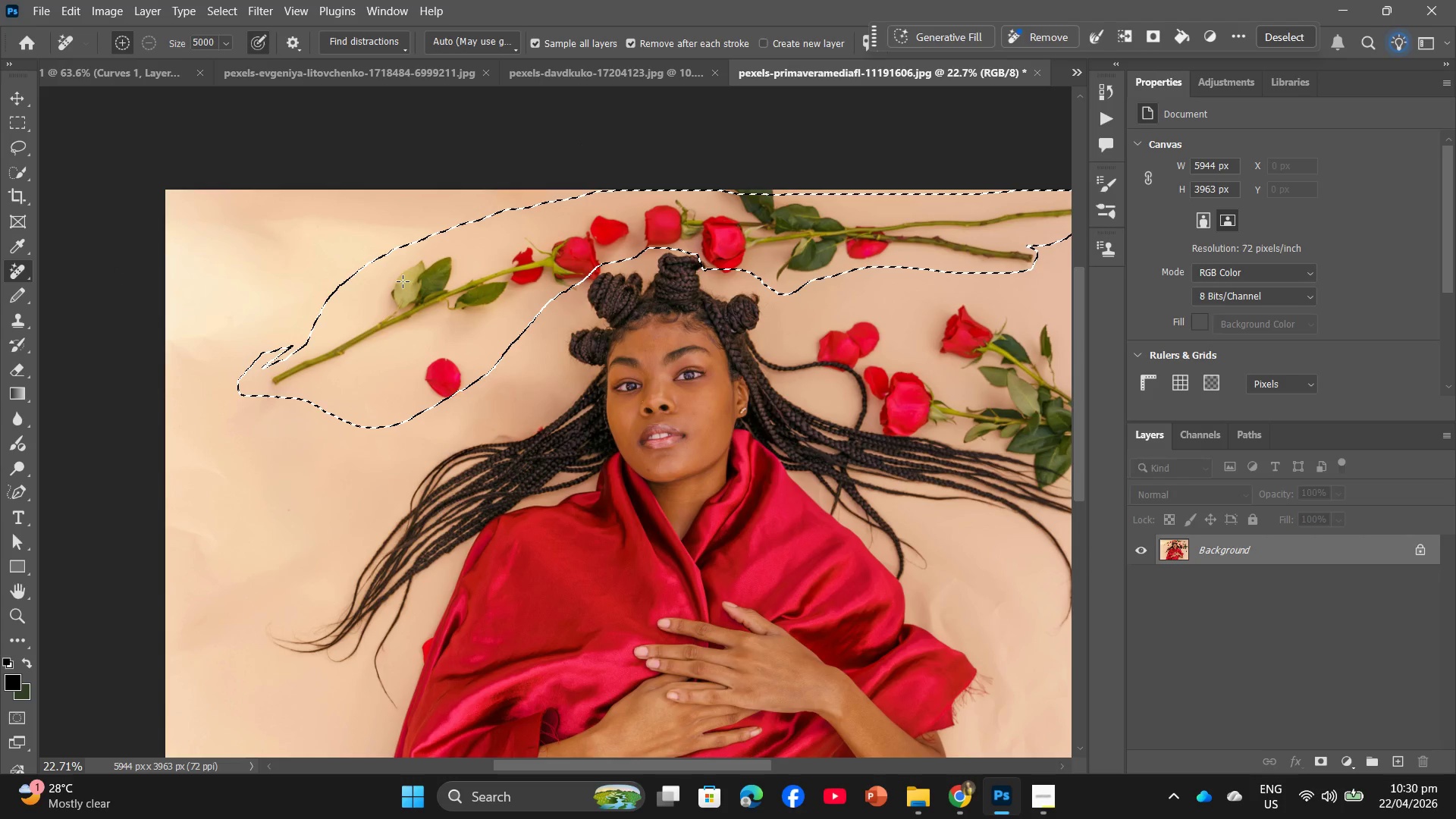 
left_click_drag(start_coordinate=[403, 281], to_coordinate=[1059, 221])
 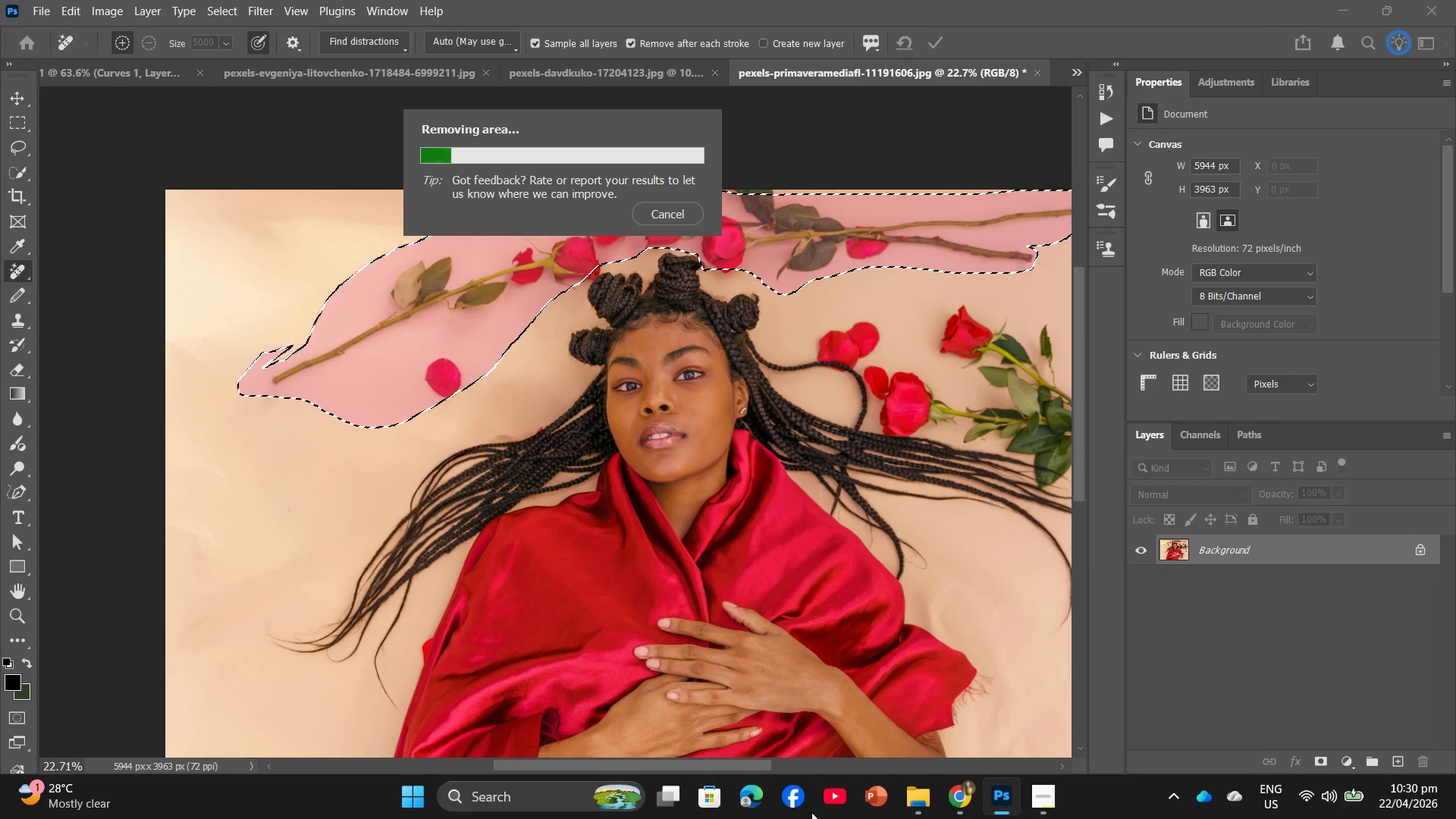 
left_click_drag(start_coordinate=[752, 768], to_coordinate=[785, 764])
 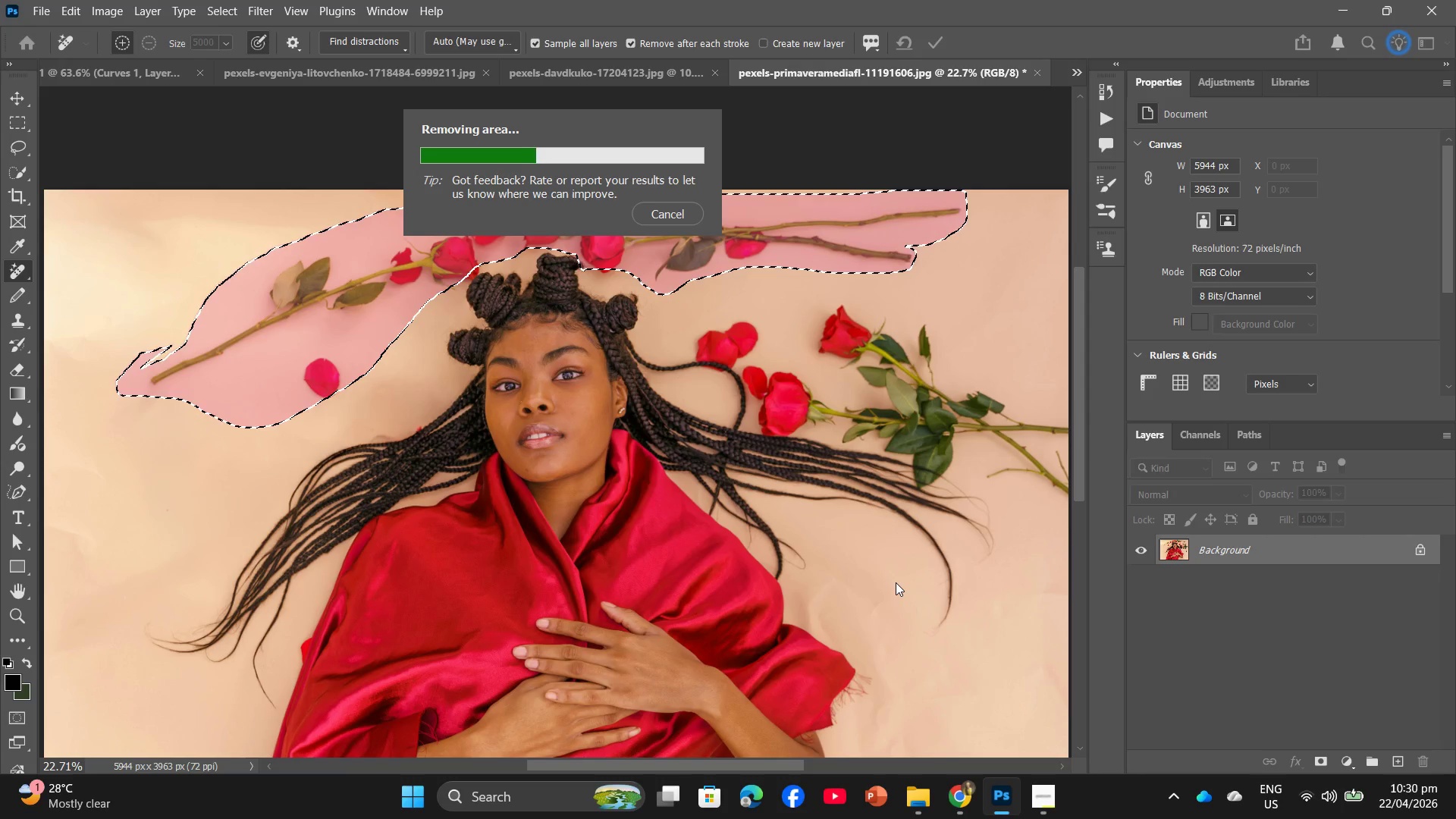 
wait(12.22)
 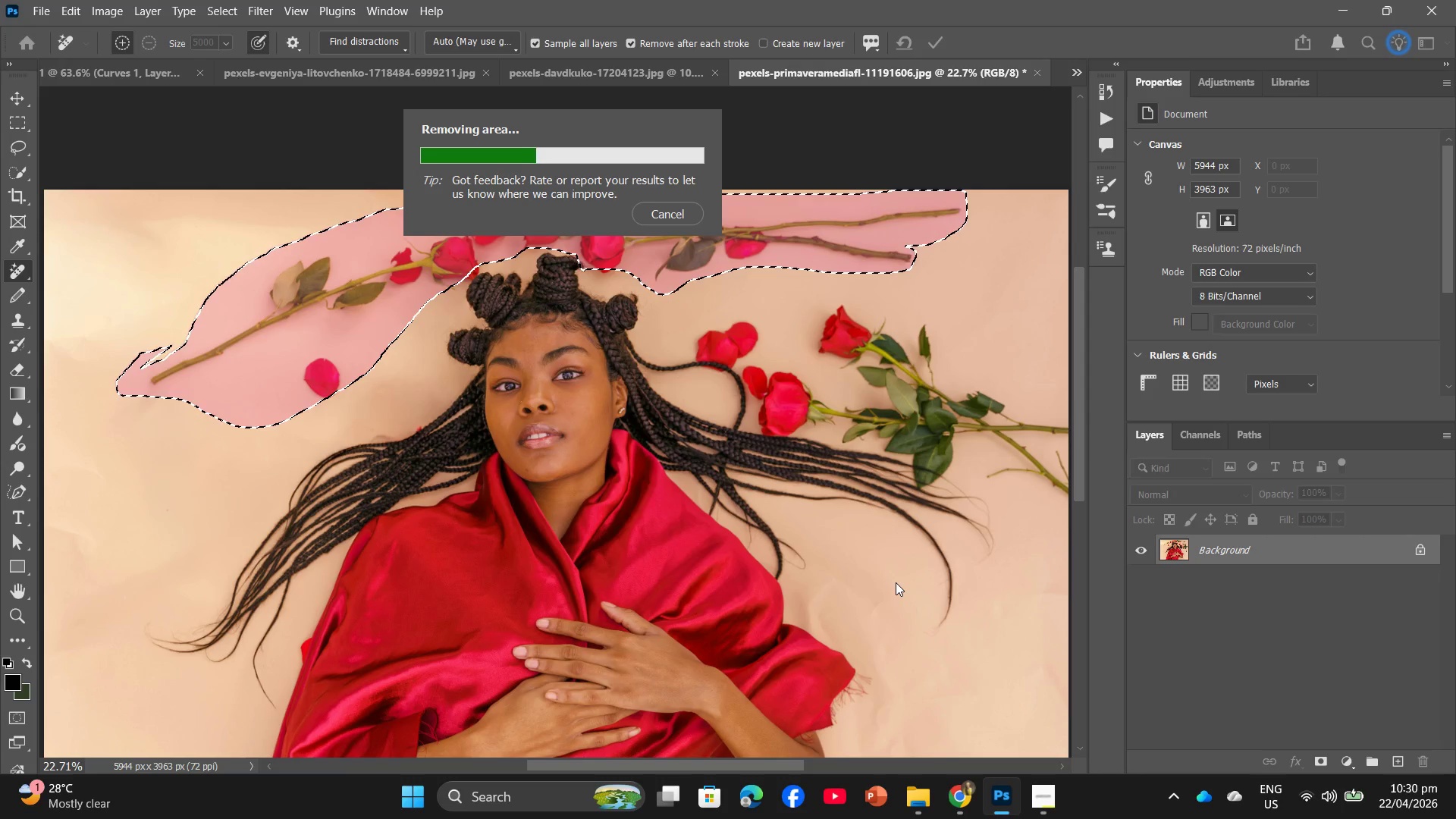 
left_click([294, 337])
 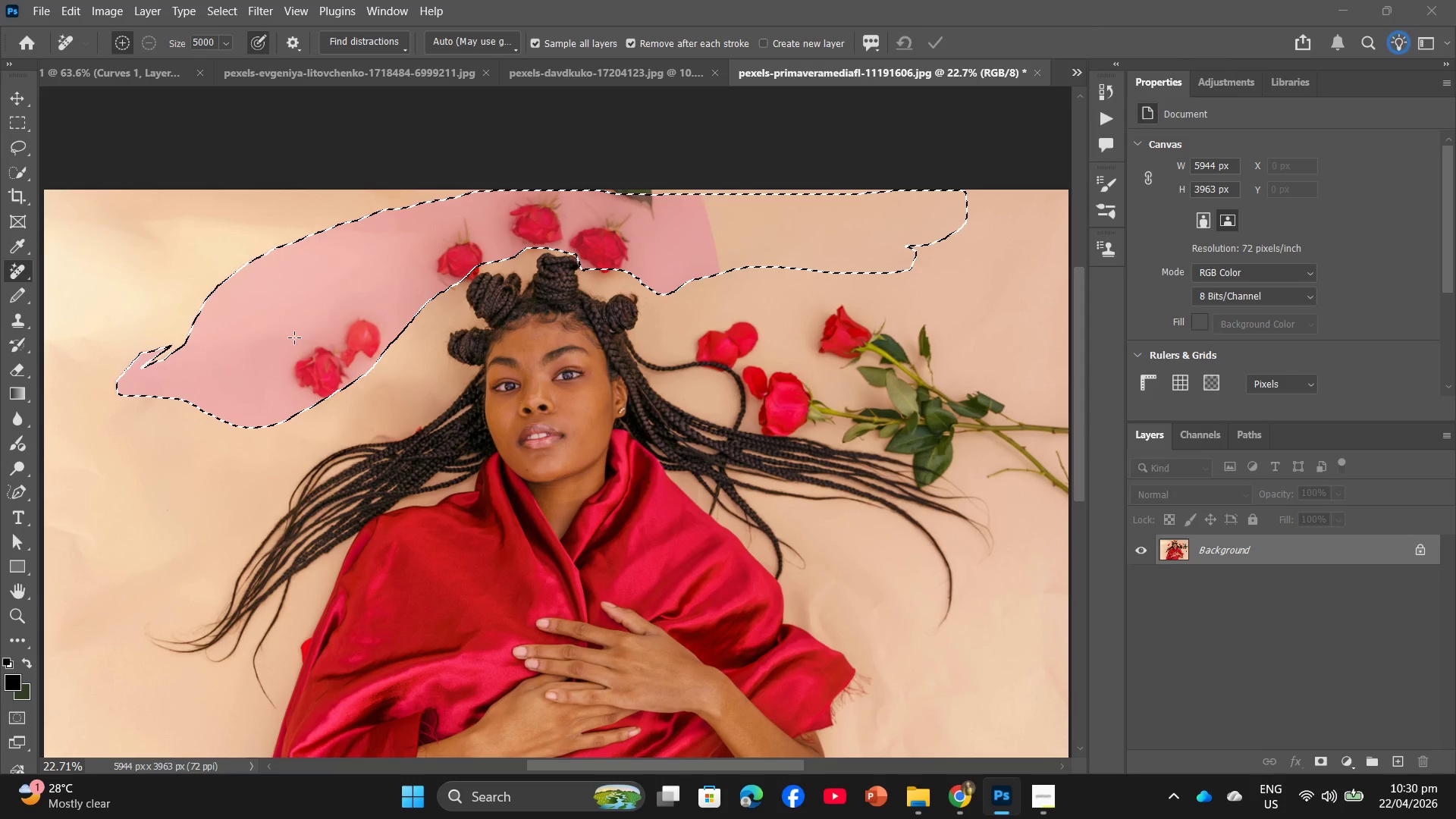 
left_click([294, 337])
 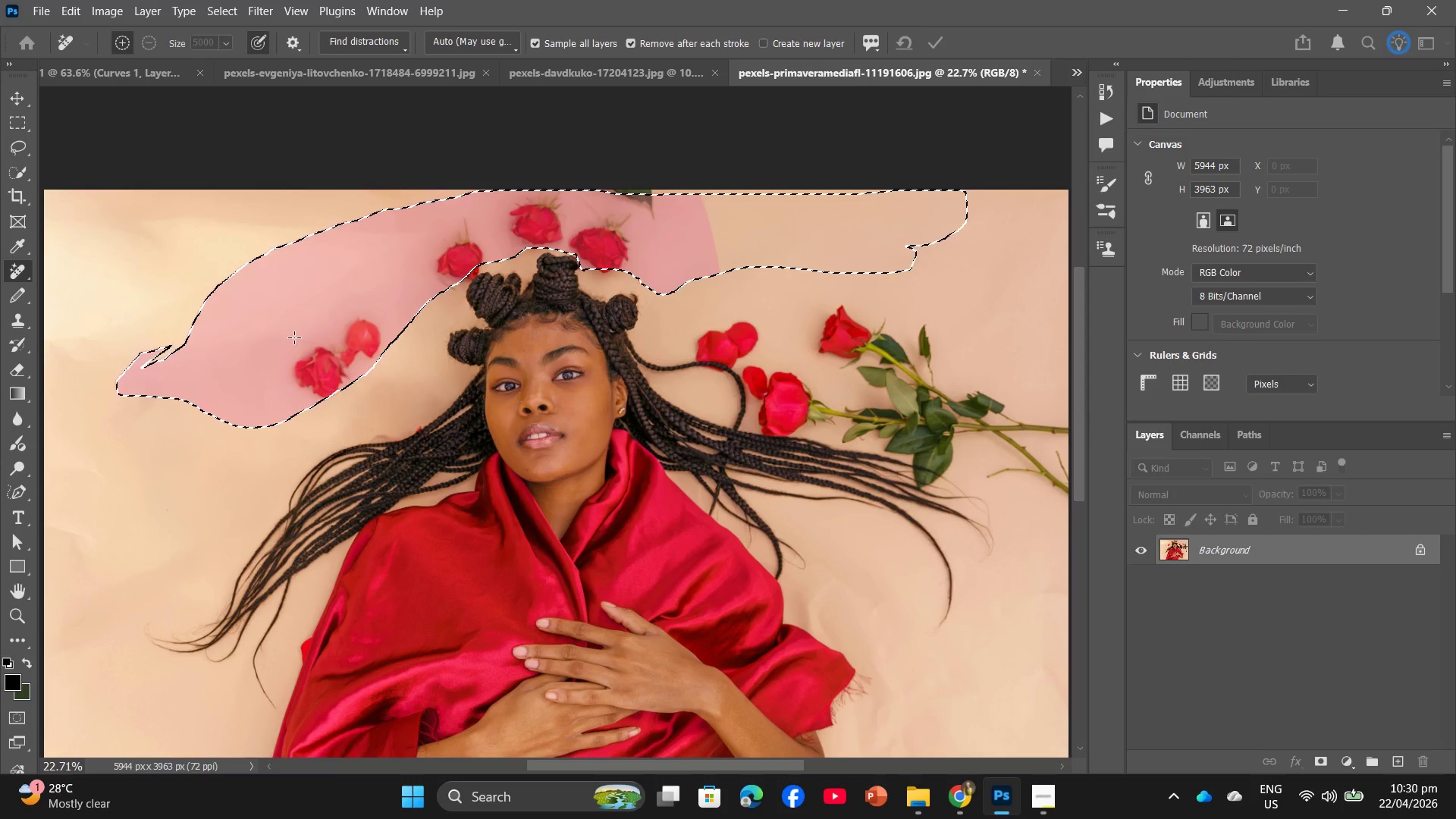 
right_click([294, 337])
 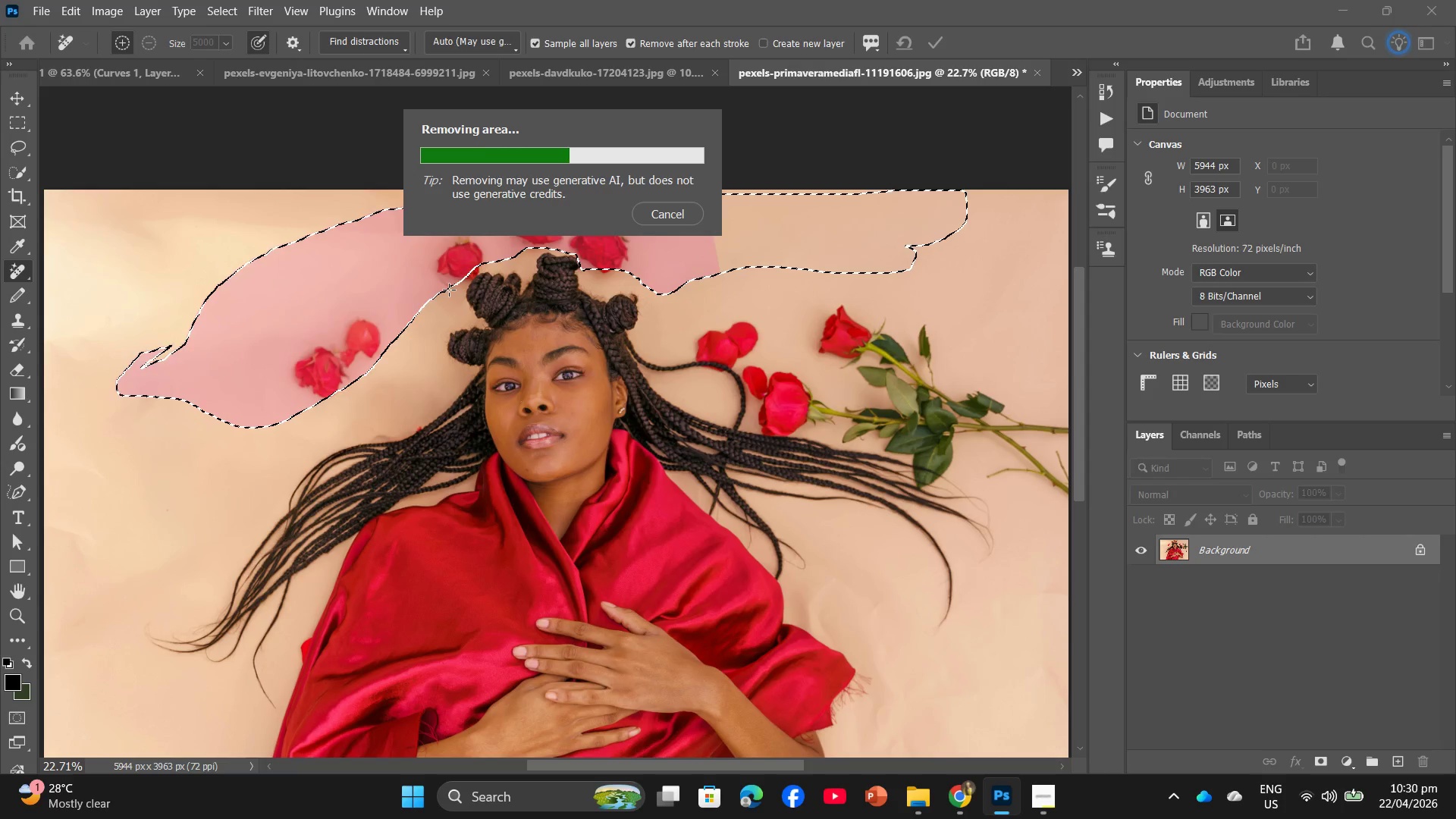 
wait(13.34)
 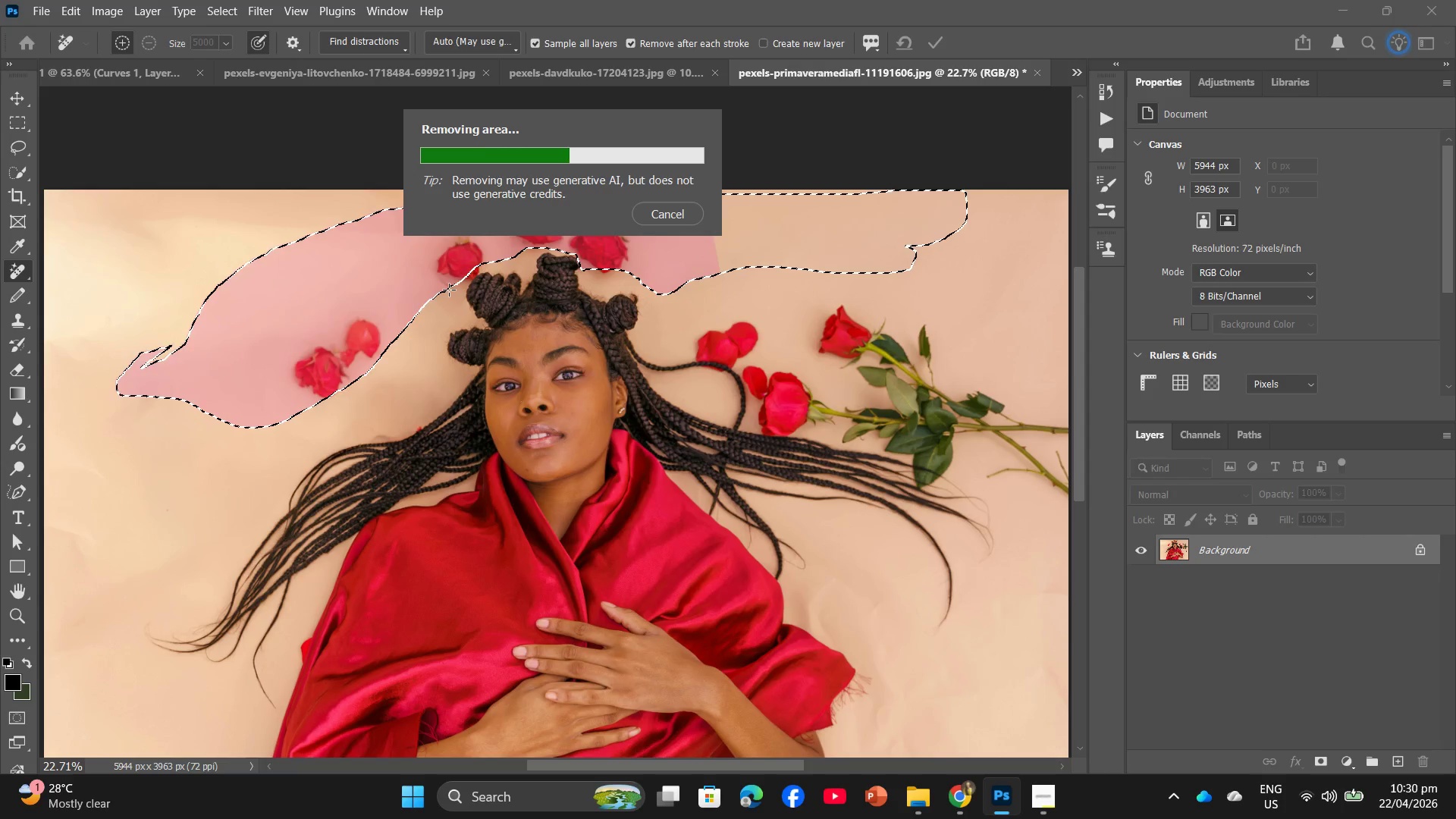 
left_click([20, 491])
 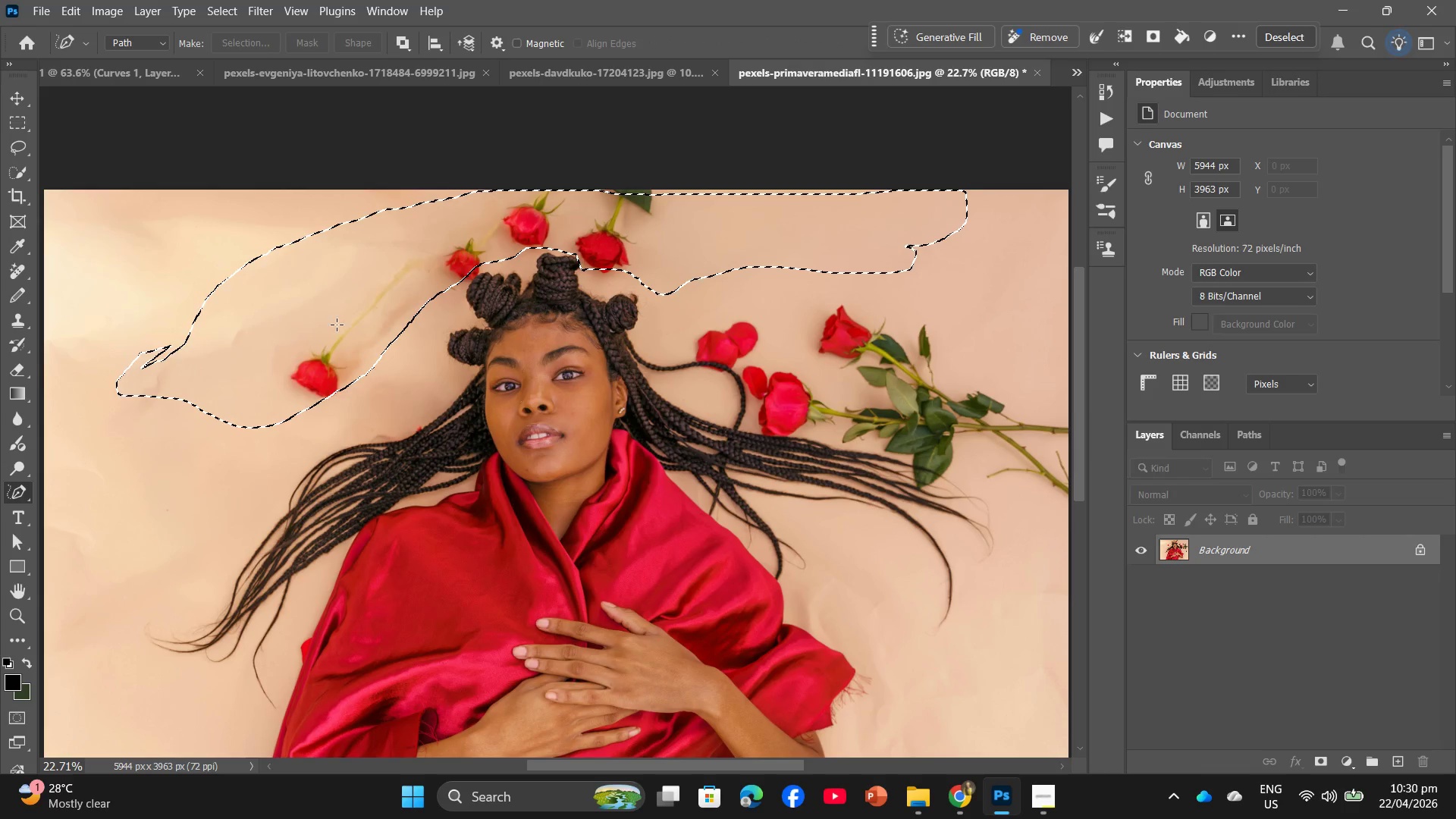 
left_click_drag(start_coordinate=[394, 261], to_coordinate=[372, 274])
 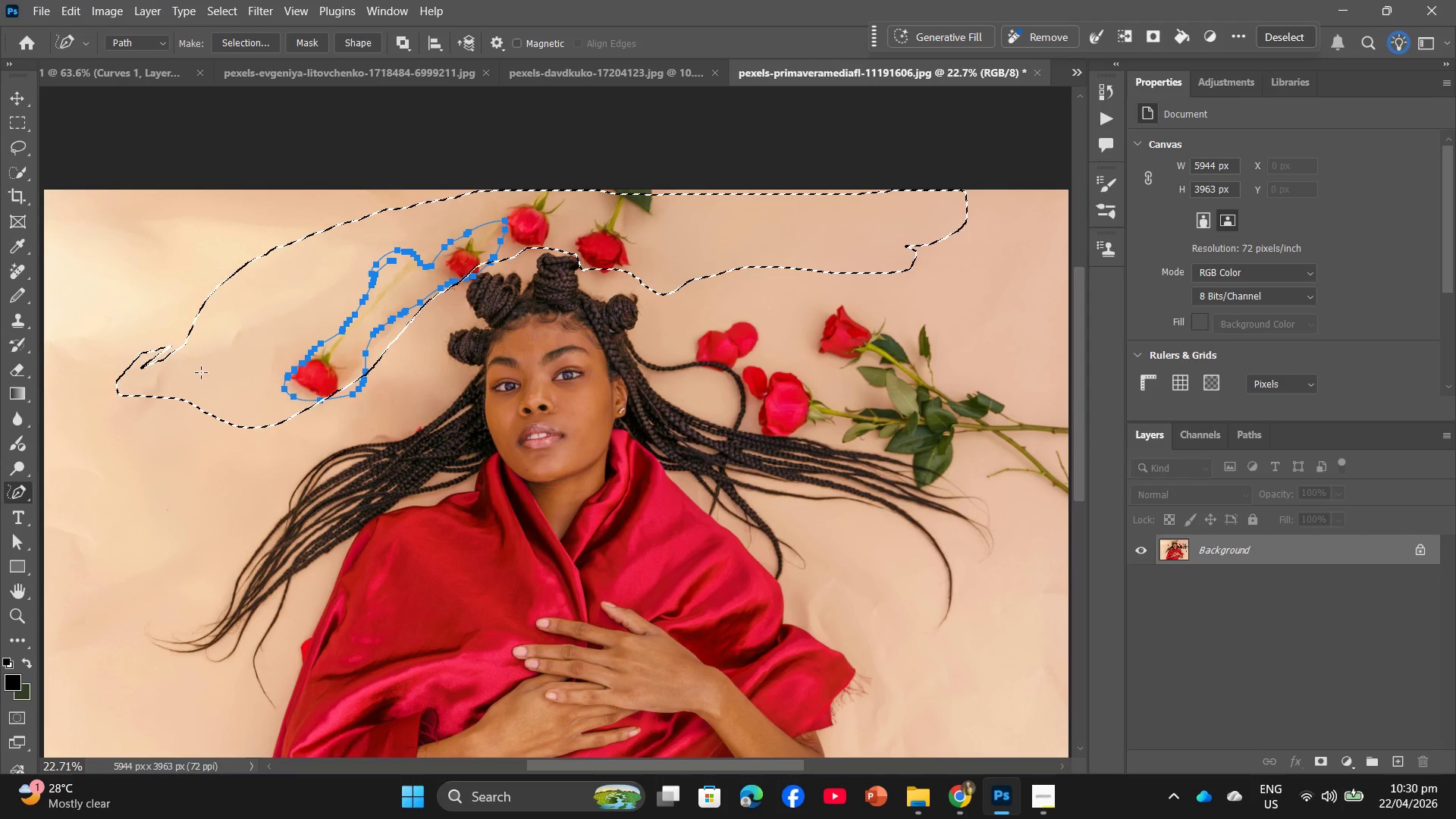 
right_click([402, 274])
 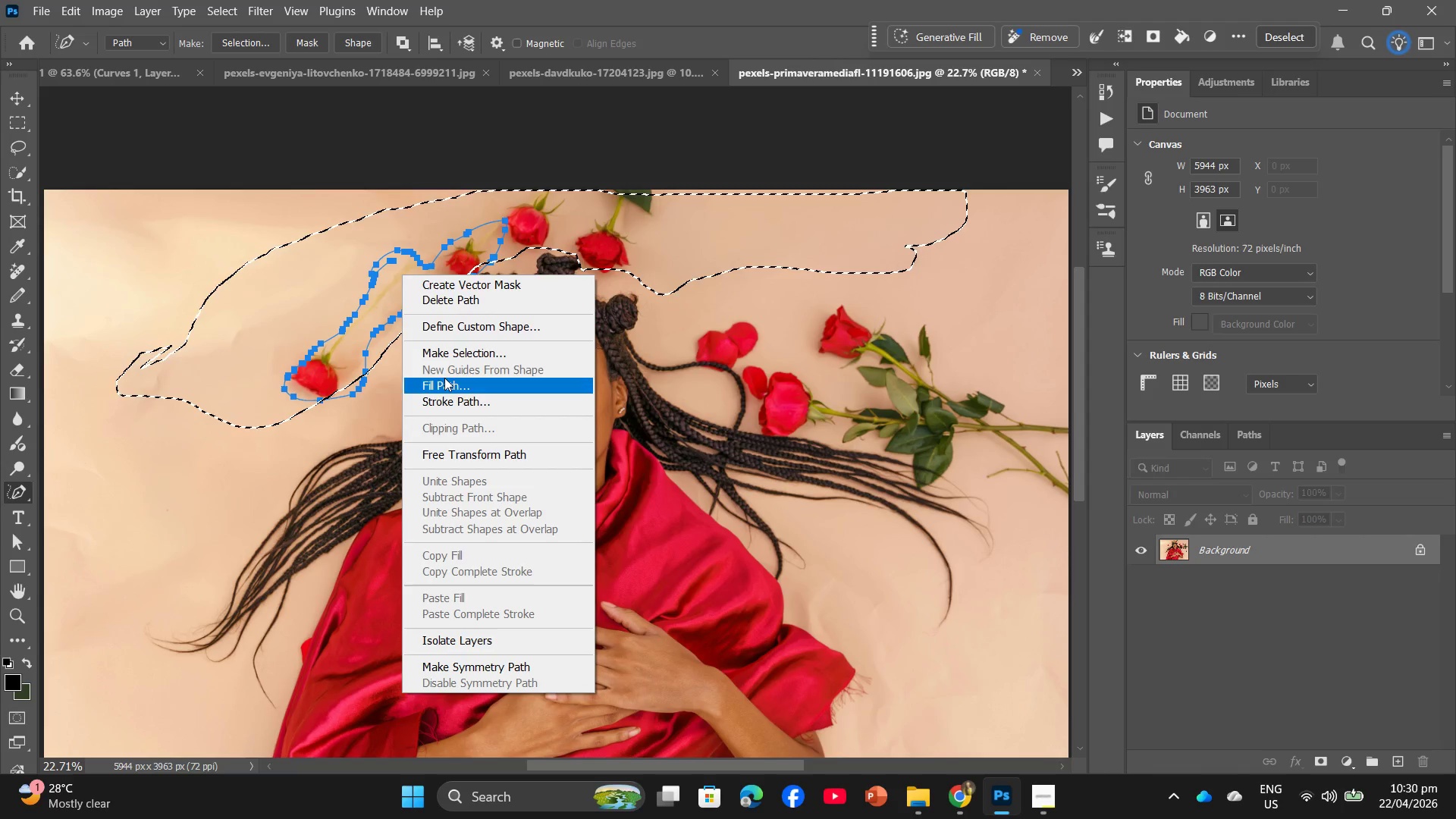 
left_click([447, 359])
 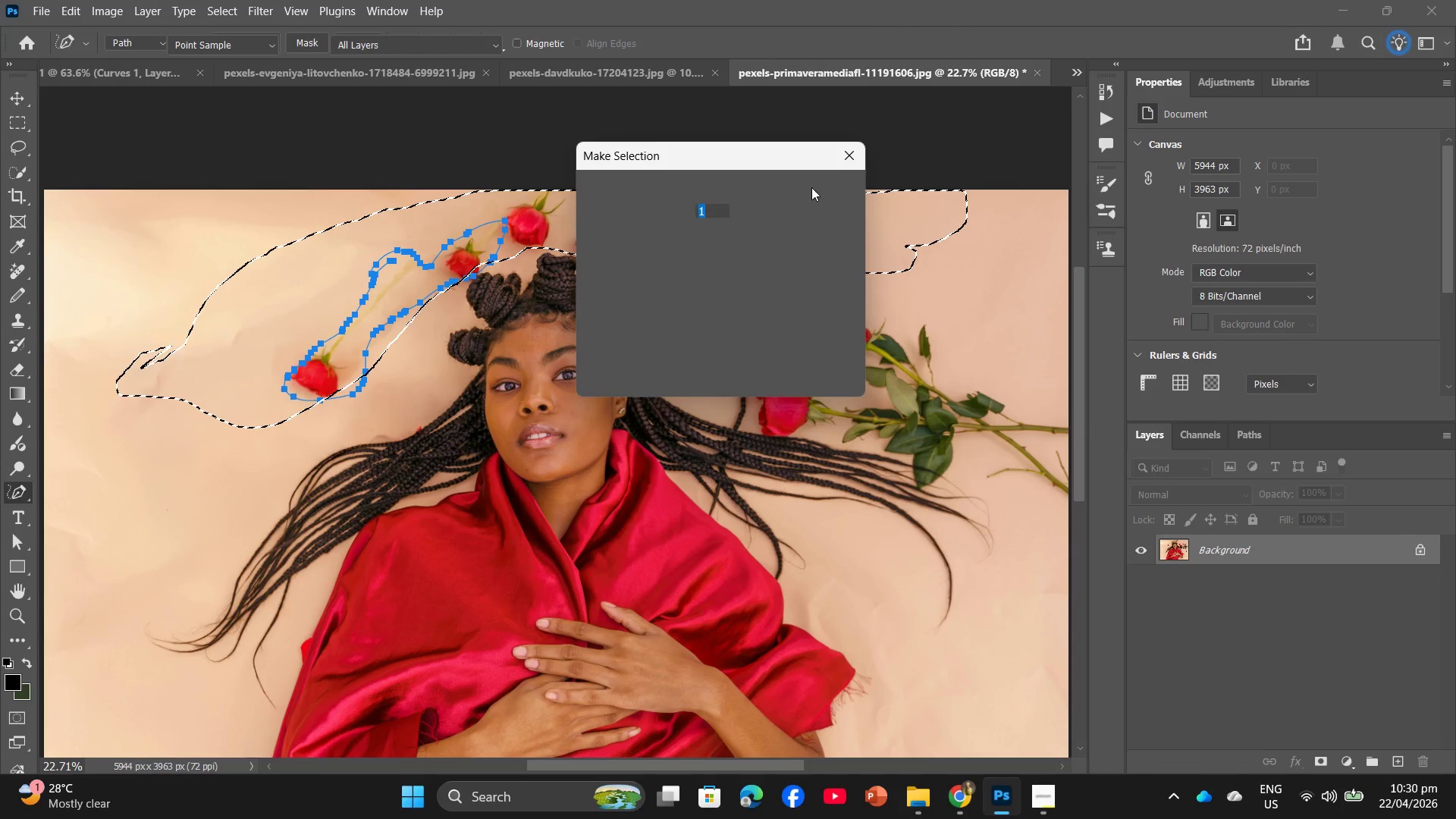 
left_click([811, 187])
 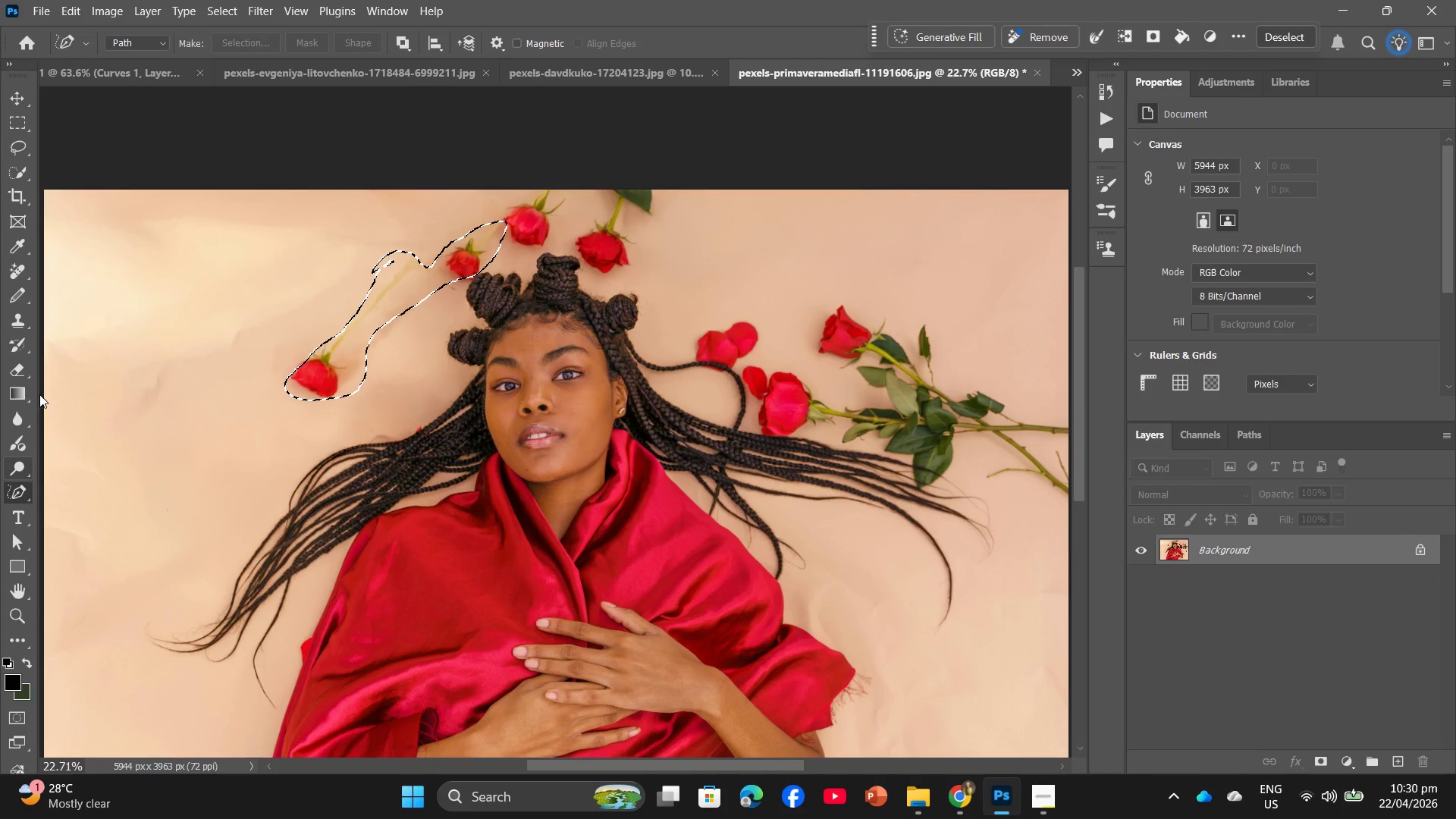 
left_click([21, 265])
 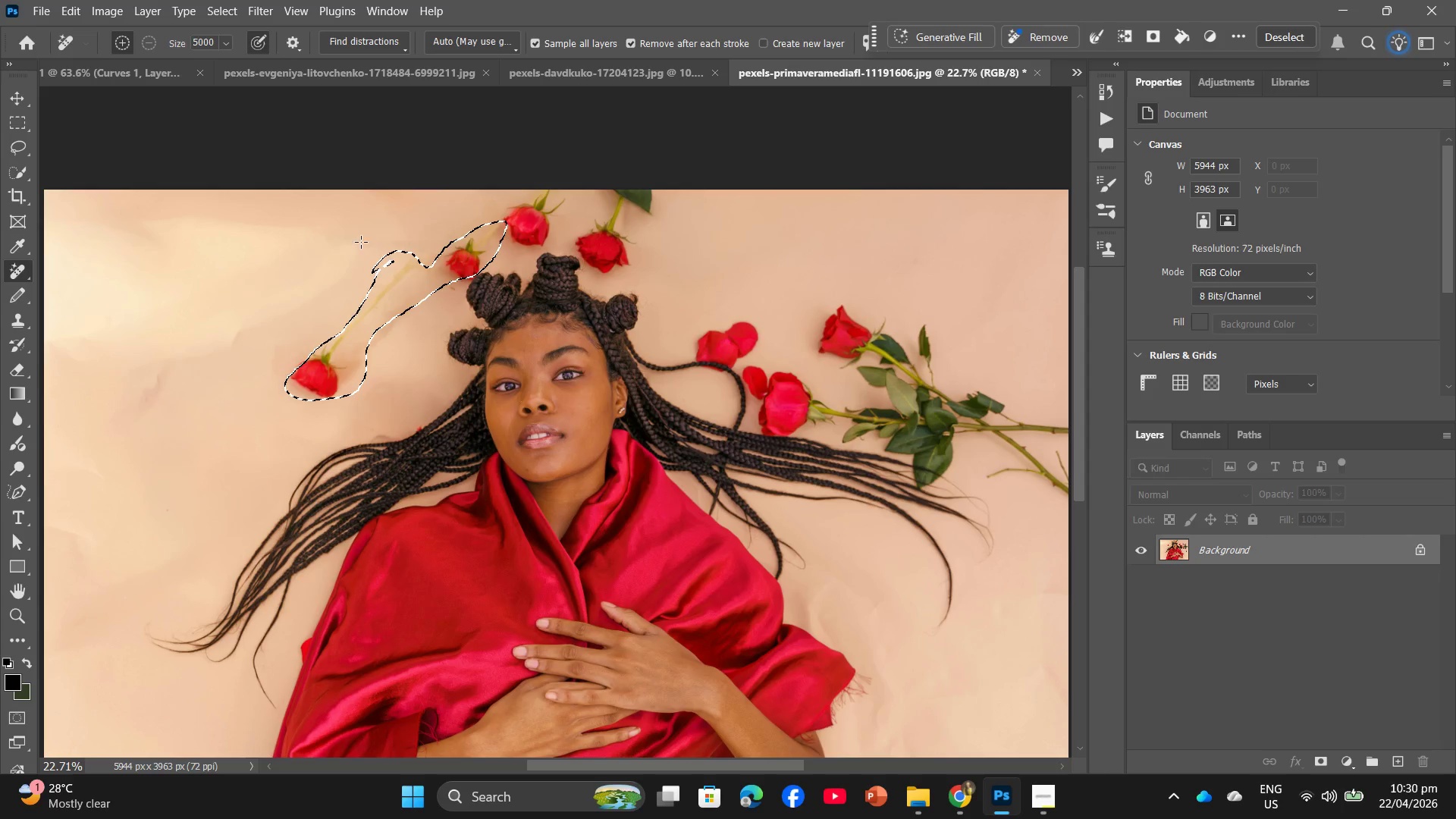 
left_click_drag(start_coordinate=[414, 280], to_coordinate=[420, 286])
 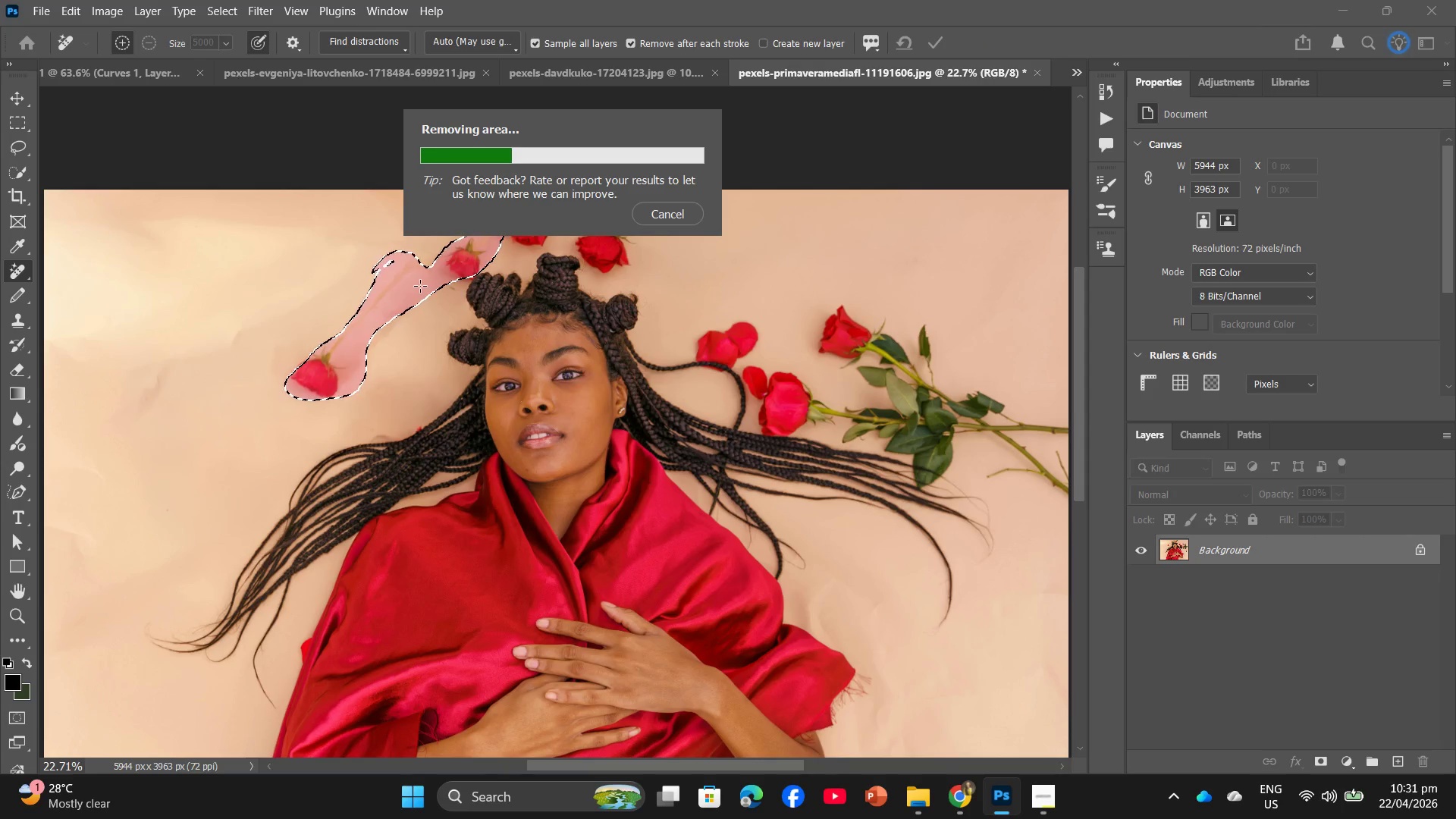 
wait(13.27)
 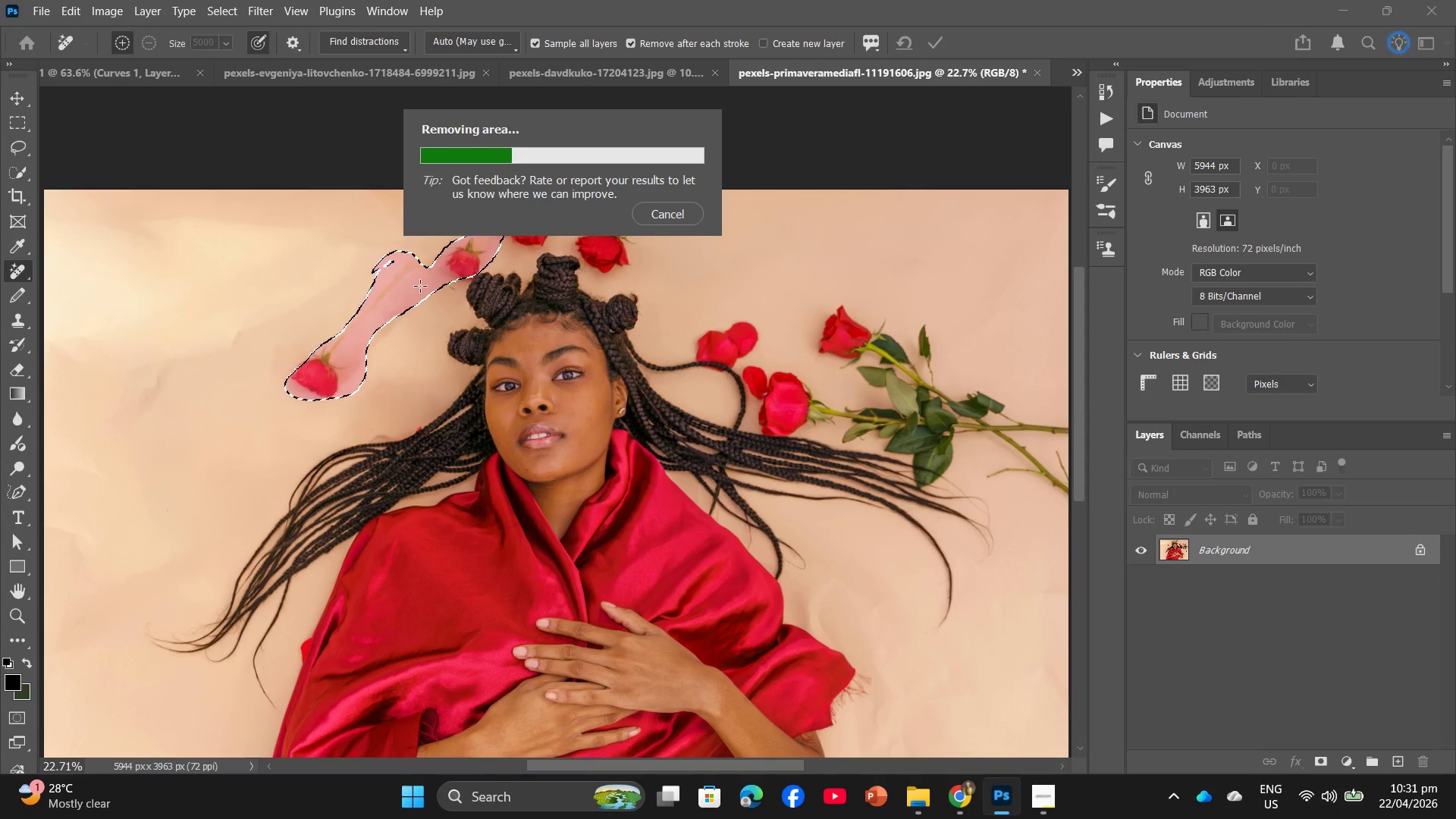 
hold_key(key=AltLeft, duration=1.55)
scroll: coordinate [391, 344], scroll_direction: up, amount: 10.0
 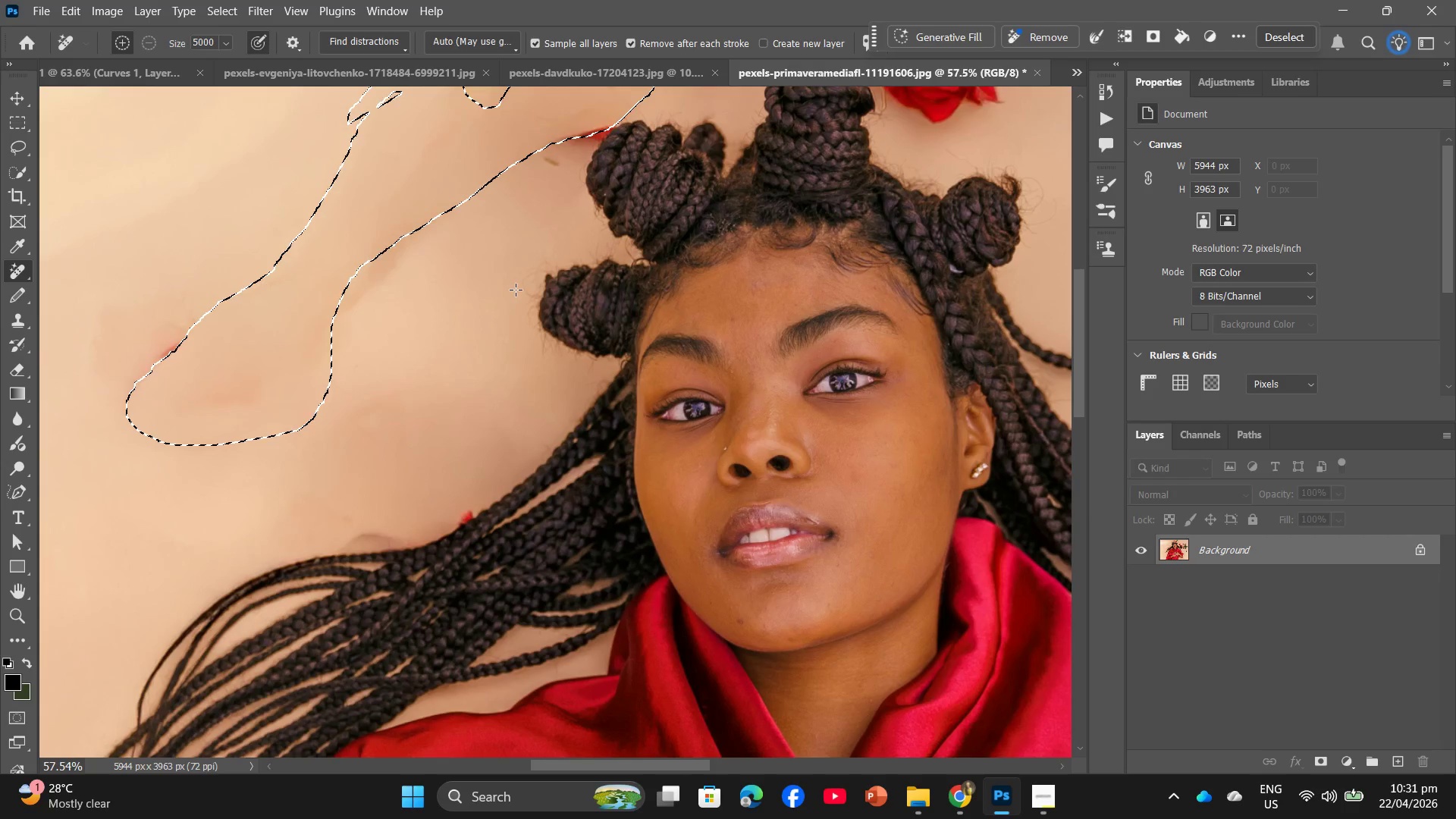 
hold_key(key=Space, duration=0.89)
 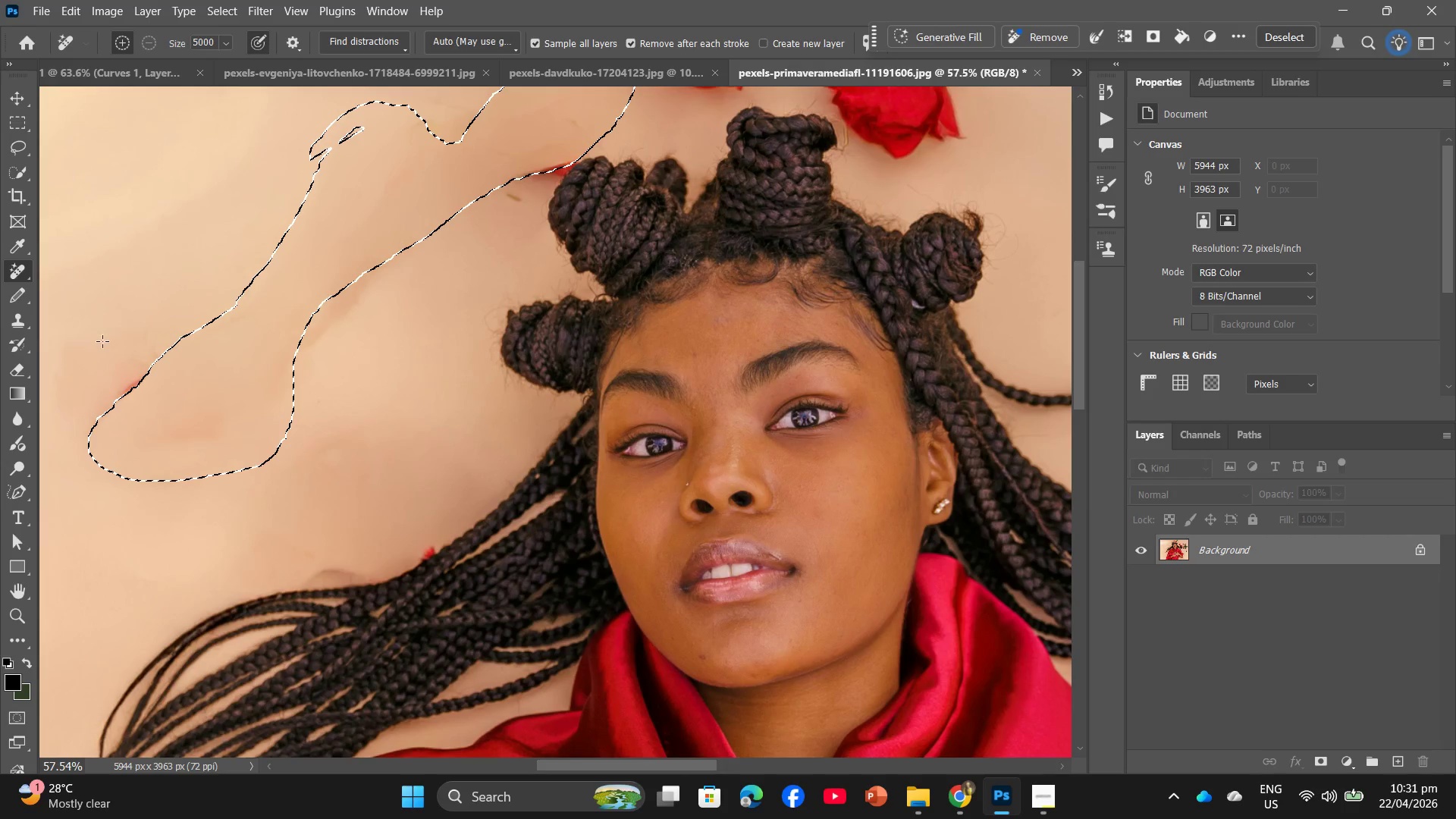 
left_click_drag(start_coordinate=[516, 290], to_coordinate=[478, 325])
 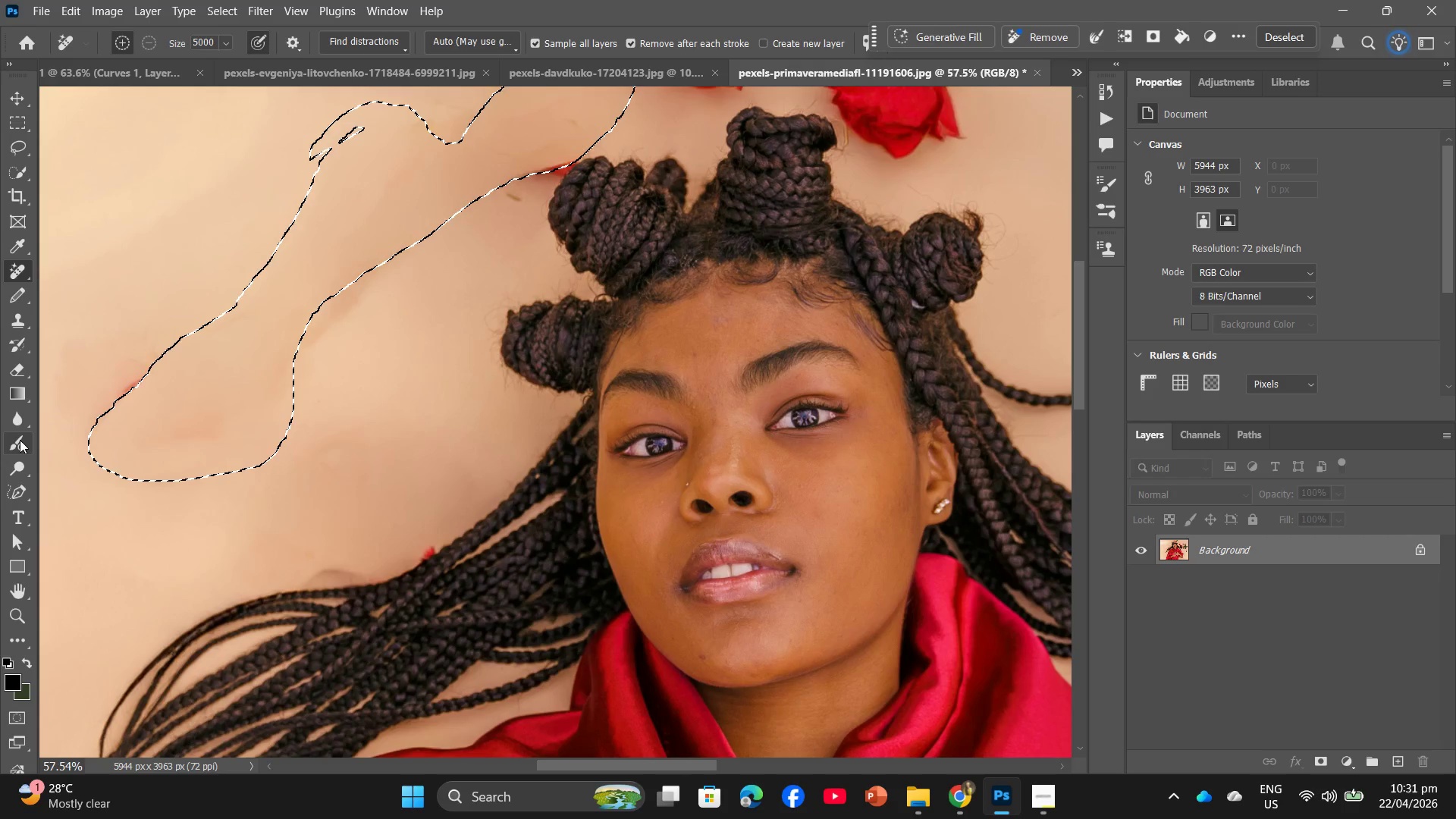 
left_click([14, 494])
 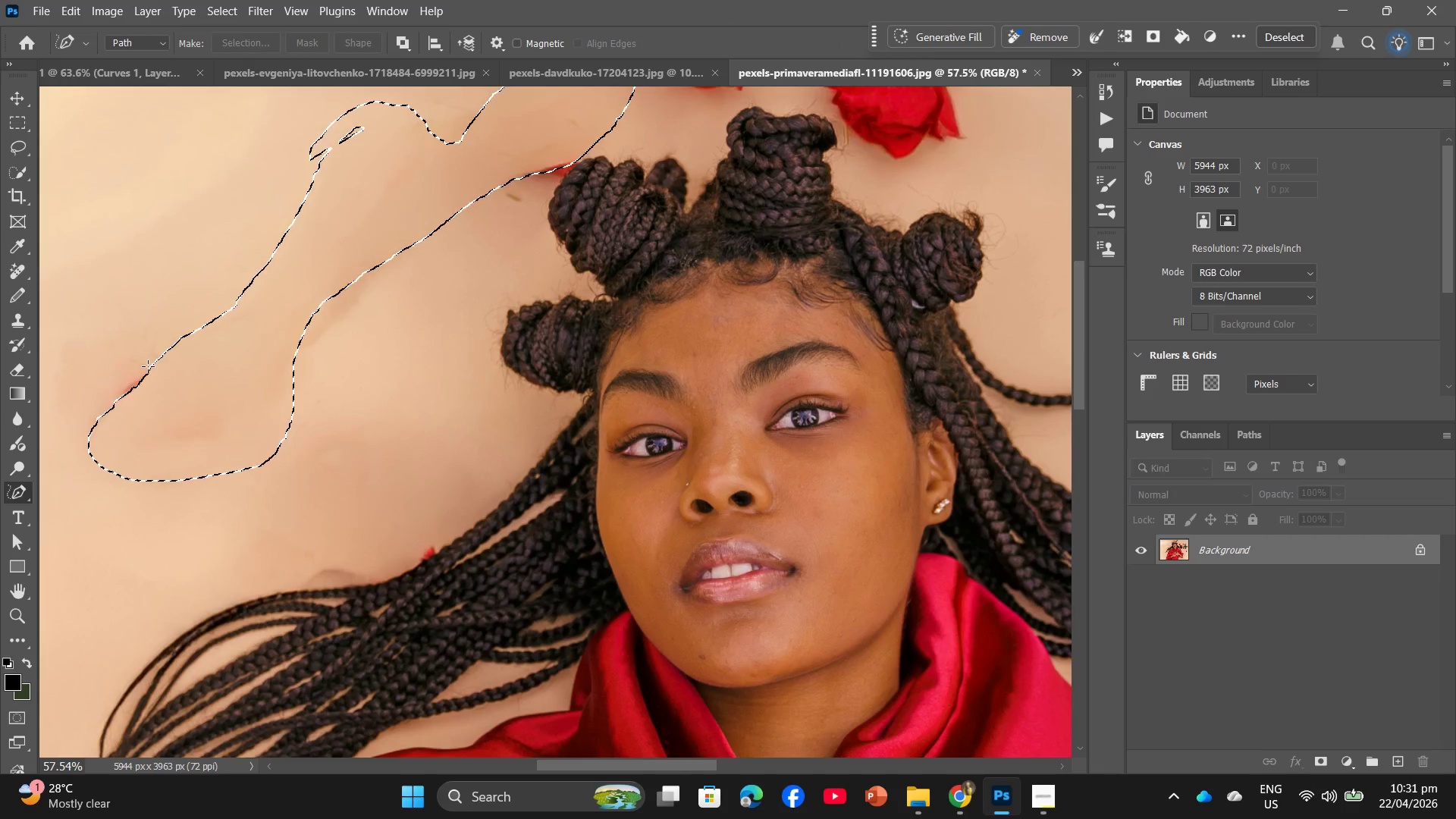 
left_click_drag(start_coordinate=[148, 366], to_coordinate=[152, 372])
 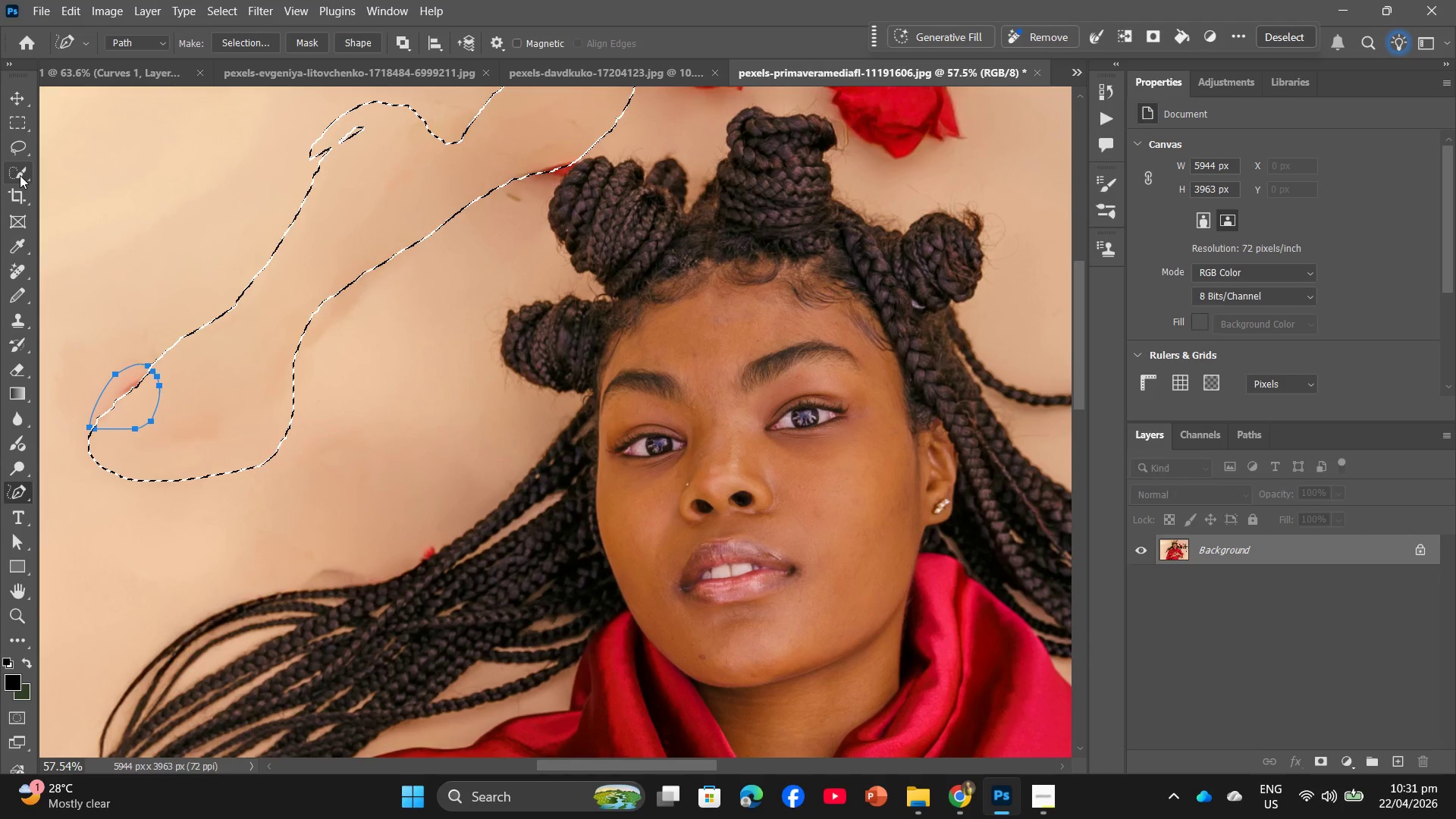 
key(Control+Z)
 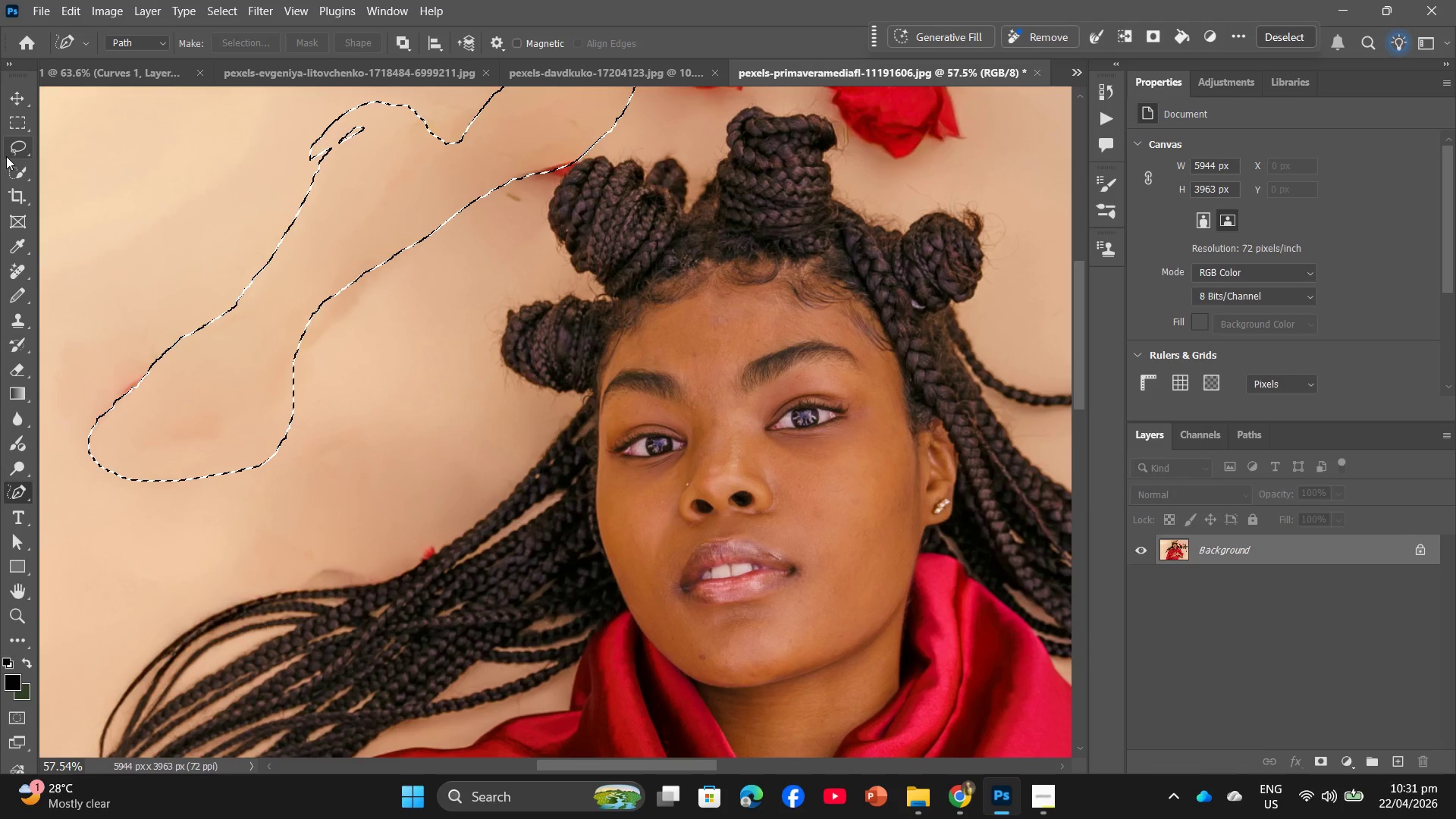 
left_click([6, 155])
 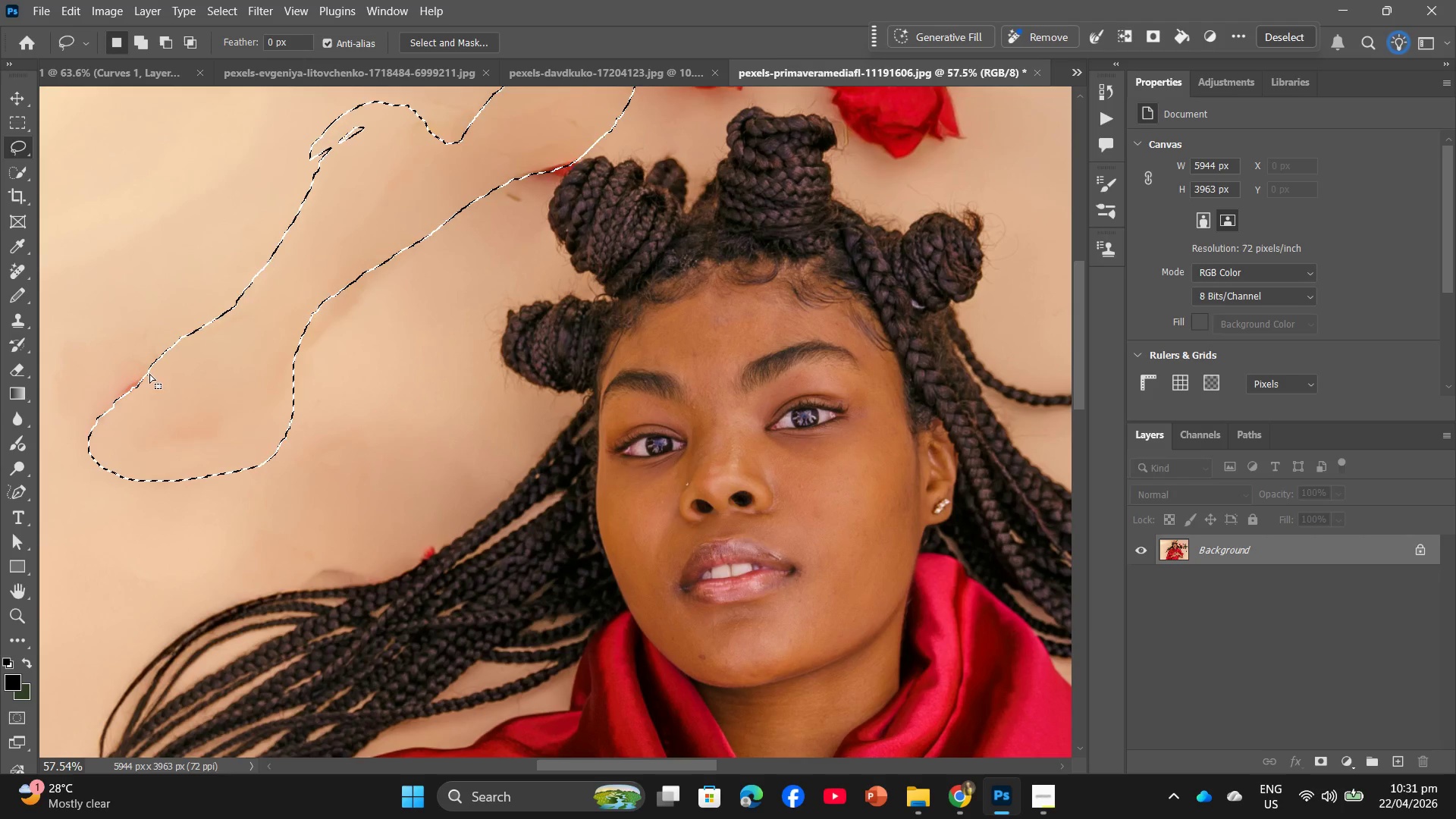 
left_click_drag(start_coordinate=[152, 348], to_coordinate=[160, 344])
 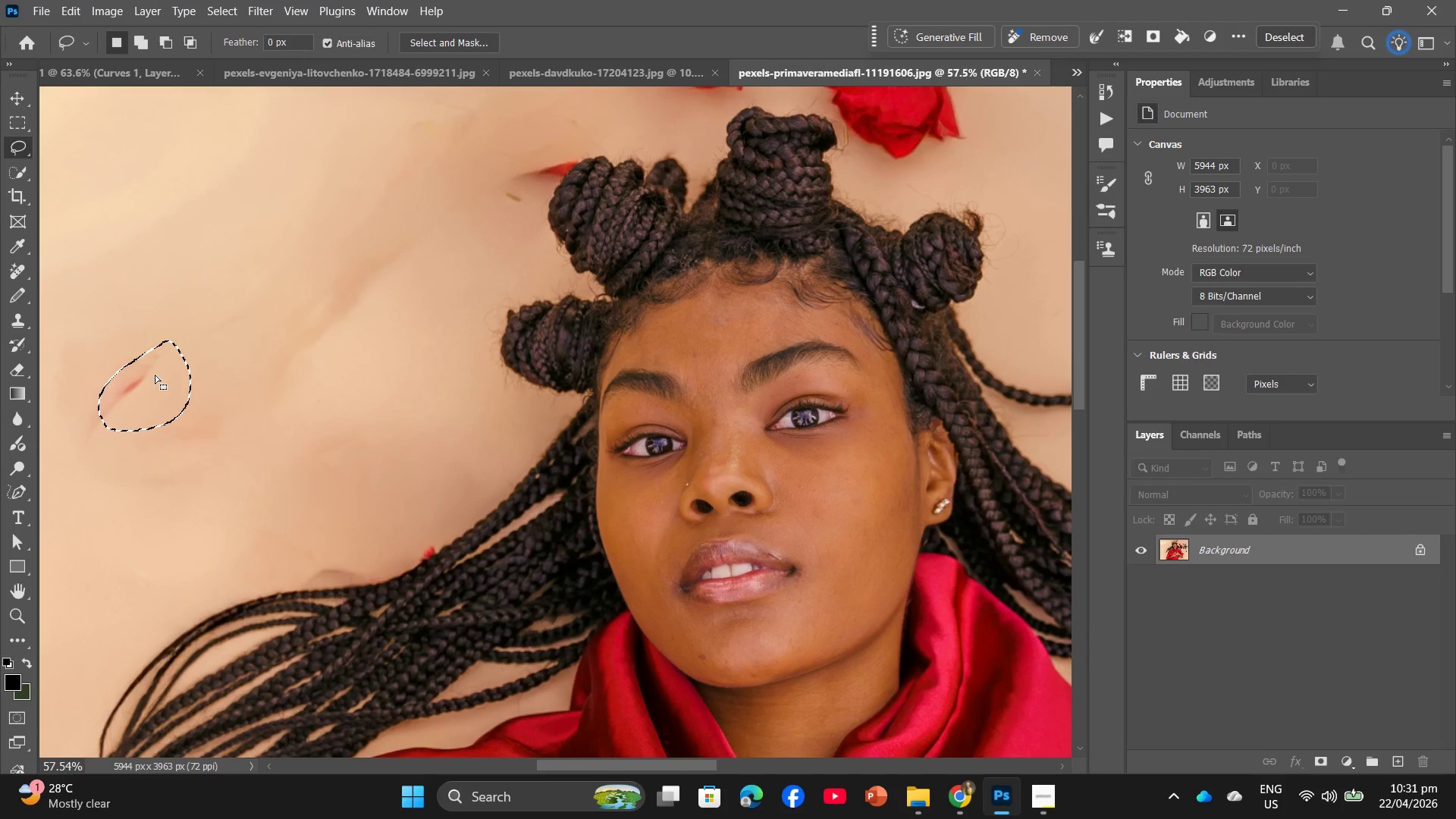 
right_click([155, 375])
 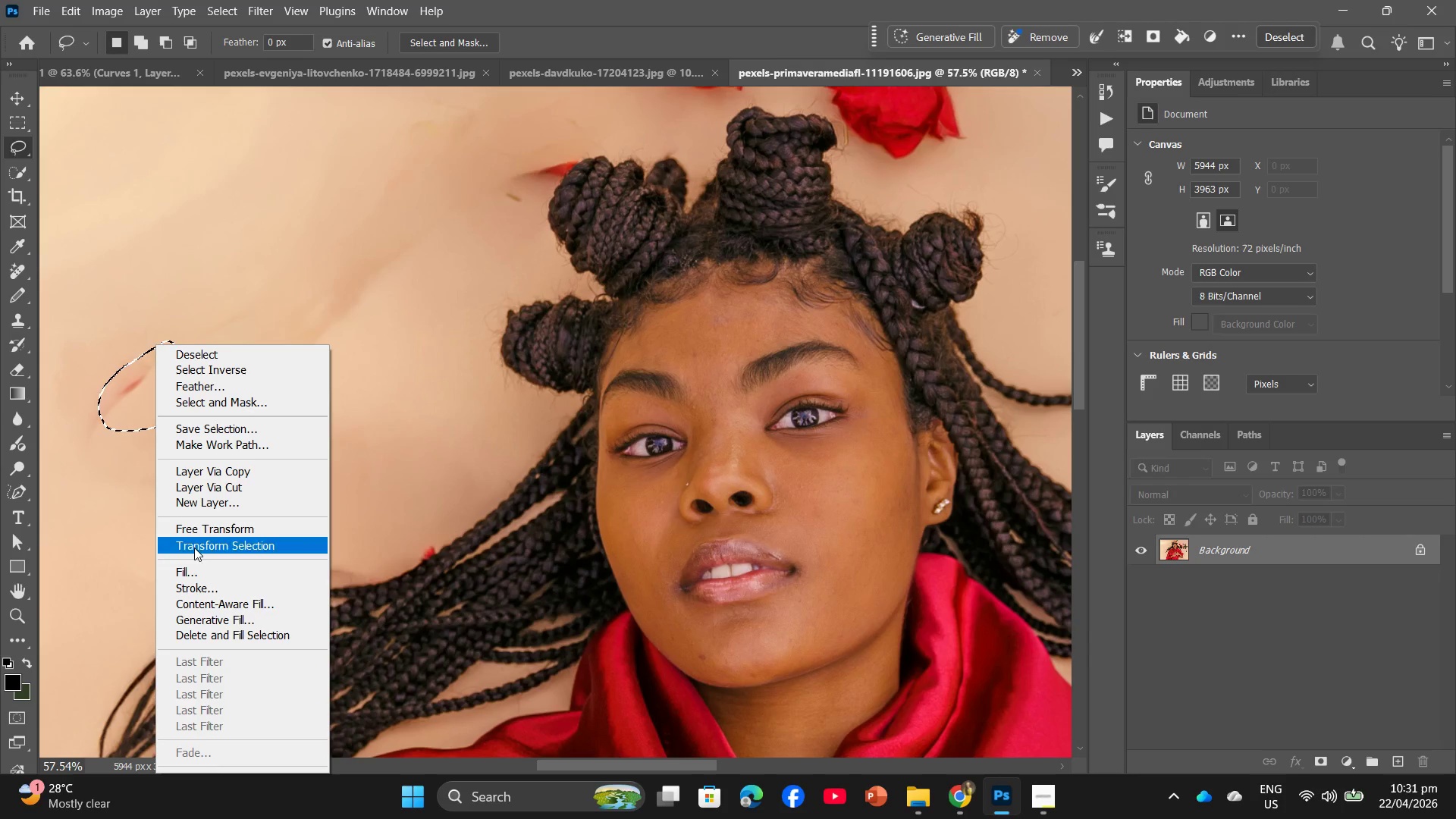 
left_click([201, 566])
 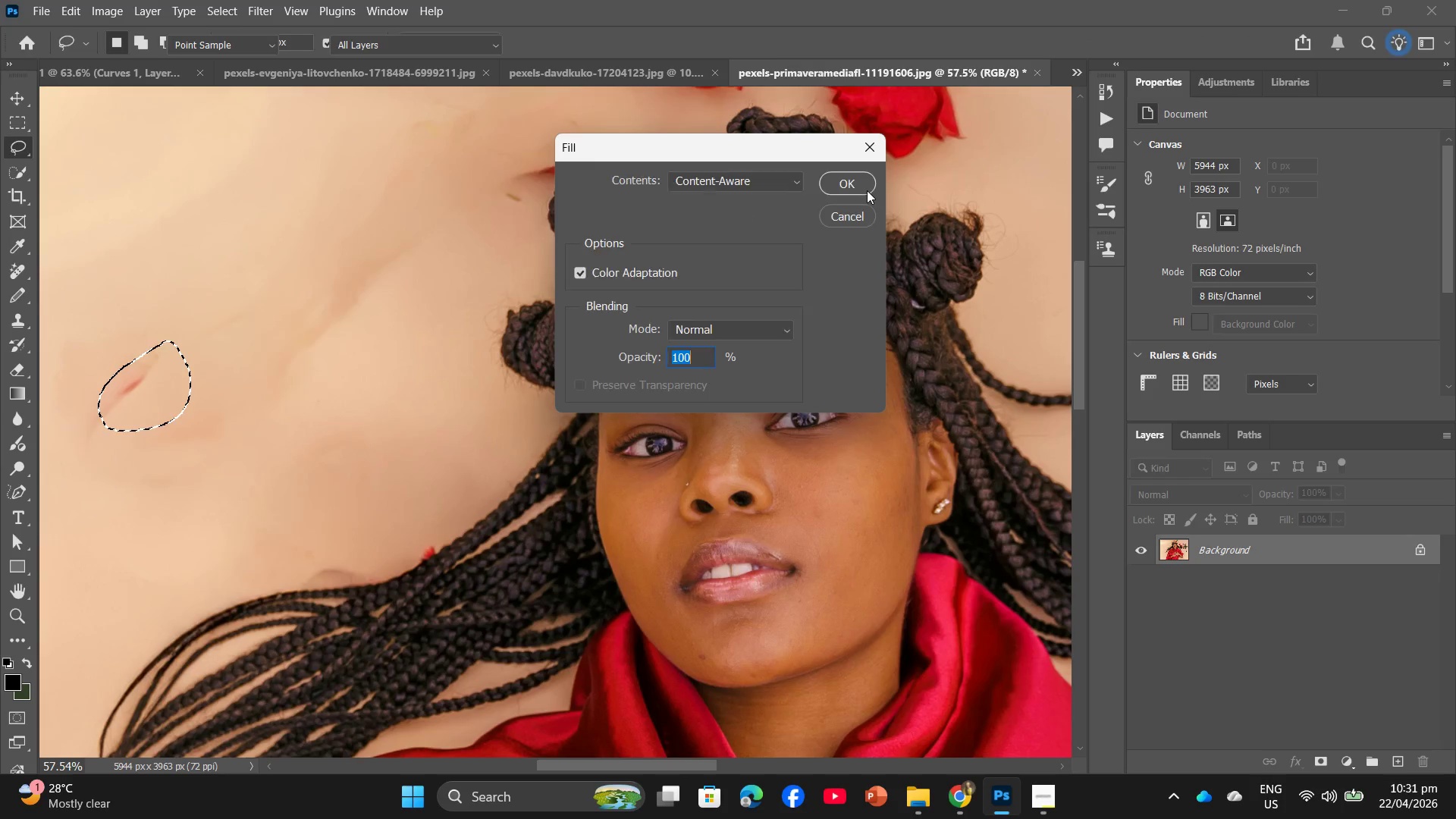 
left_click([858, 189])
 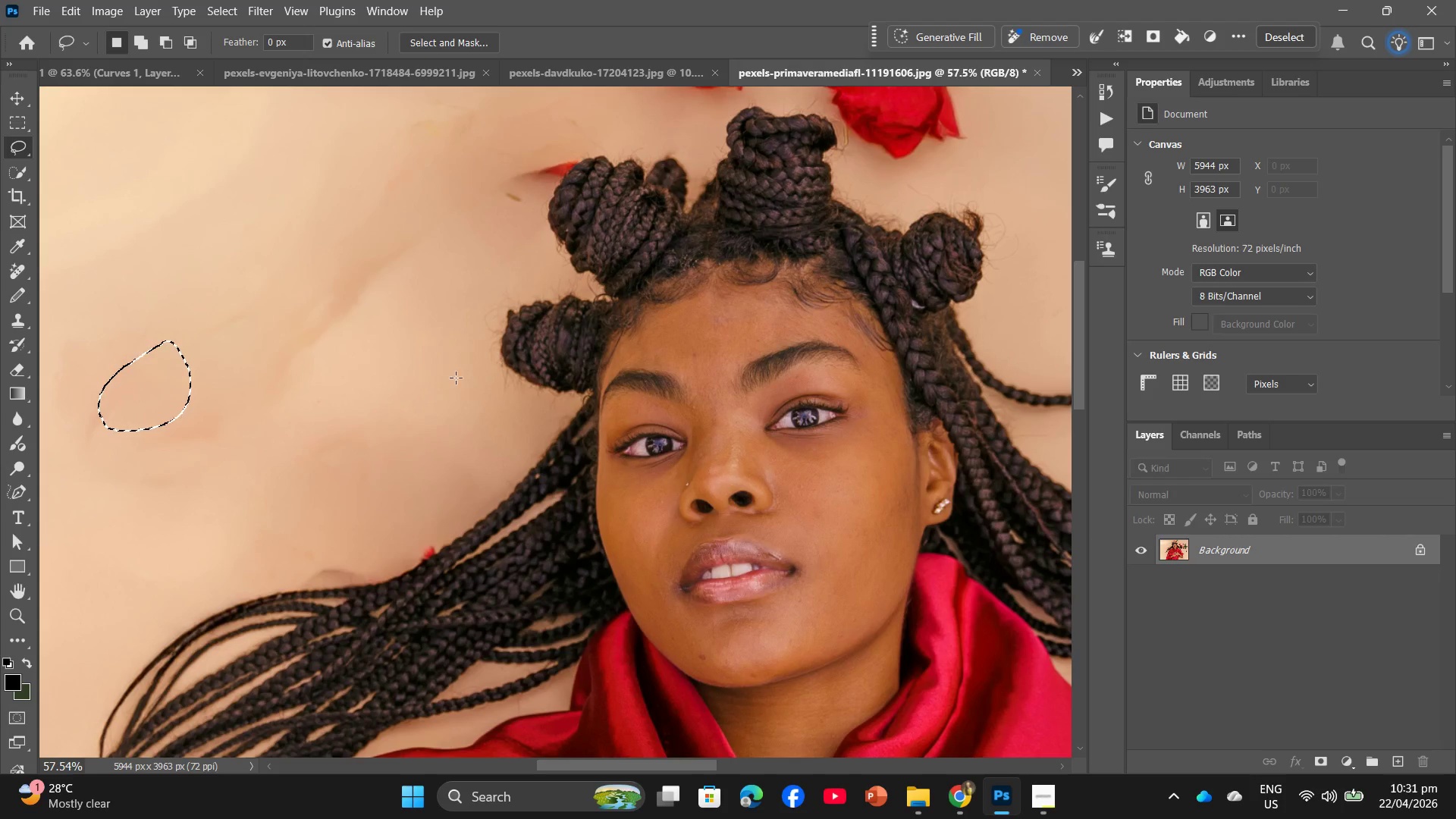 
hold_key(key=Space, duration=0.86)
 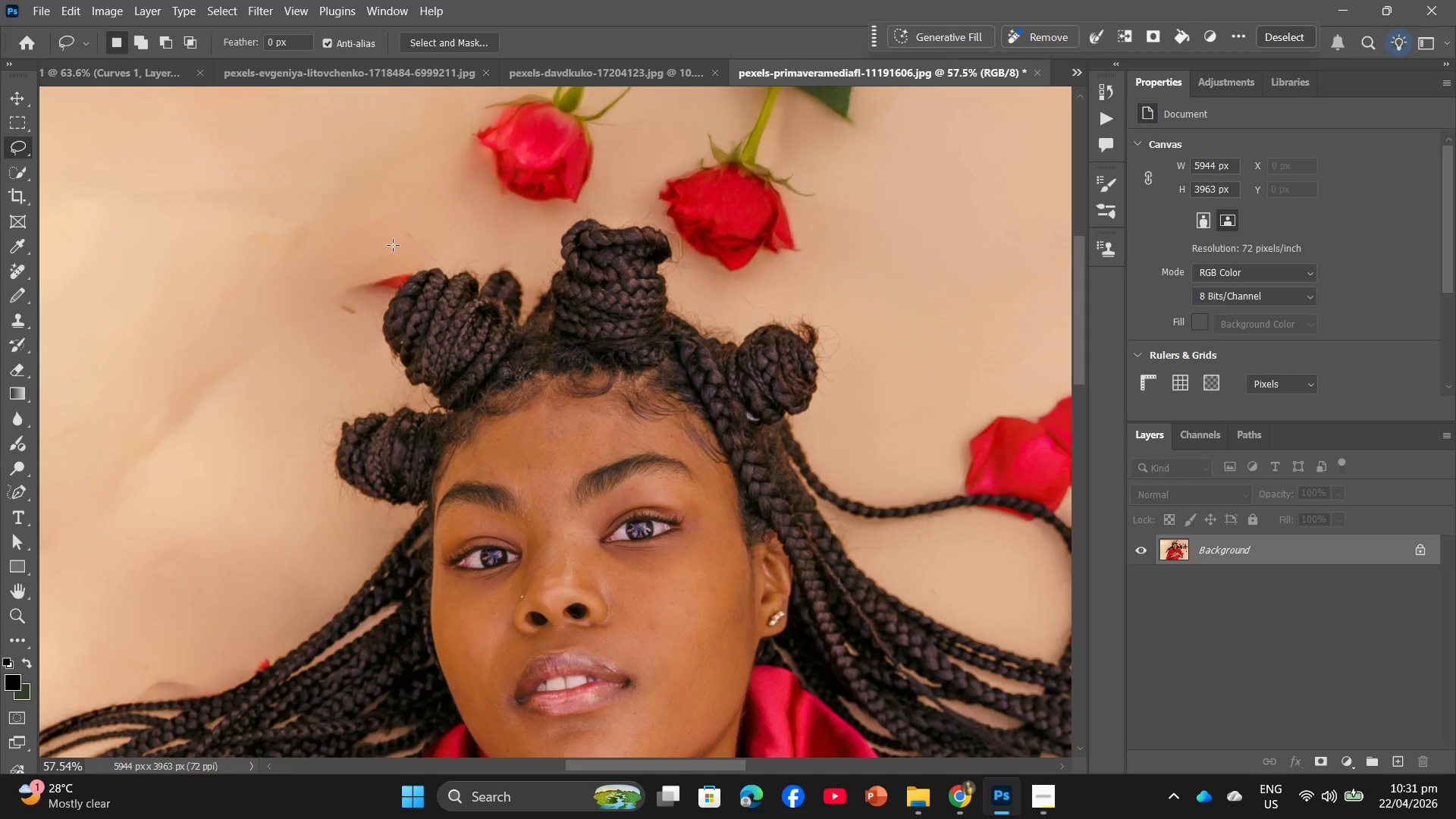 
left_click_drag(start_coordinate=[587, 350], to_coordinate=[422, 462])
 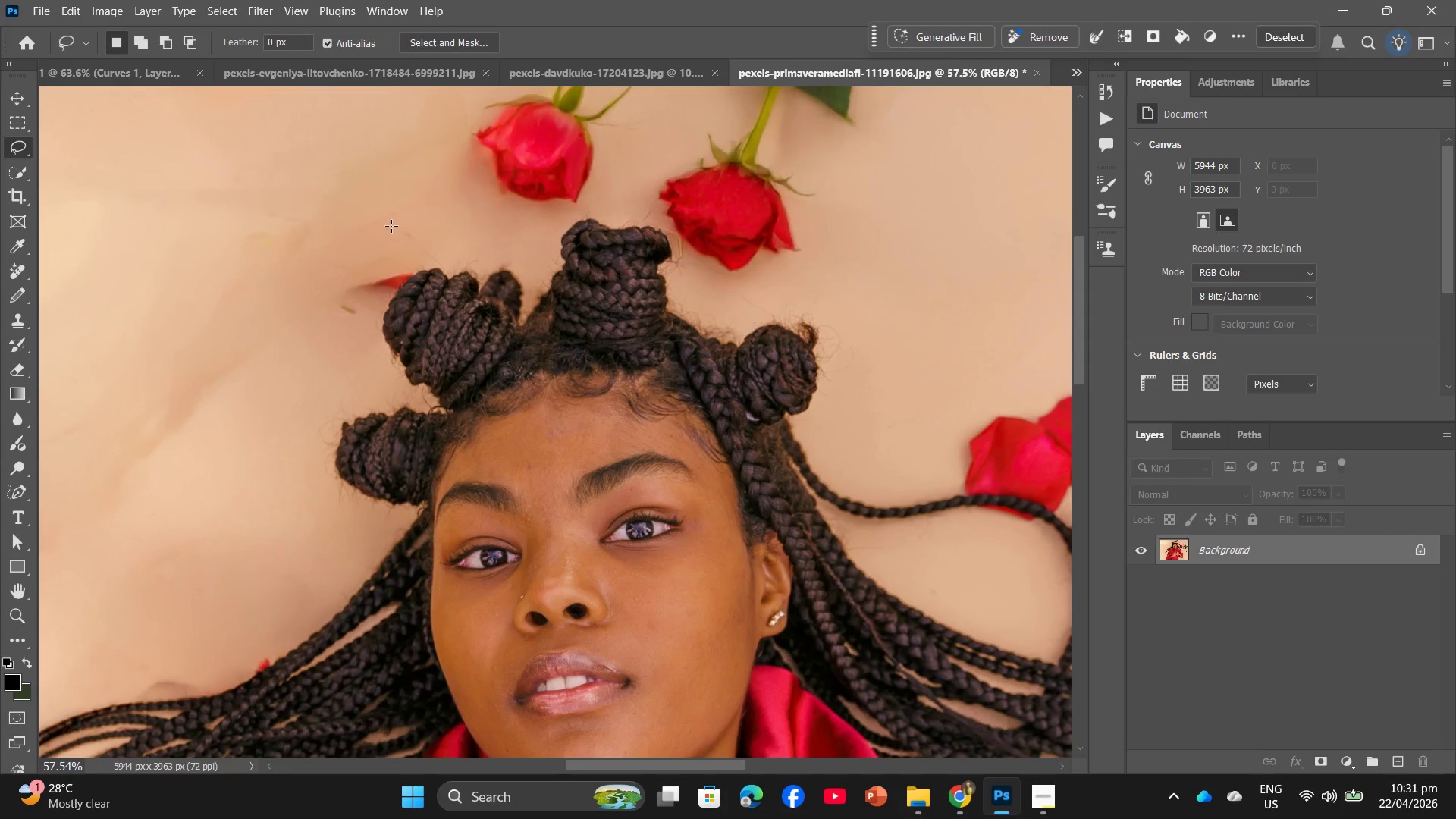 
left_click_drag(start_coordinate=[387, 219], to_coordinate=[378, 224])
 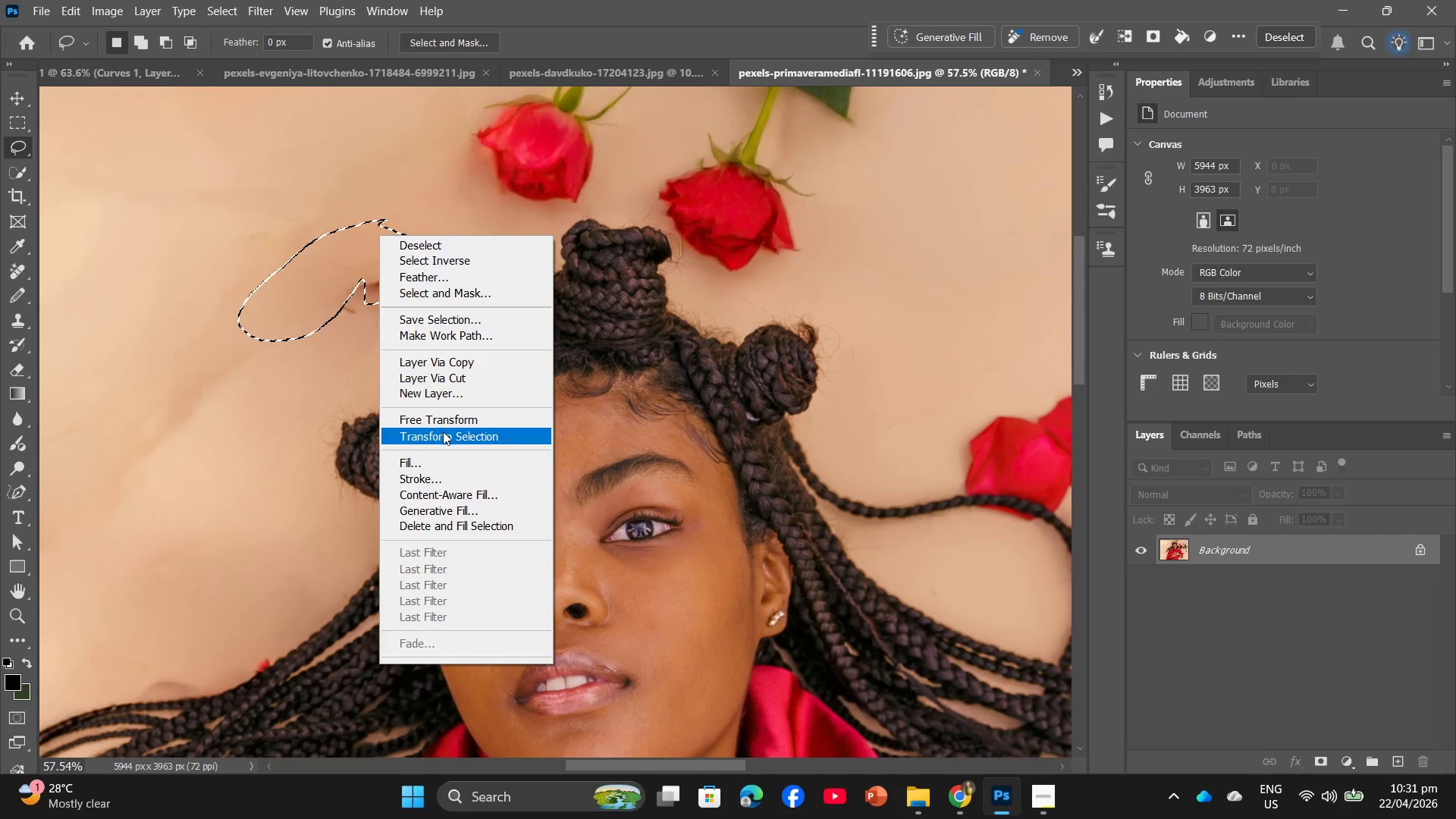 
left_click([435, 454])
 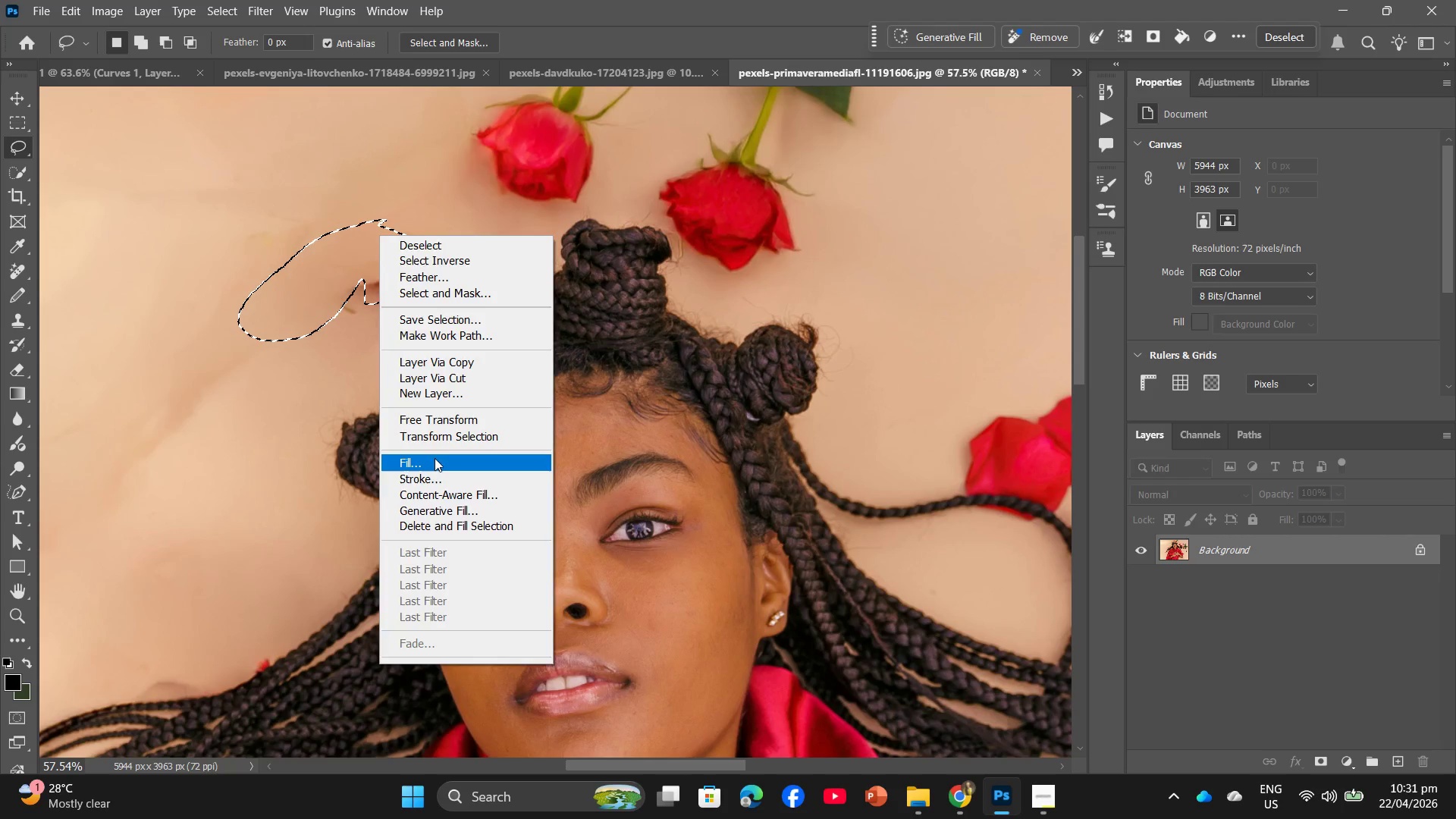 
left_click([434, 461])
 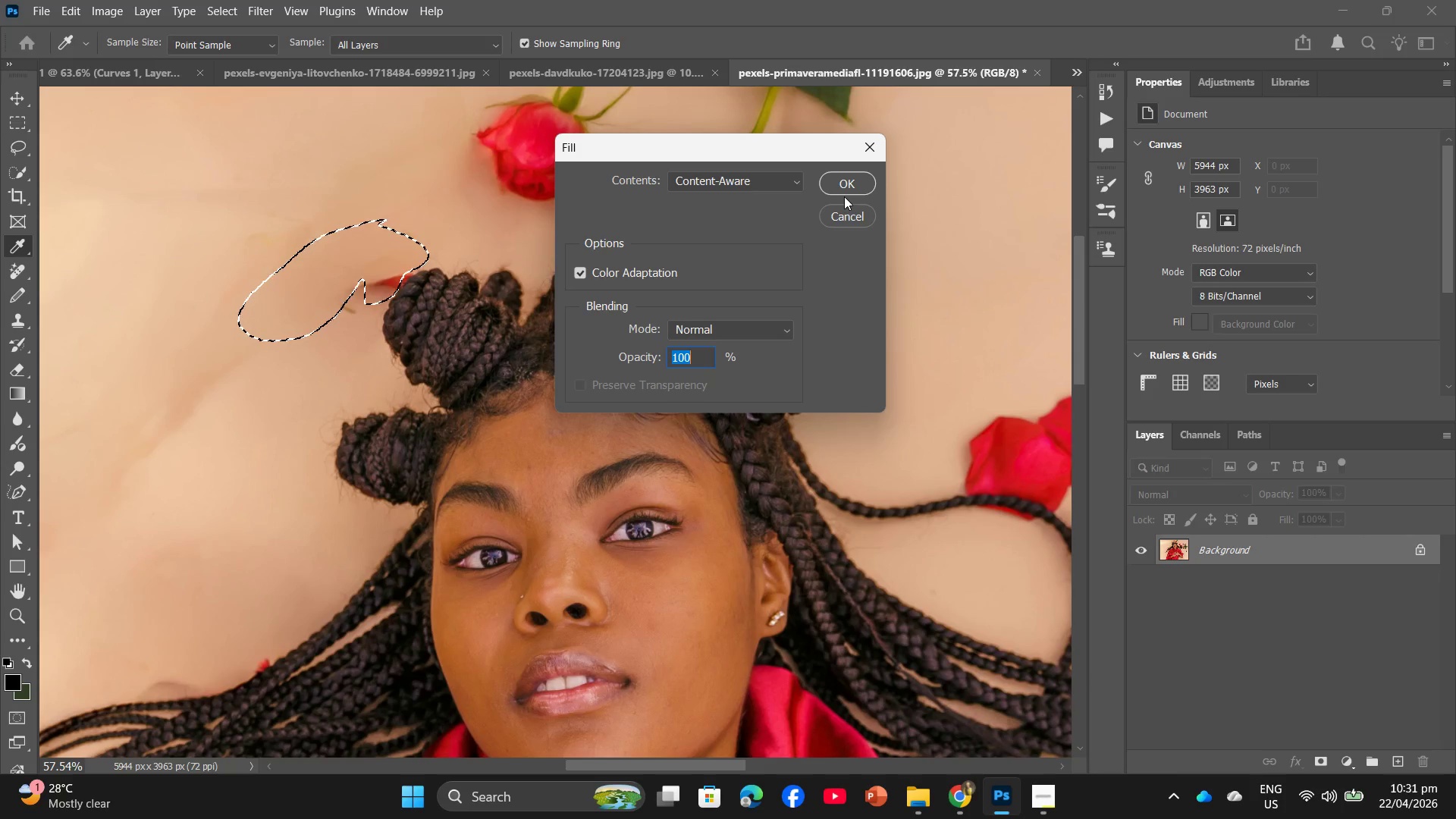 
left_click([849, 189])
 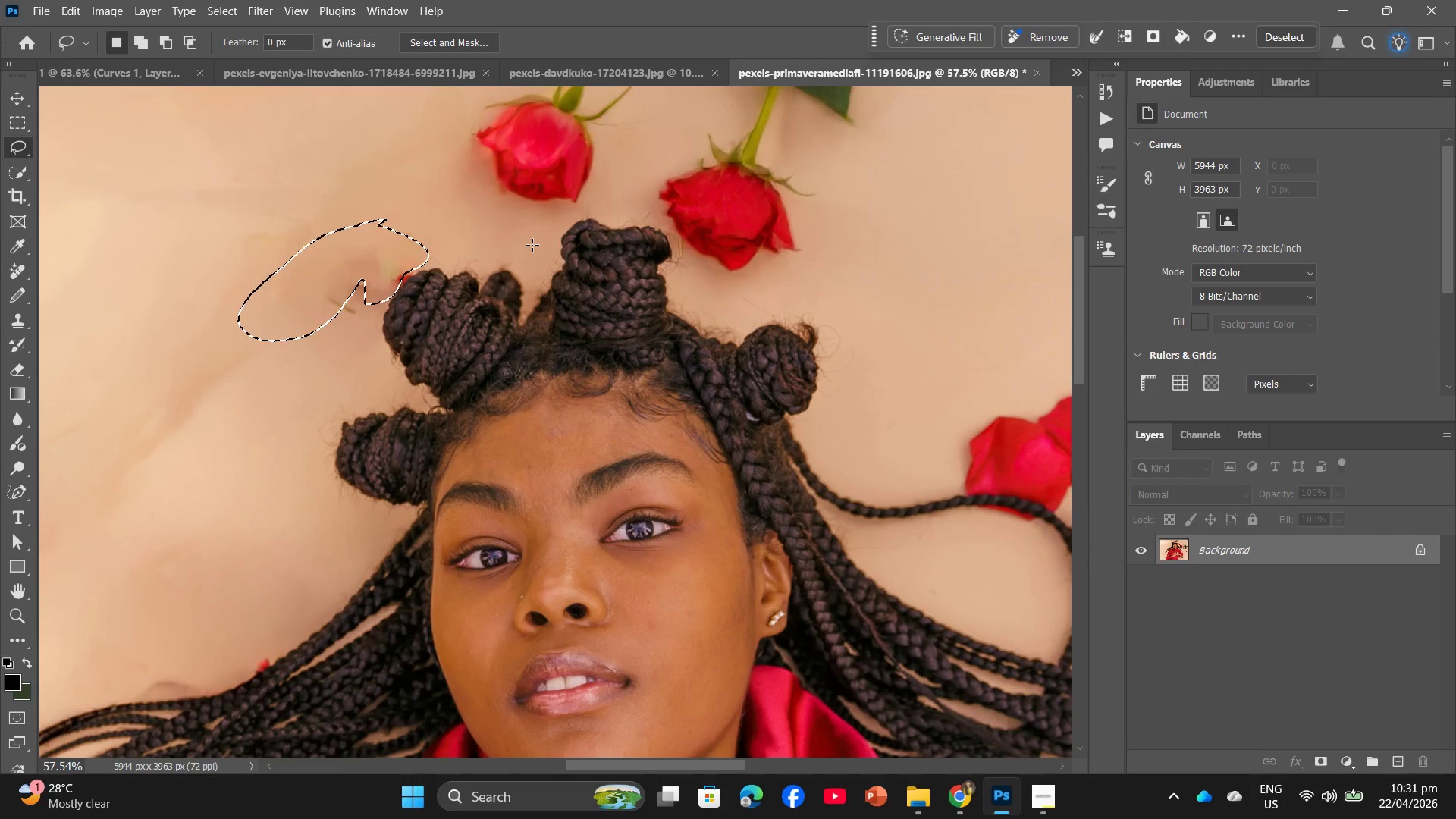 
scroll: coordinate [532, 234], scroll_direction: up, amount: 7.0
 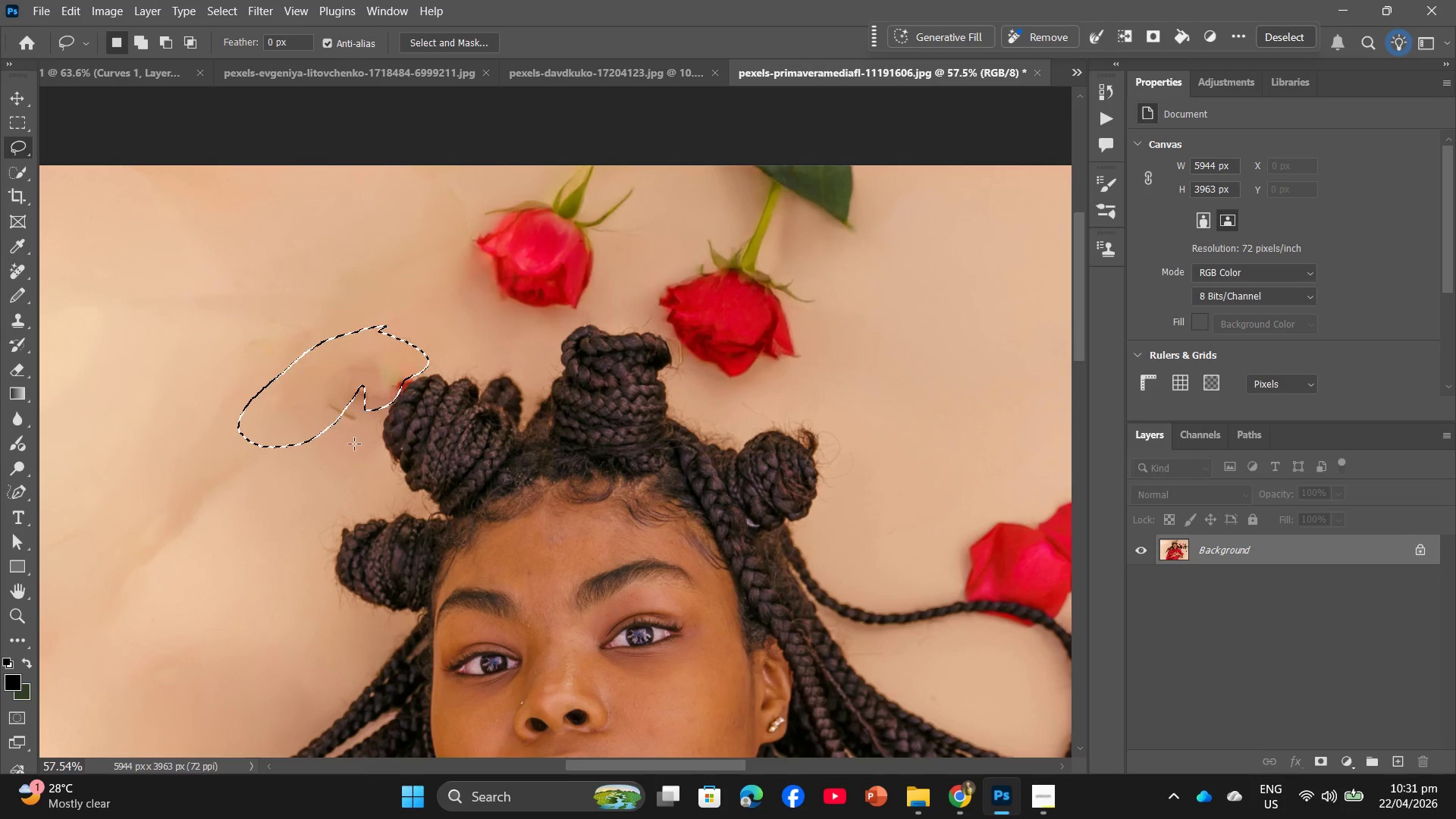 
left_click([353, 444])
 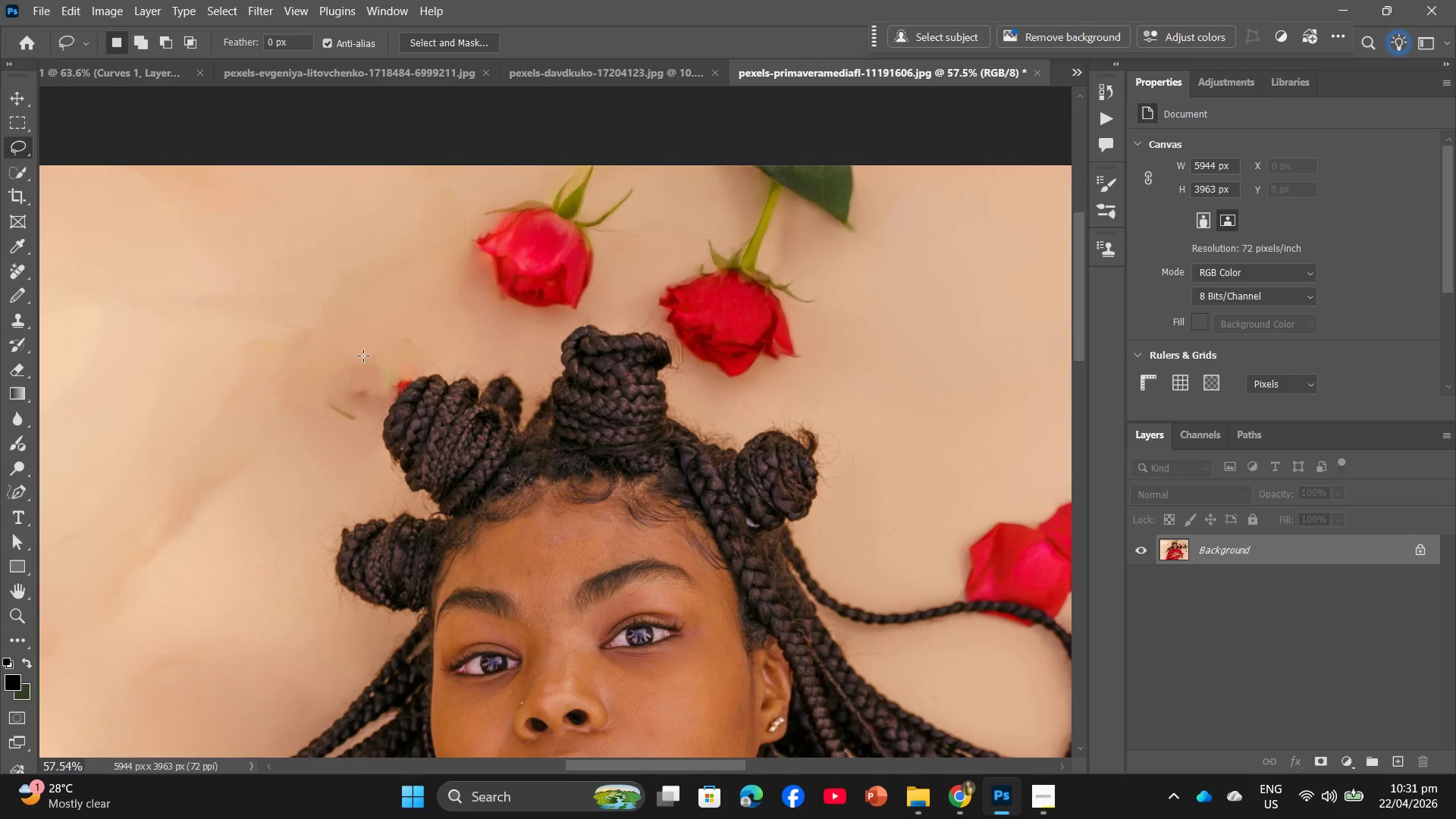 
left_click_drag(start_coordinate=[367, 347], to_coordinate=[359, 345])
 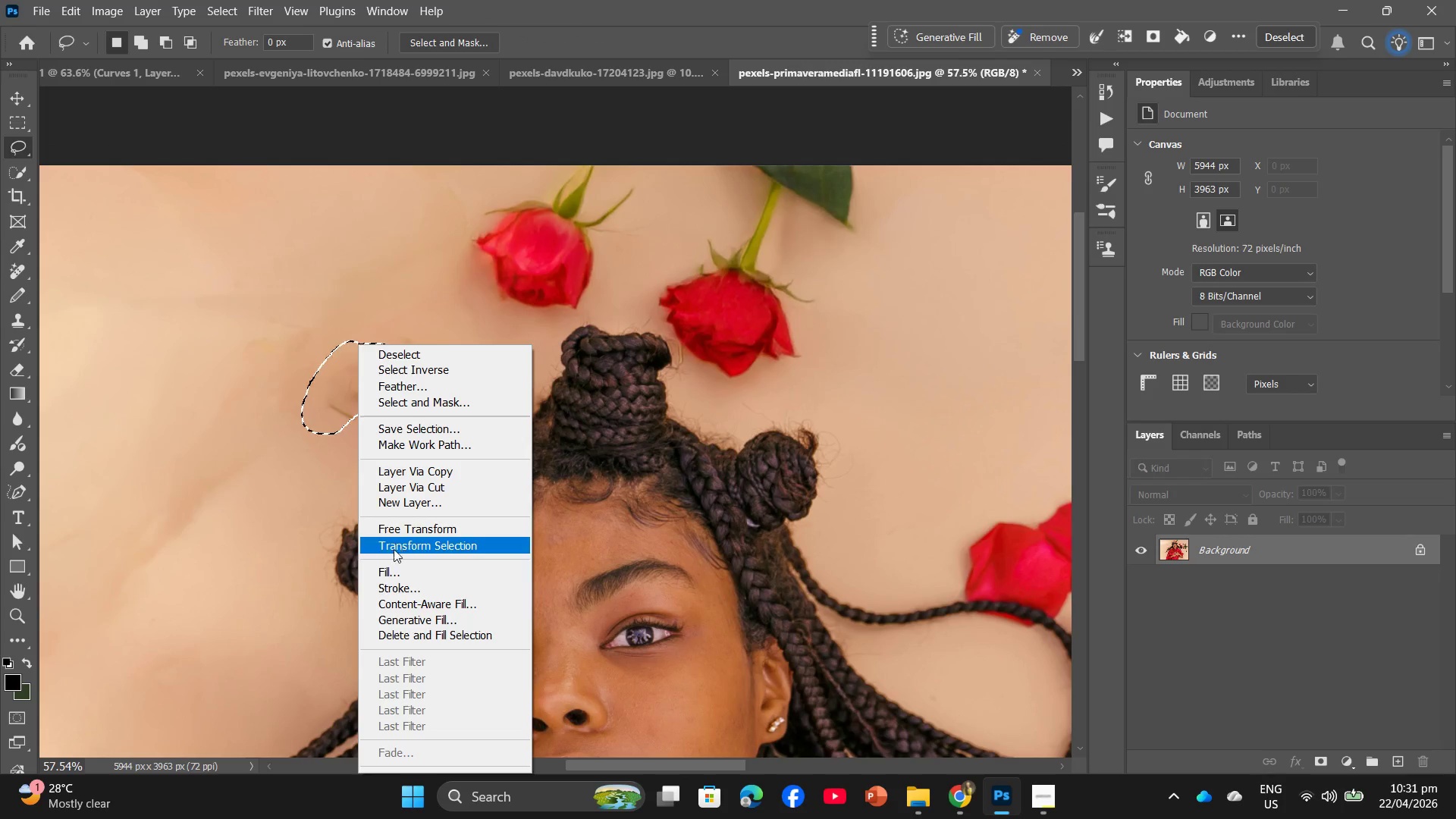 
left_click([397, 574])
 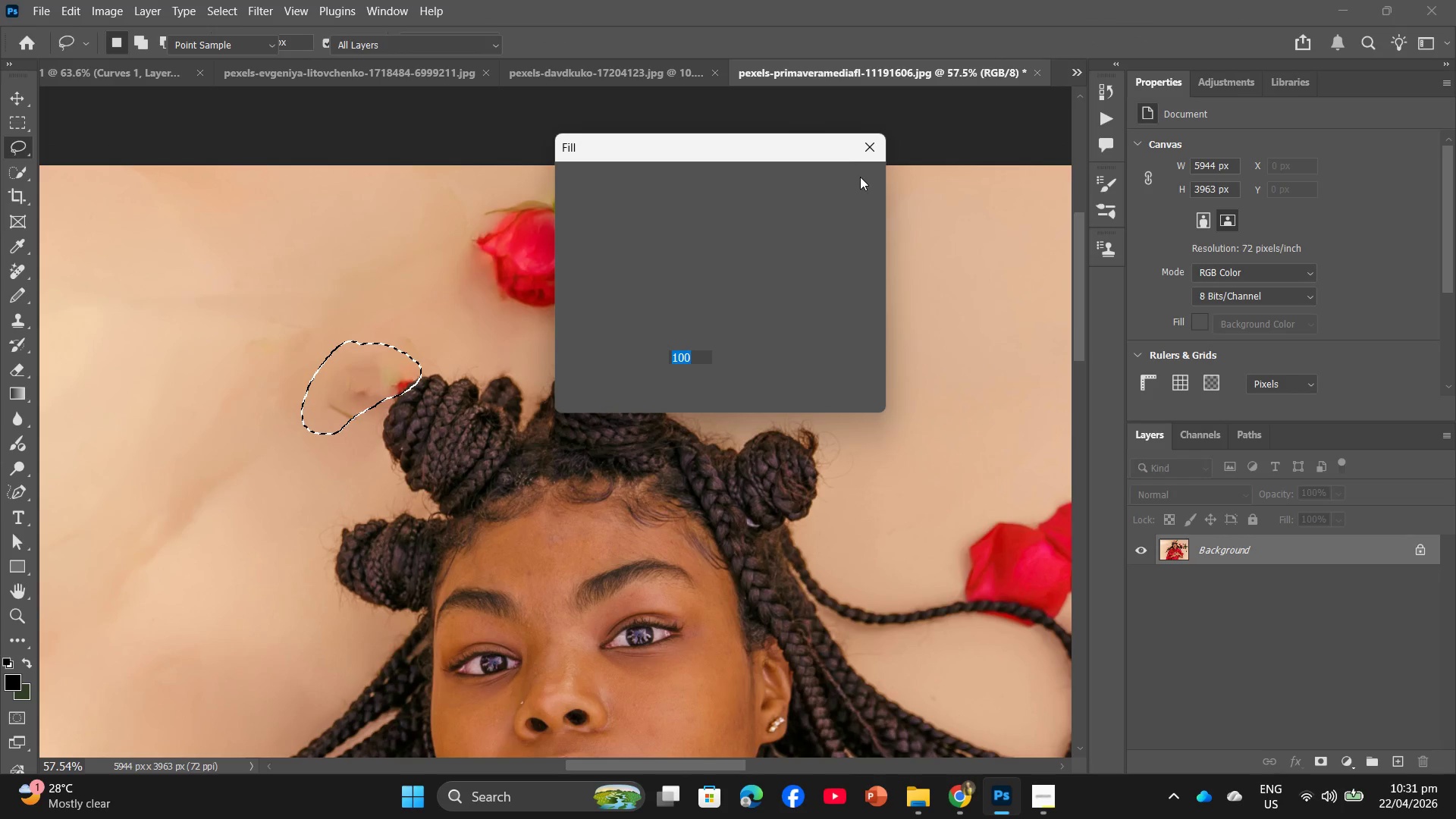 
left_click([863, 193])
 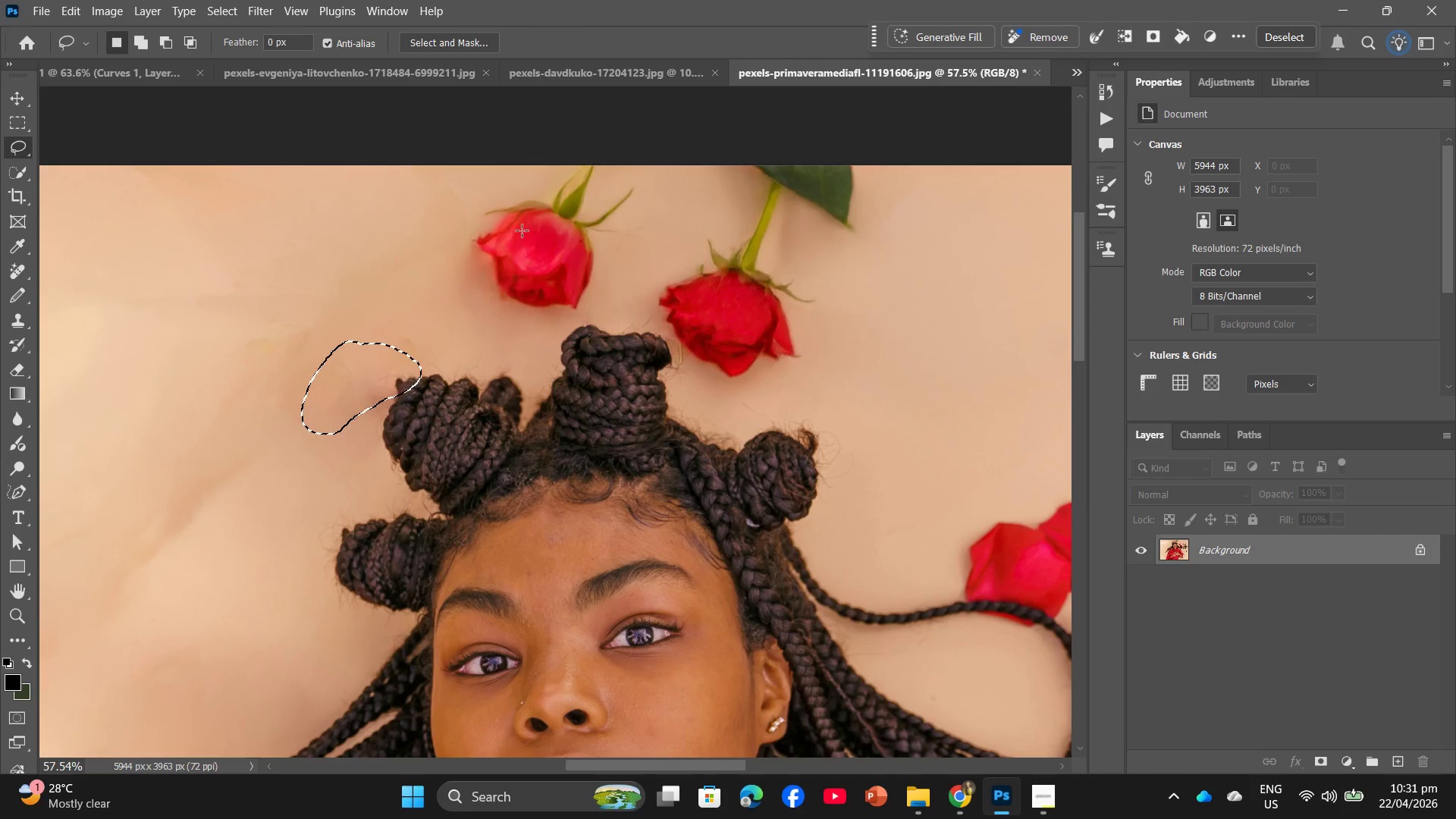 
left_click_drag(start_coordinate=[524, 174], to_coordinate=[665, 157])
 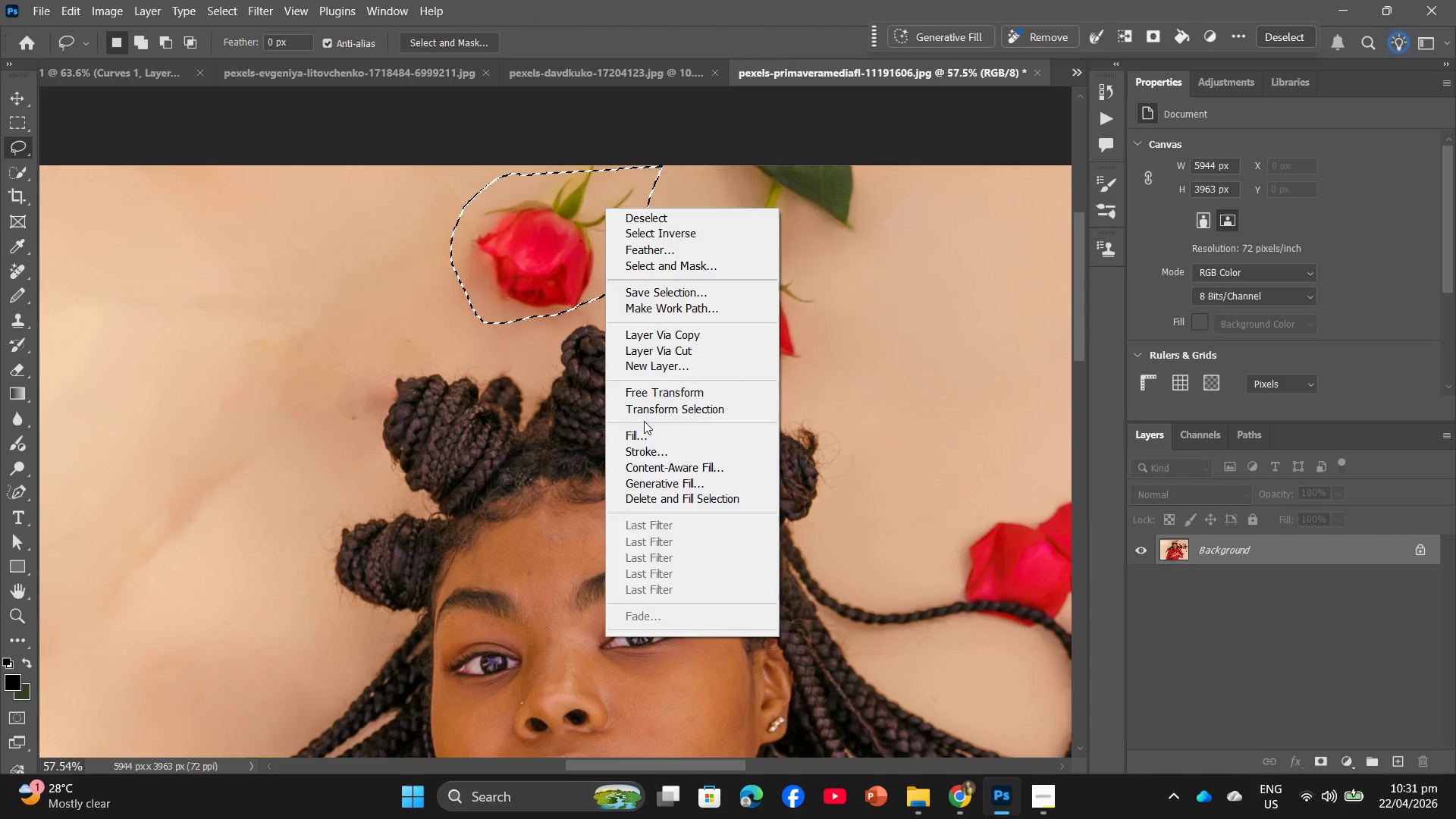 
left_click([644, 428])
 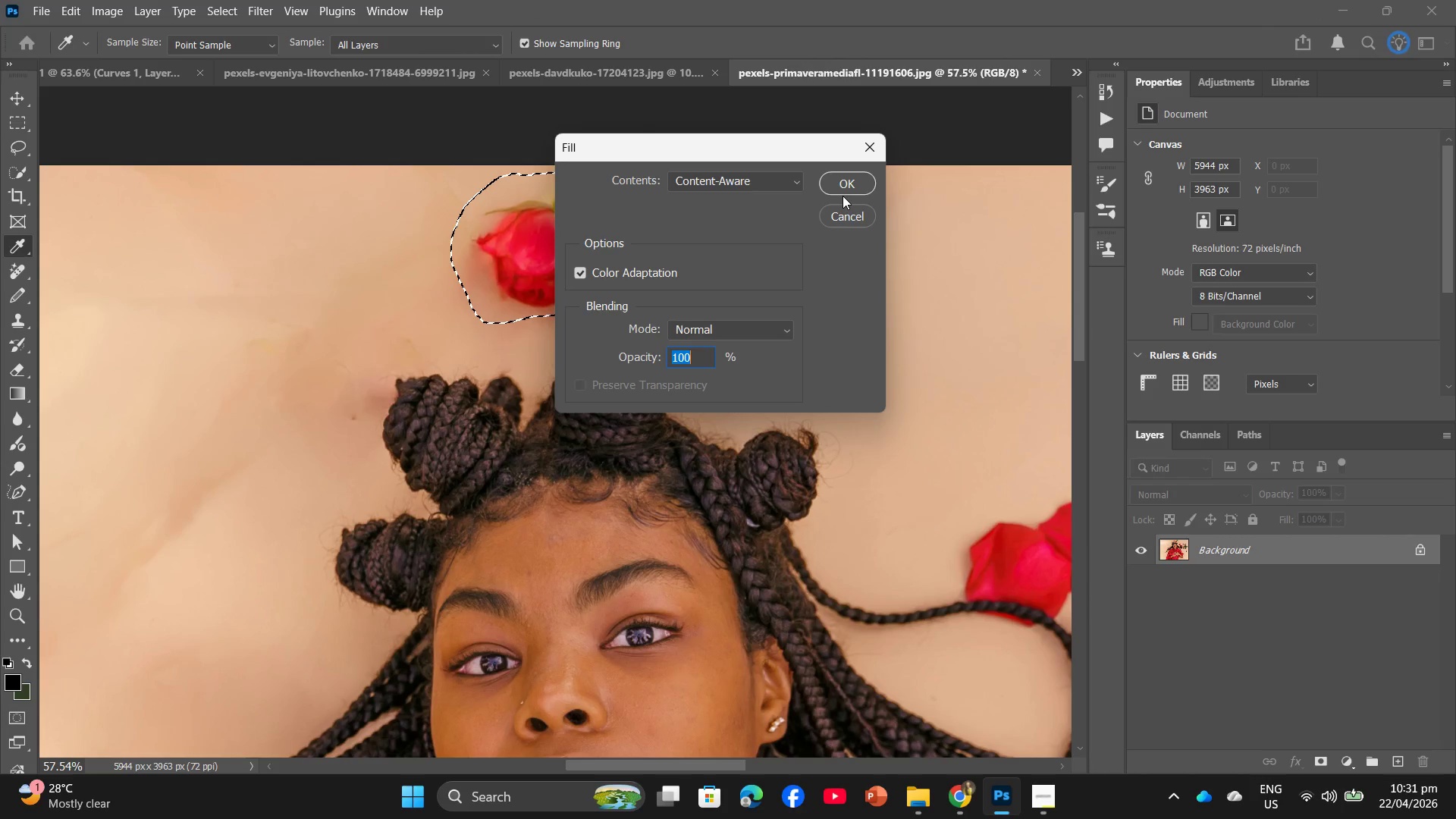 
left_click([837, 184])
 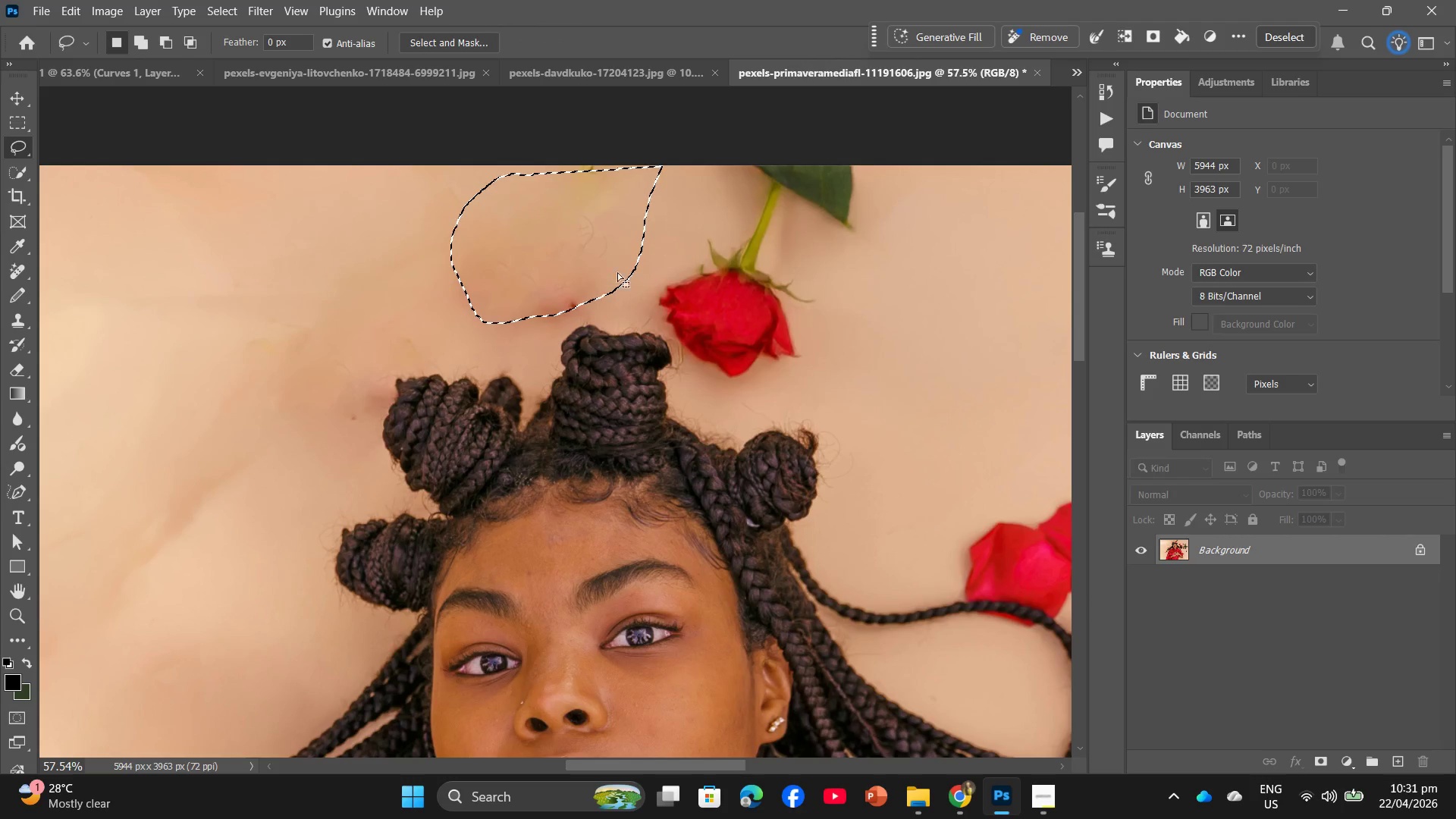 
left_click([574, 288])
 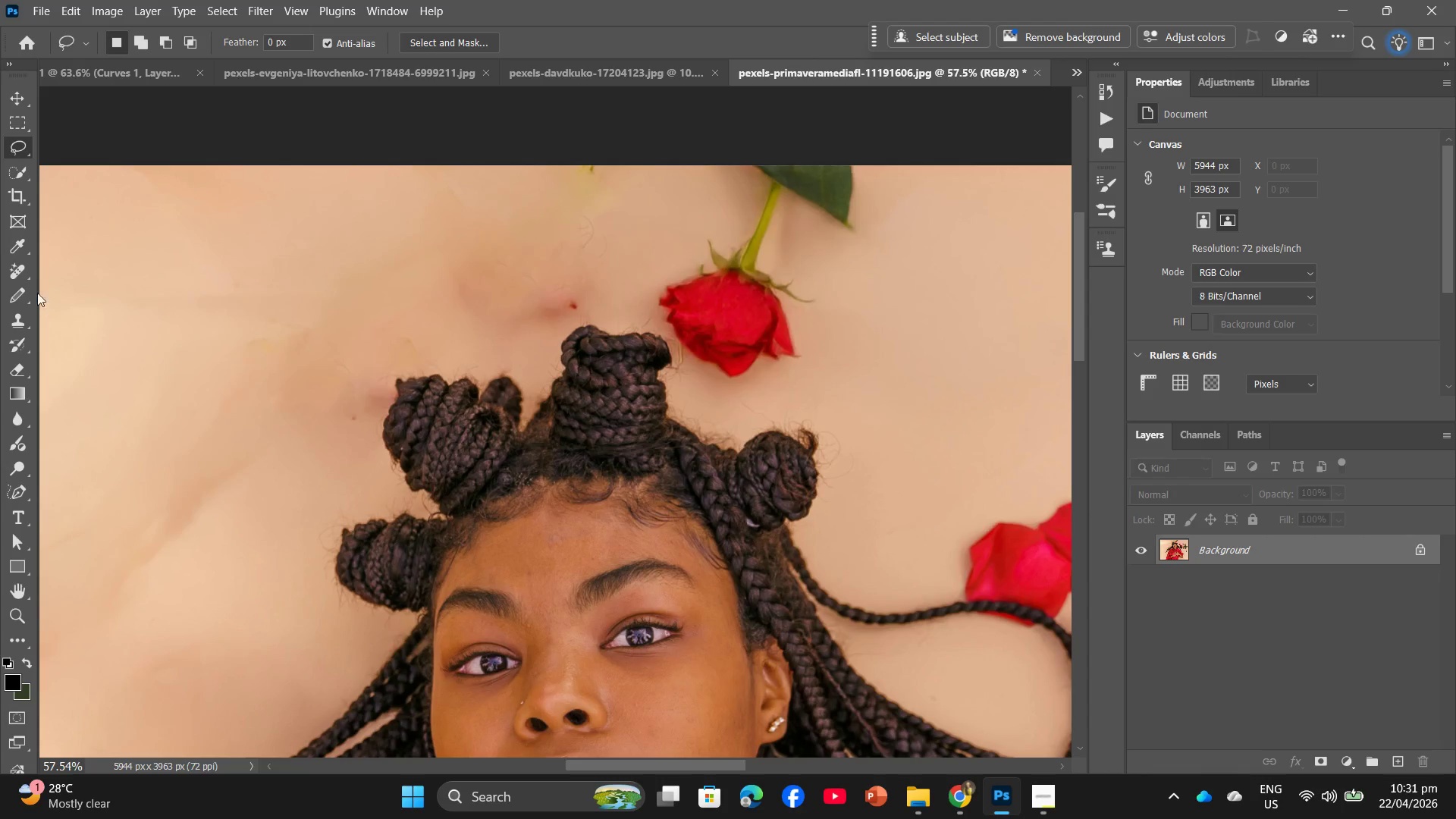 
left_click([16, 262])
 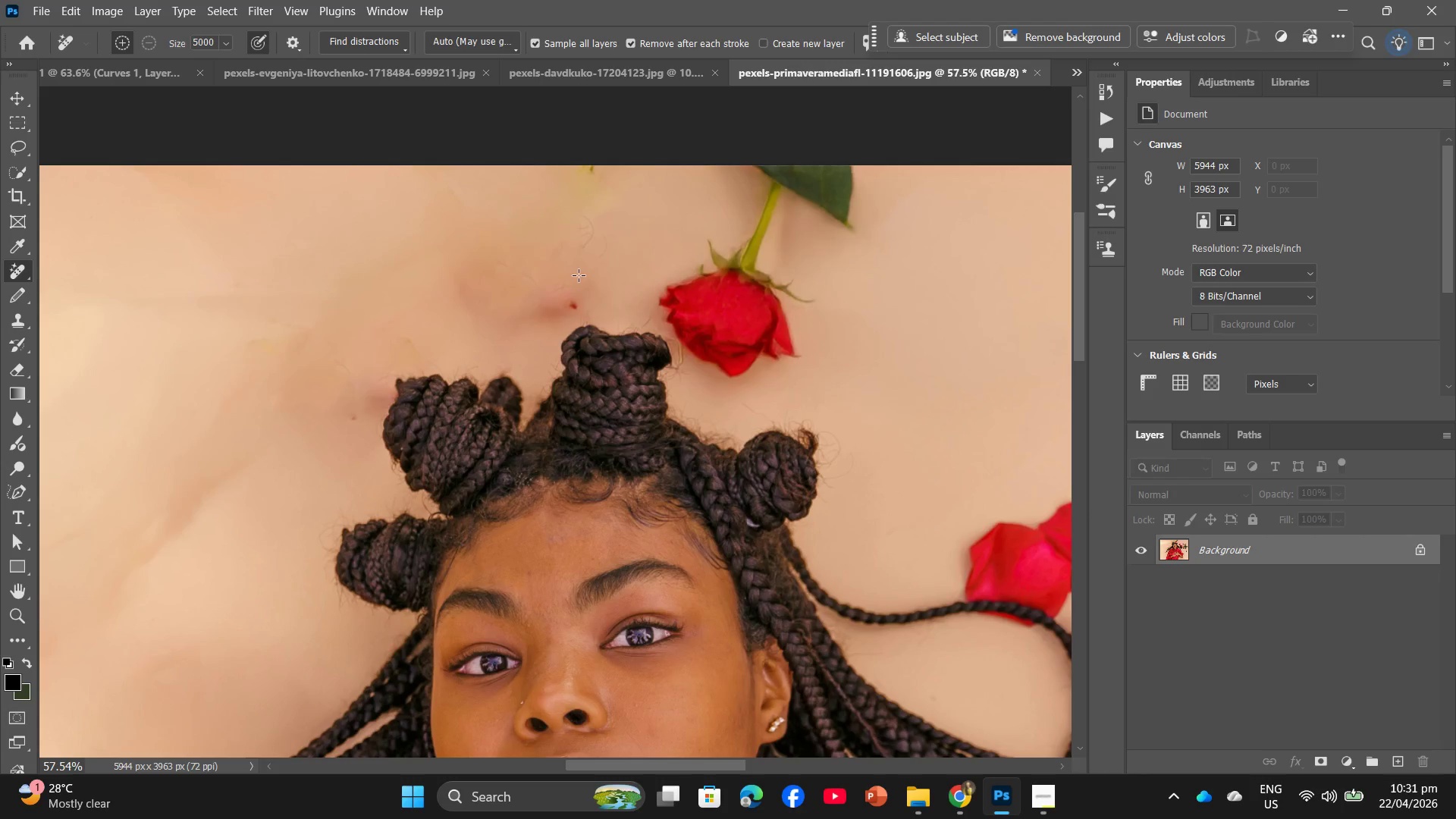 
left_click_drag(start_coordinate=[587, 249], to_coordinate=[482, 268])
 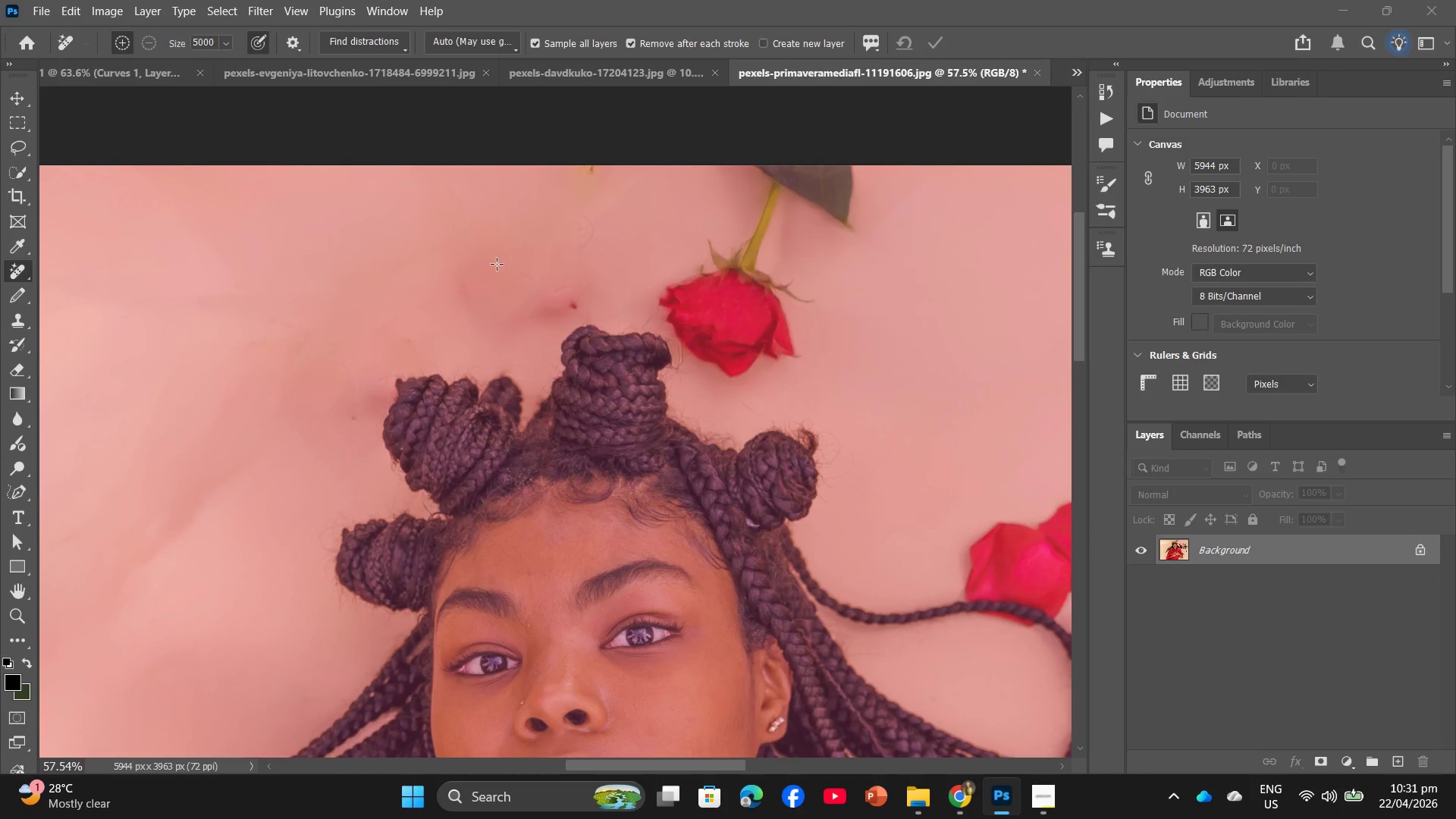 
key(Control+Z)
 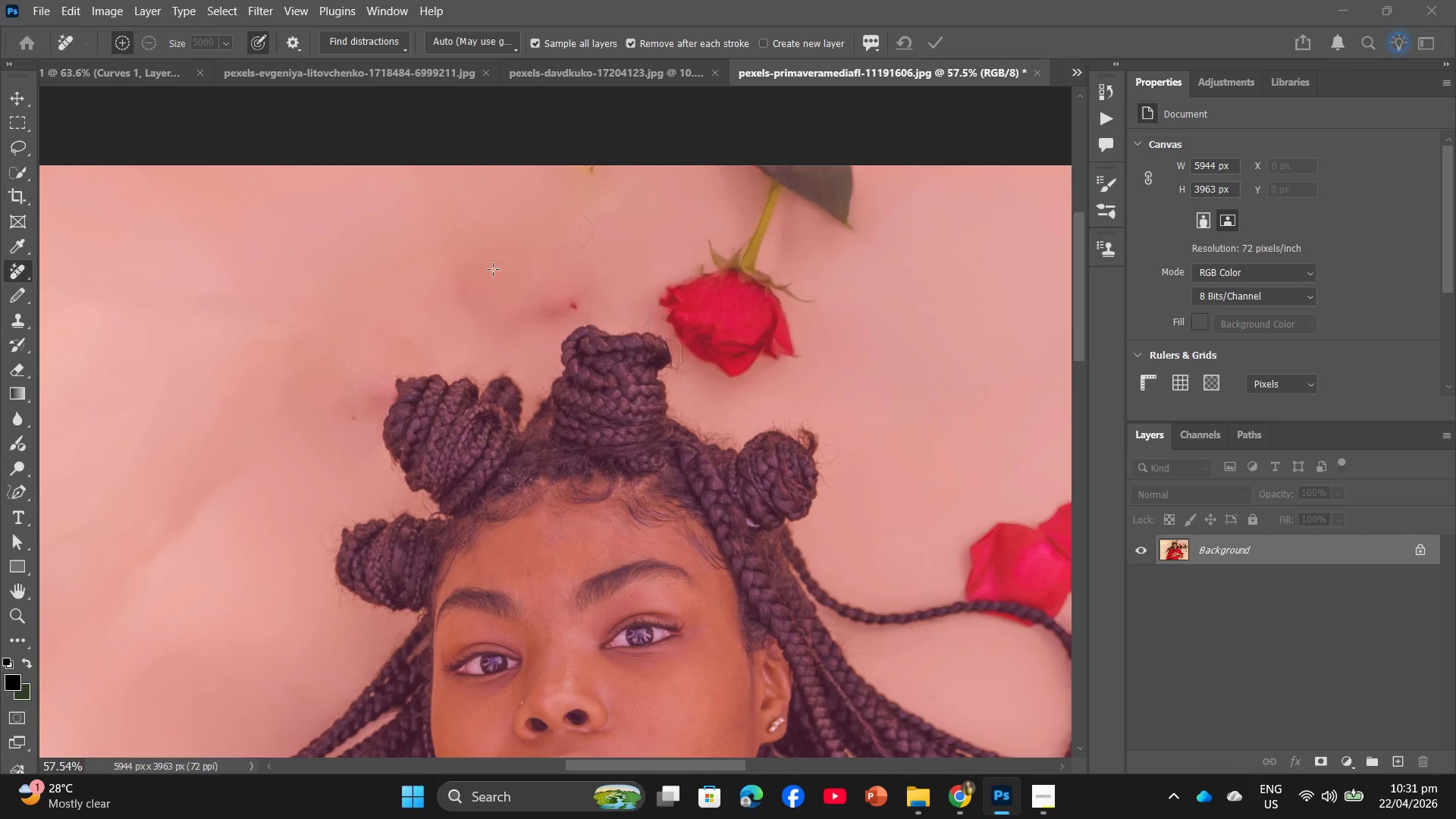 
key(Control+Z)
 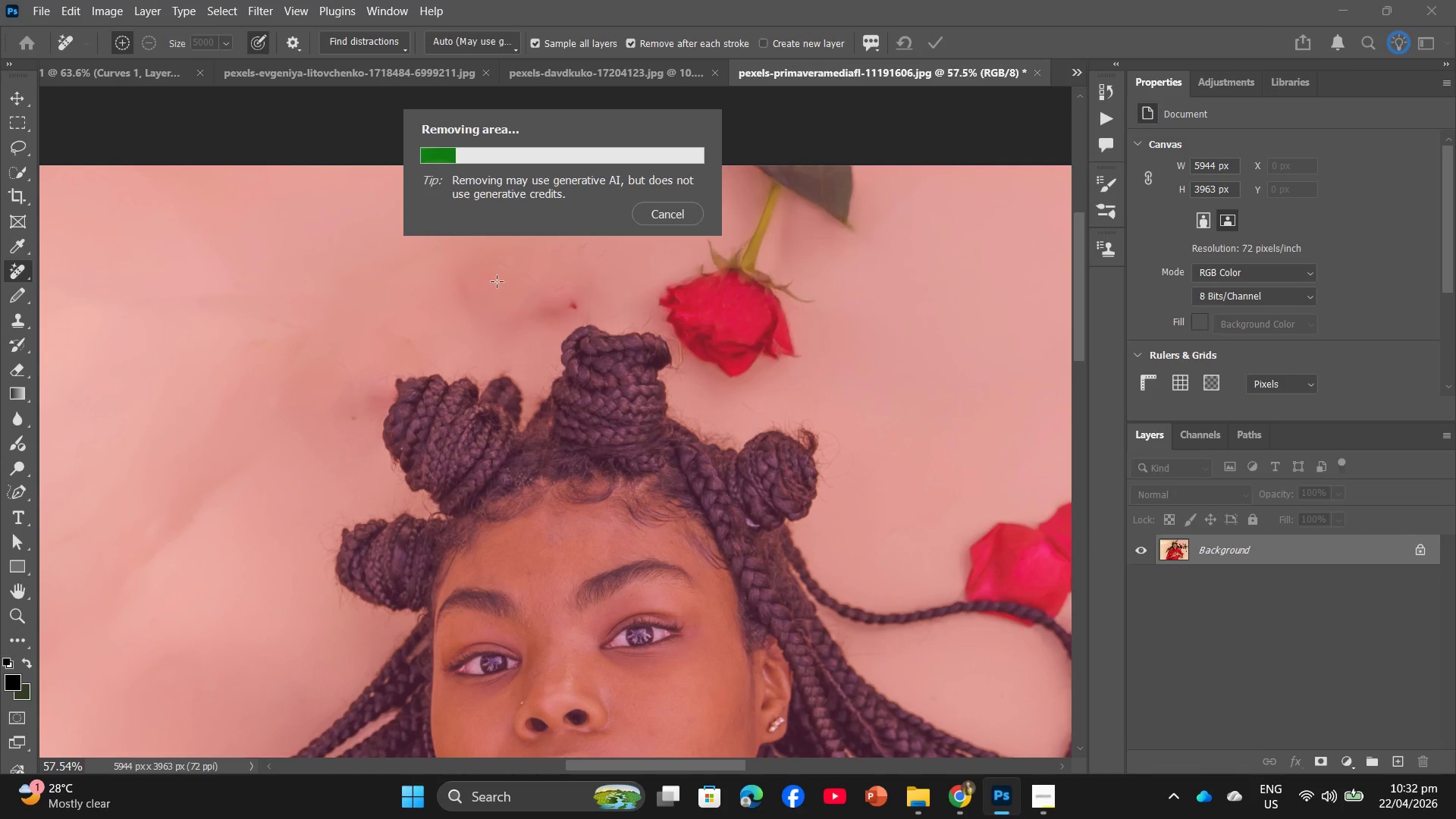 
hold_key(key=ControlLeft, duration=0.36)
 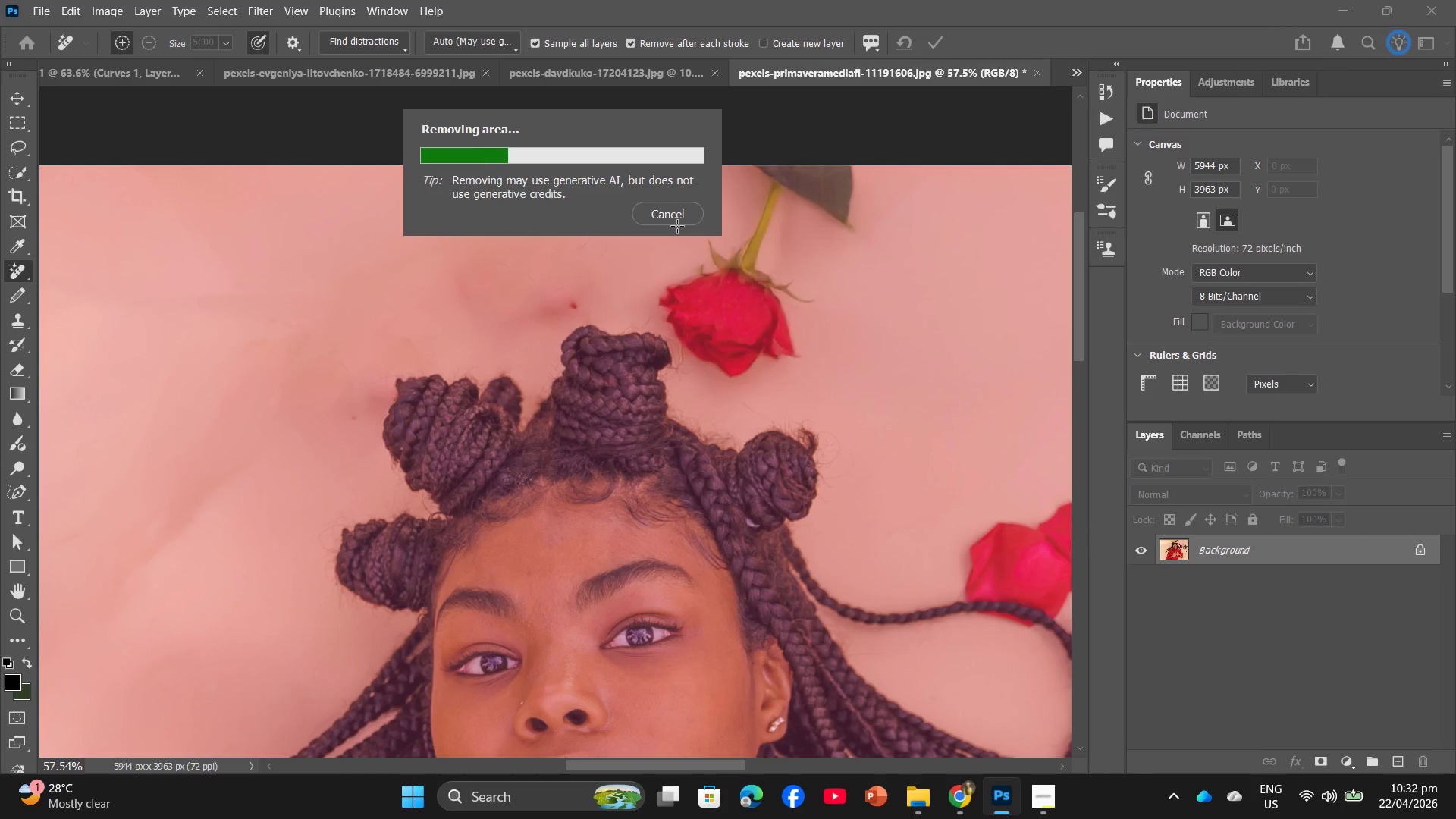 
left_click([686, 224])
 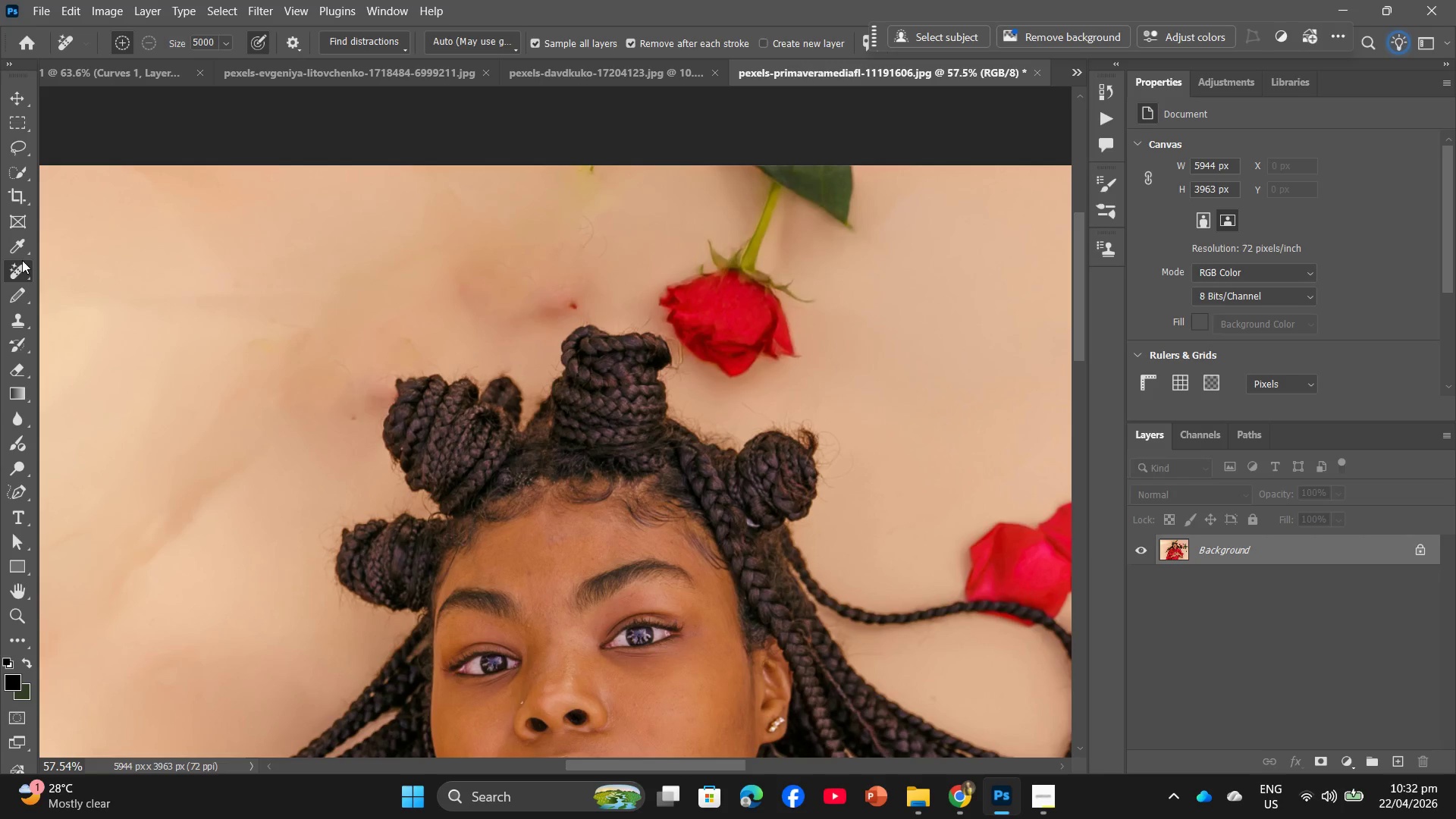 
left_click([26, 246])
 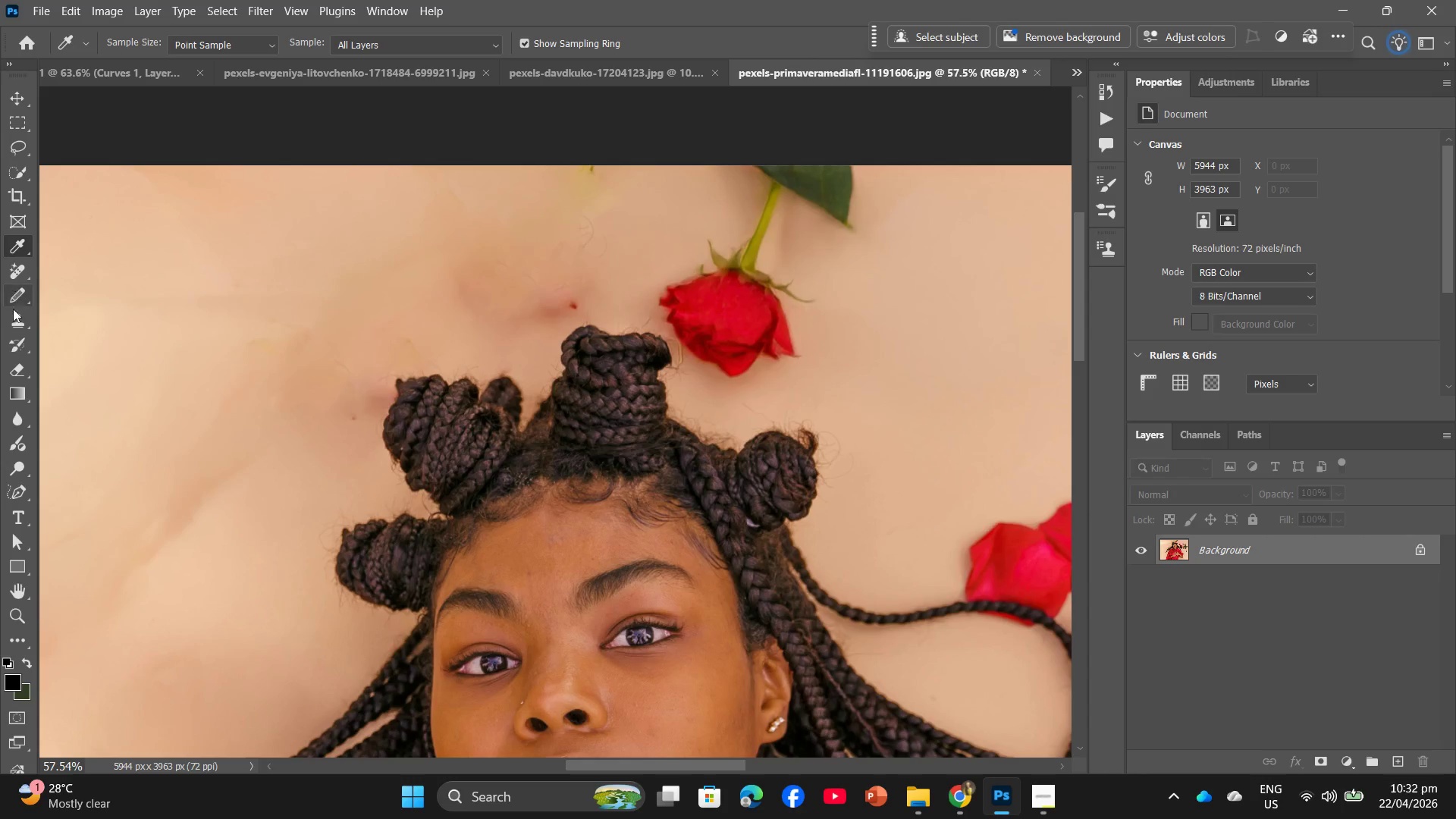 
wait(5.39)
 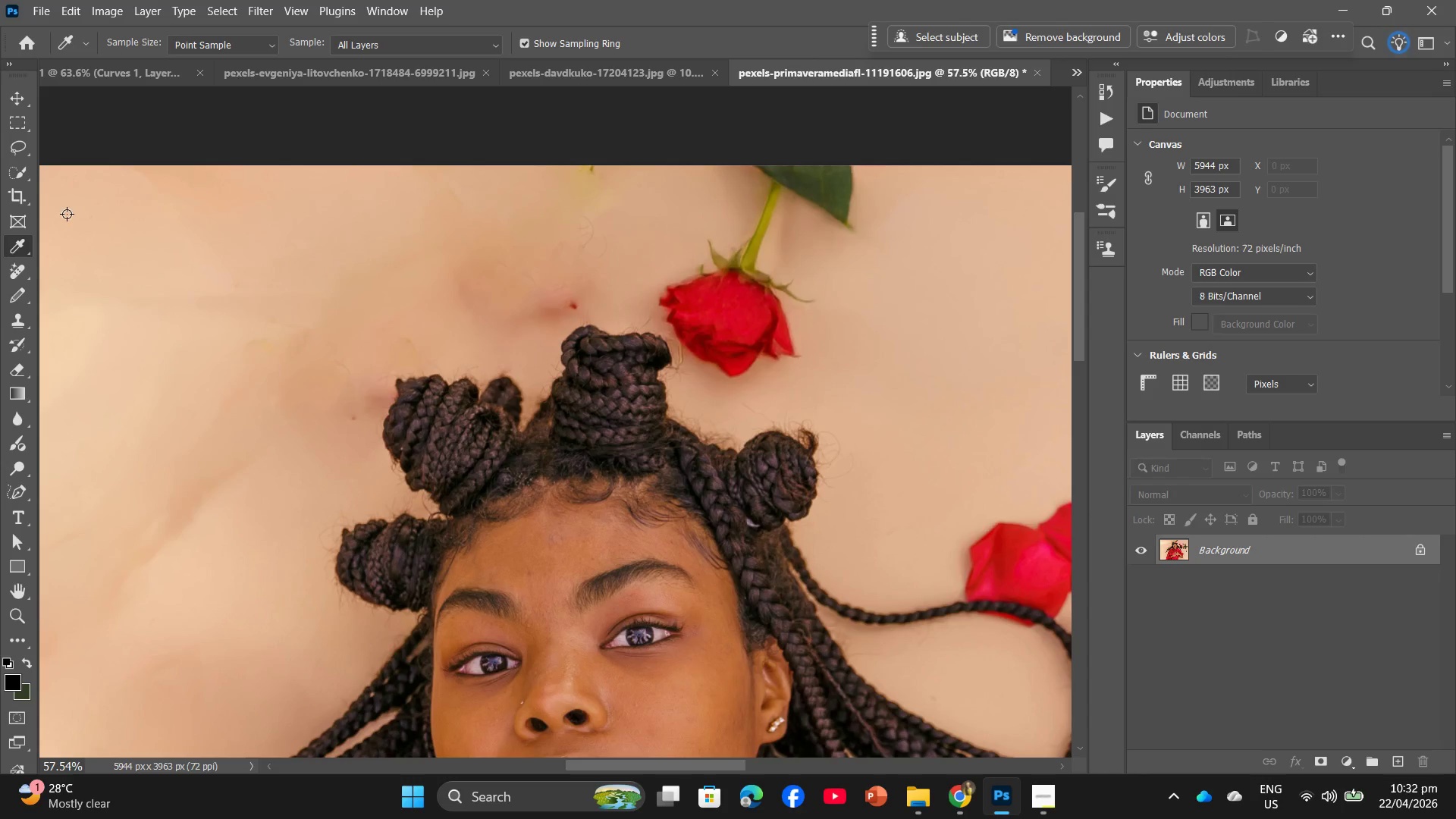 
left_click([32, 490])
 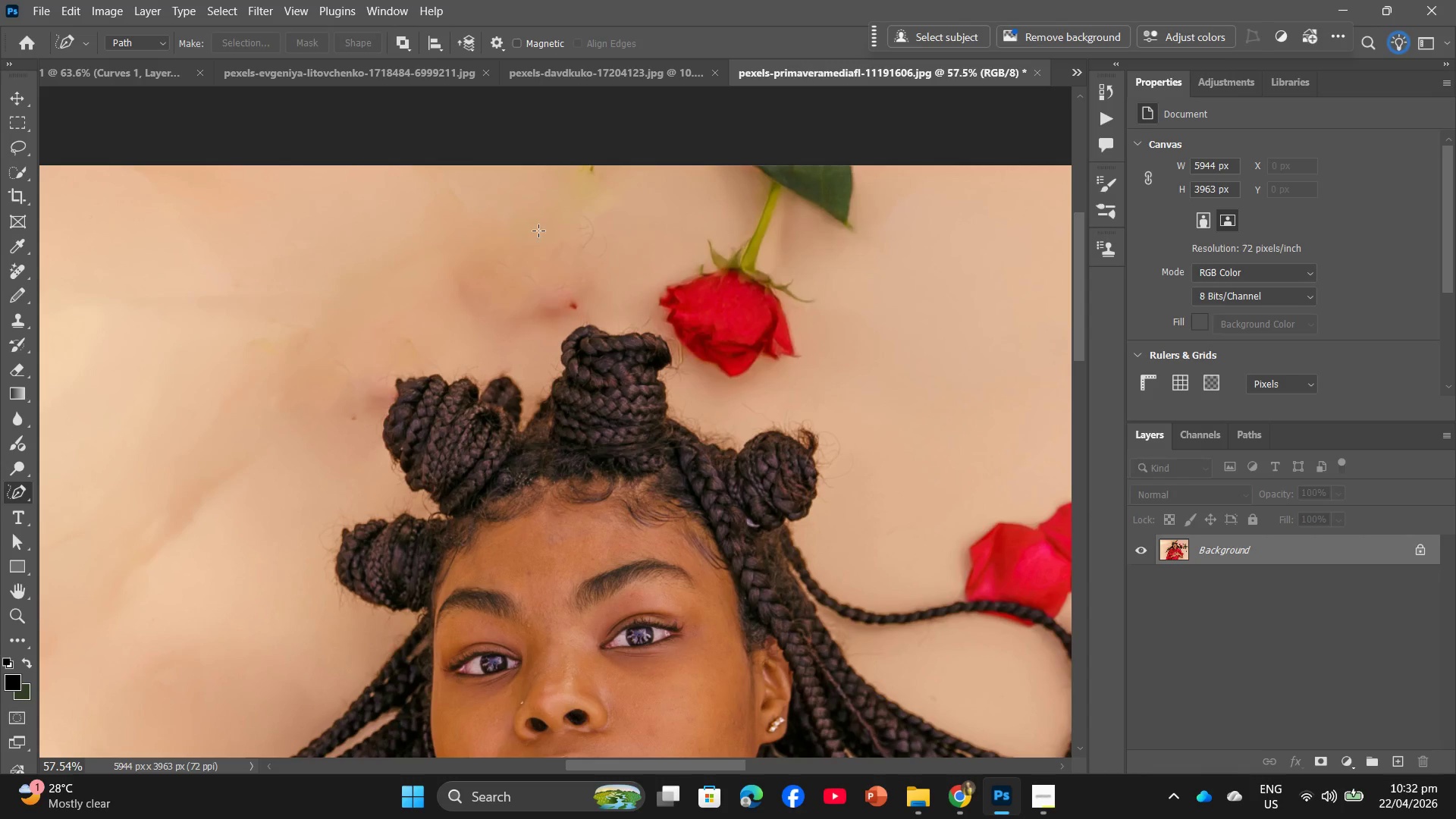 
left_click_drag(start_coordinate=[542, 228], to_coordinate=[539, 233])
 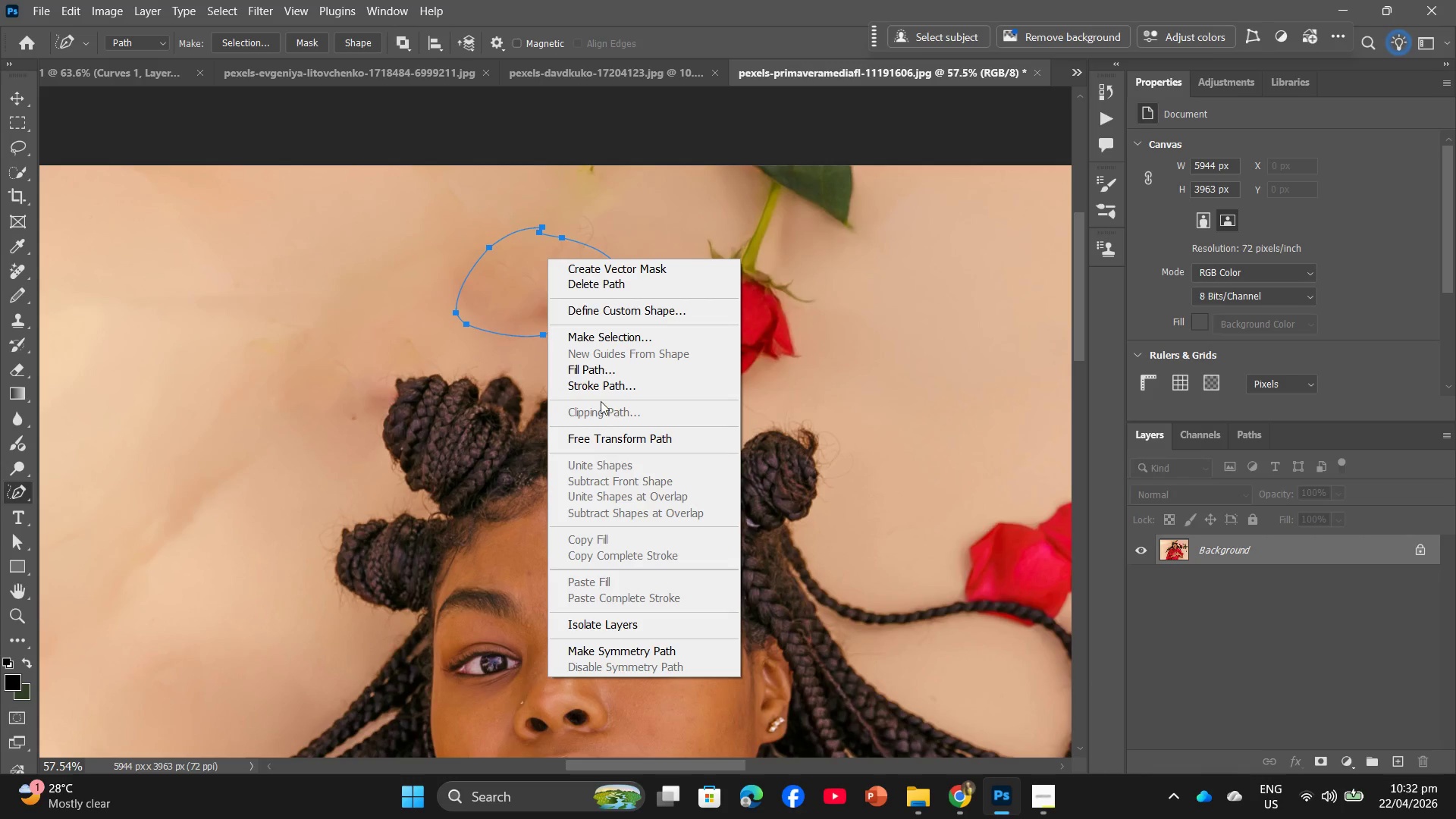 
left_click([589, 340])
 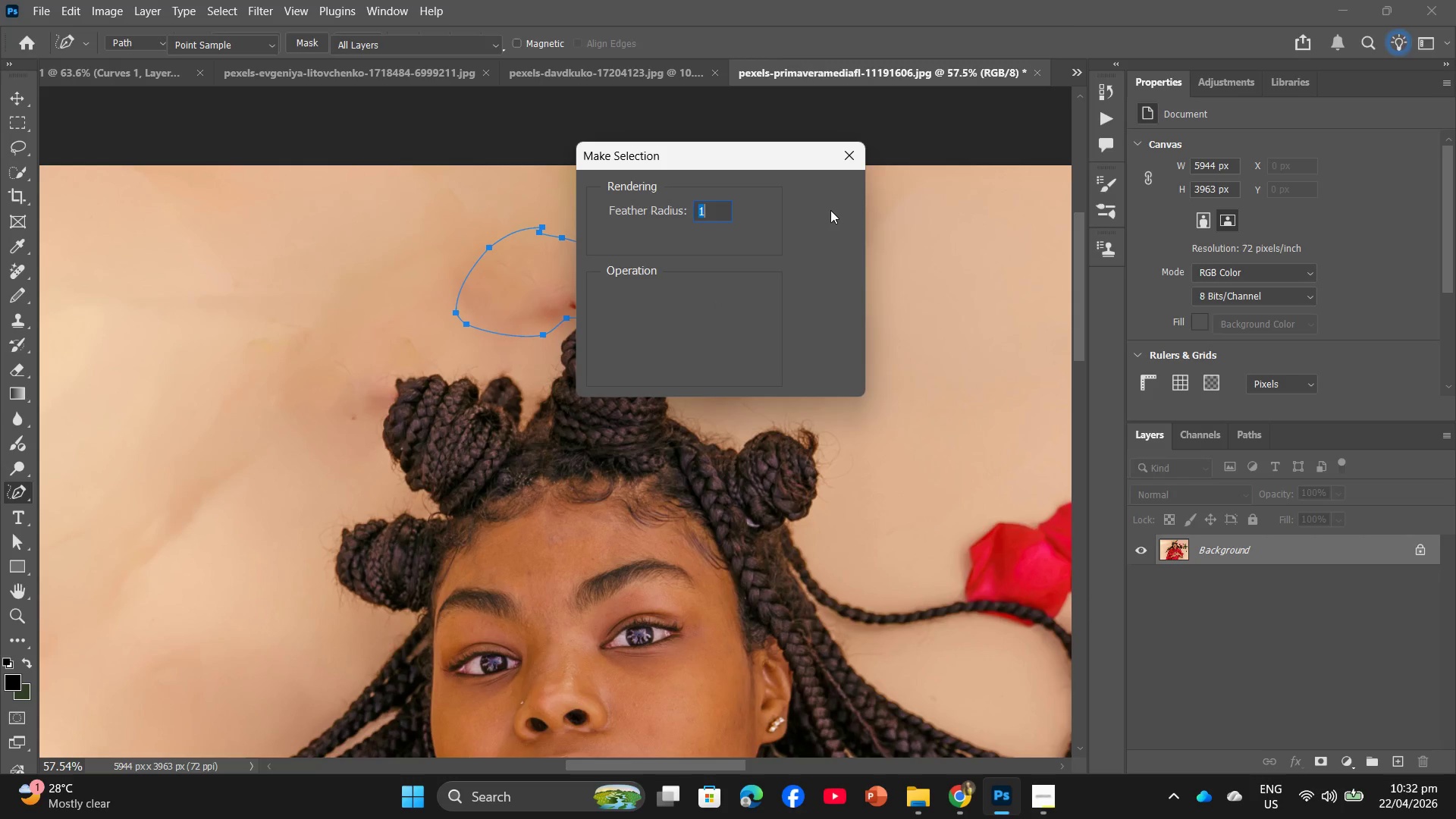 
left_click([832, 196])
 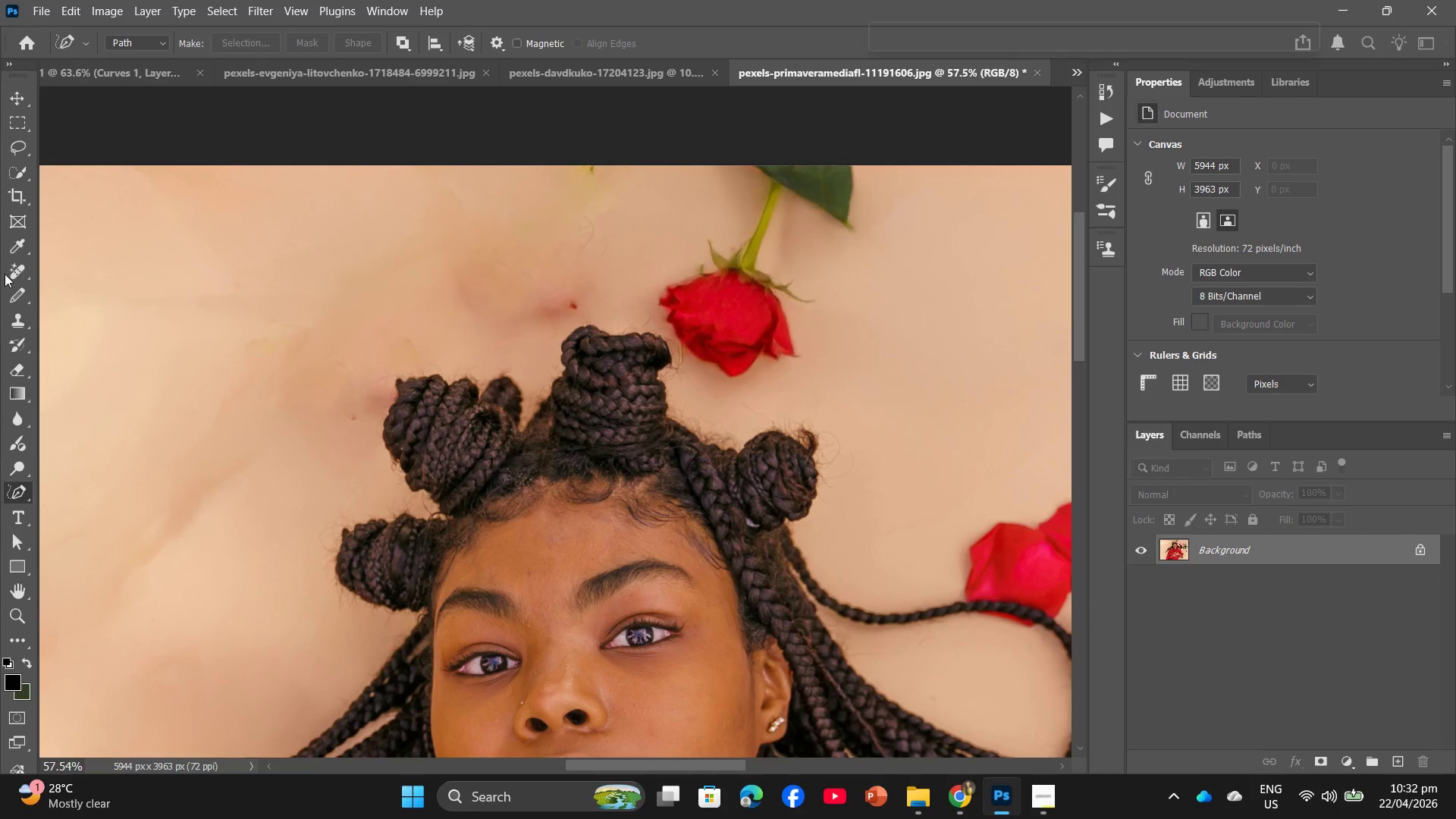 
left_click([6, 275])
 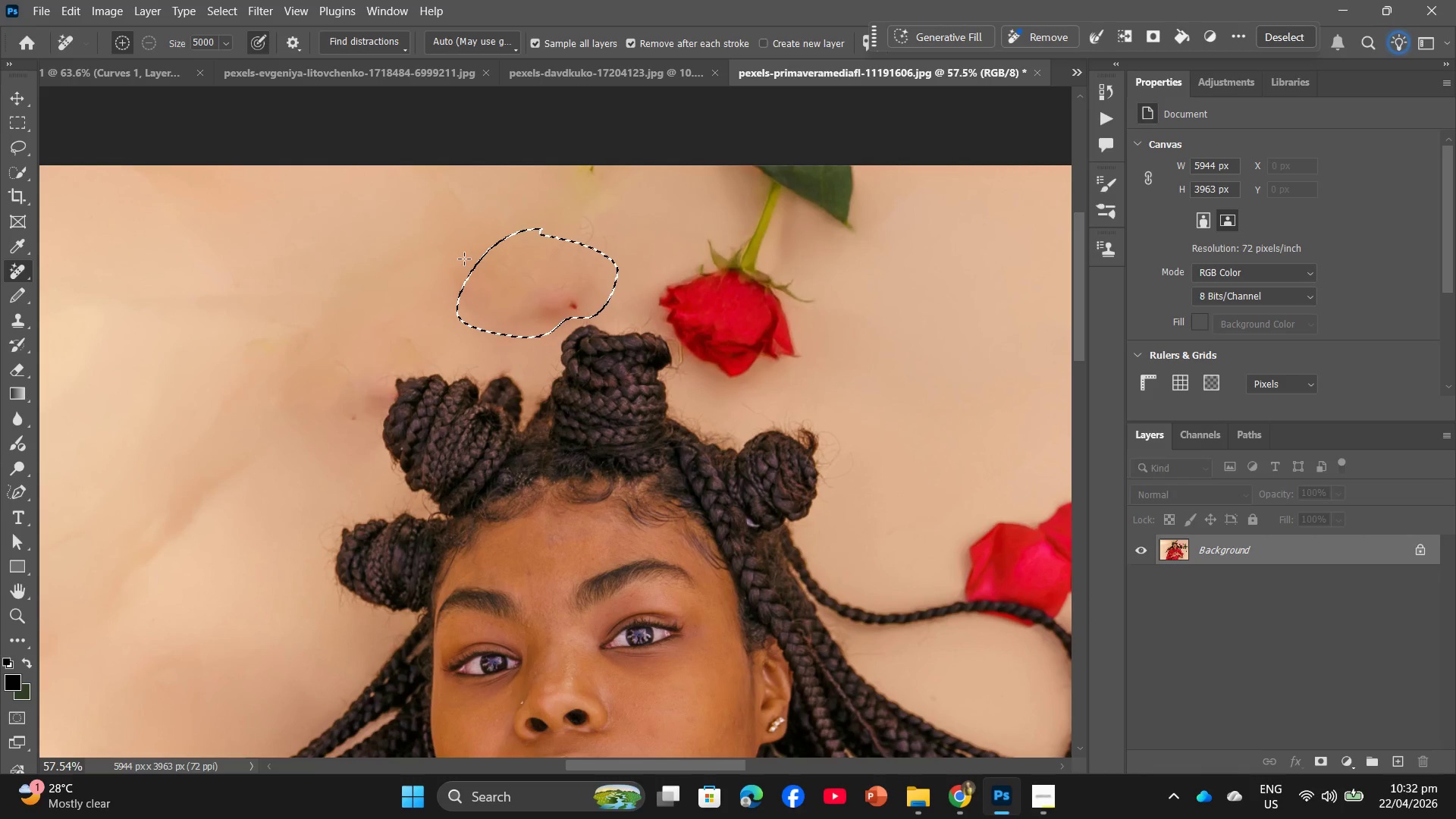 
left_click_drag(start_coordinate=[536, 255], to_coordinate=[589, 288])
 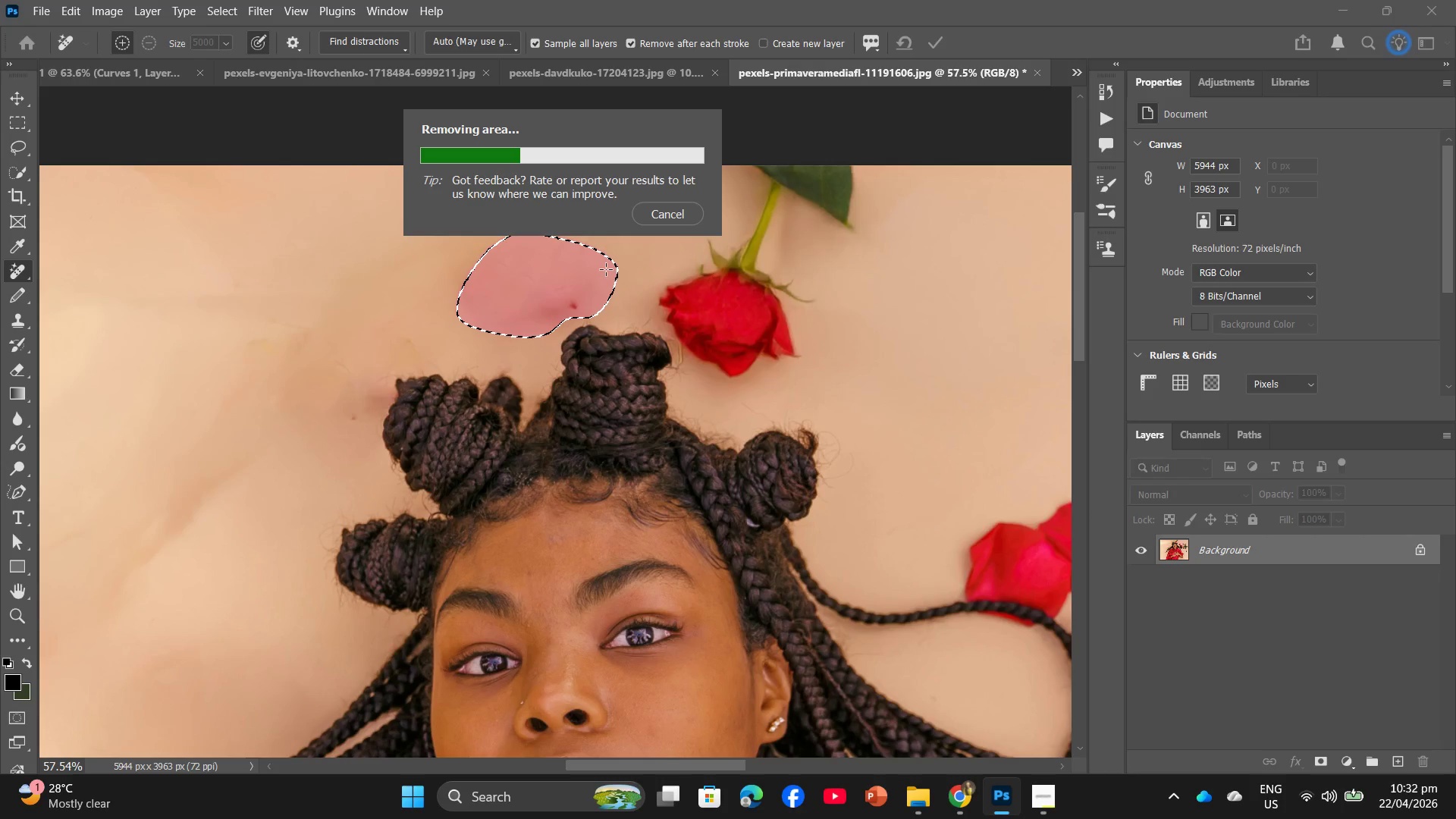 
wait(13.64)
 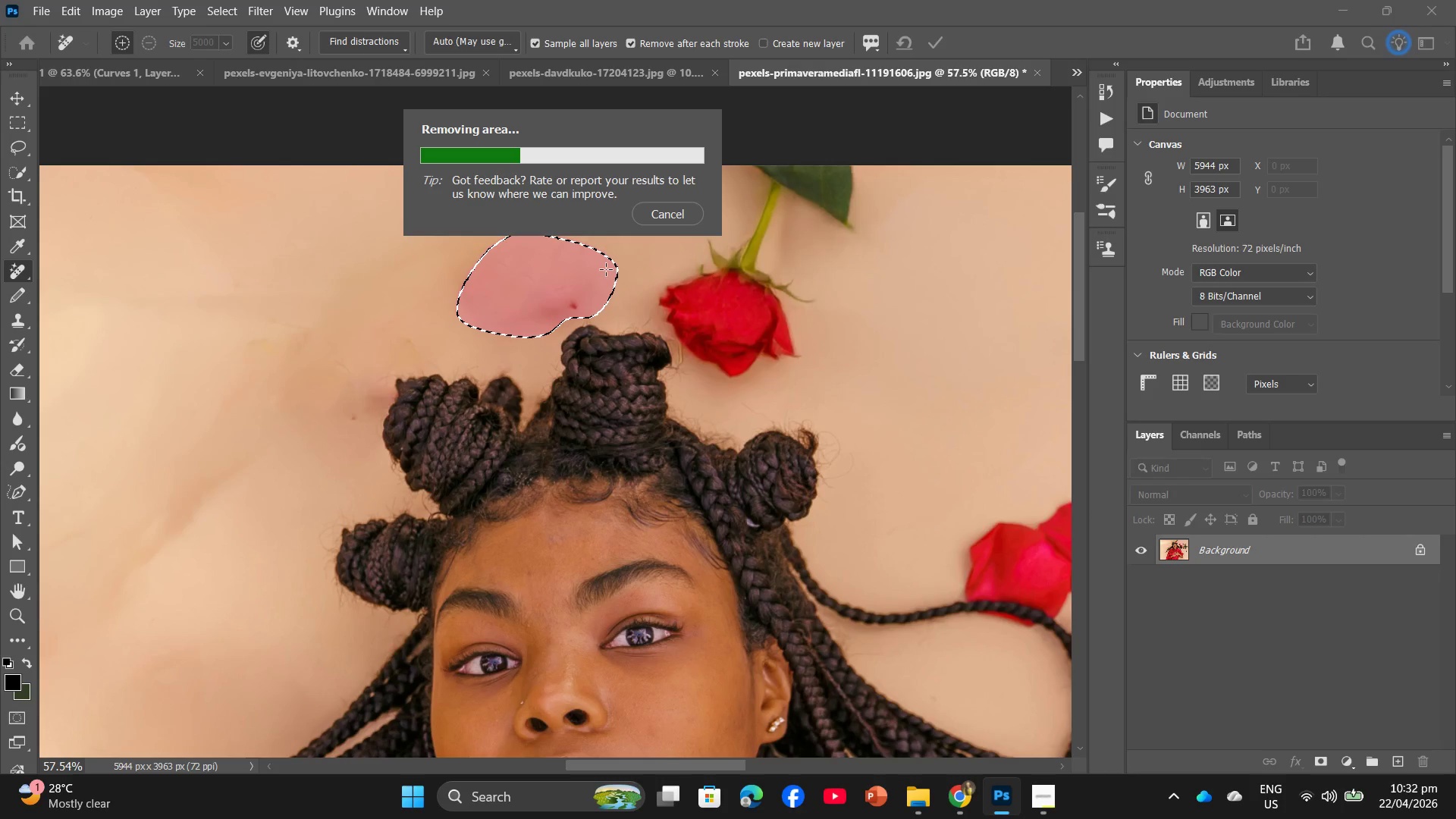 
hold_key(key=AltLeft, duration=0.98)
scroll: coordinate [800, 328], scroll_direction: down, amount: 8.0
 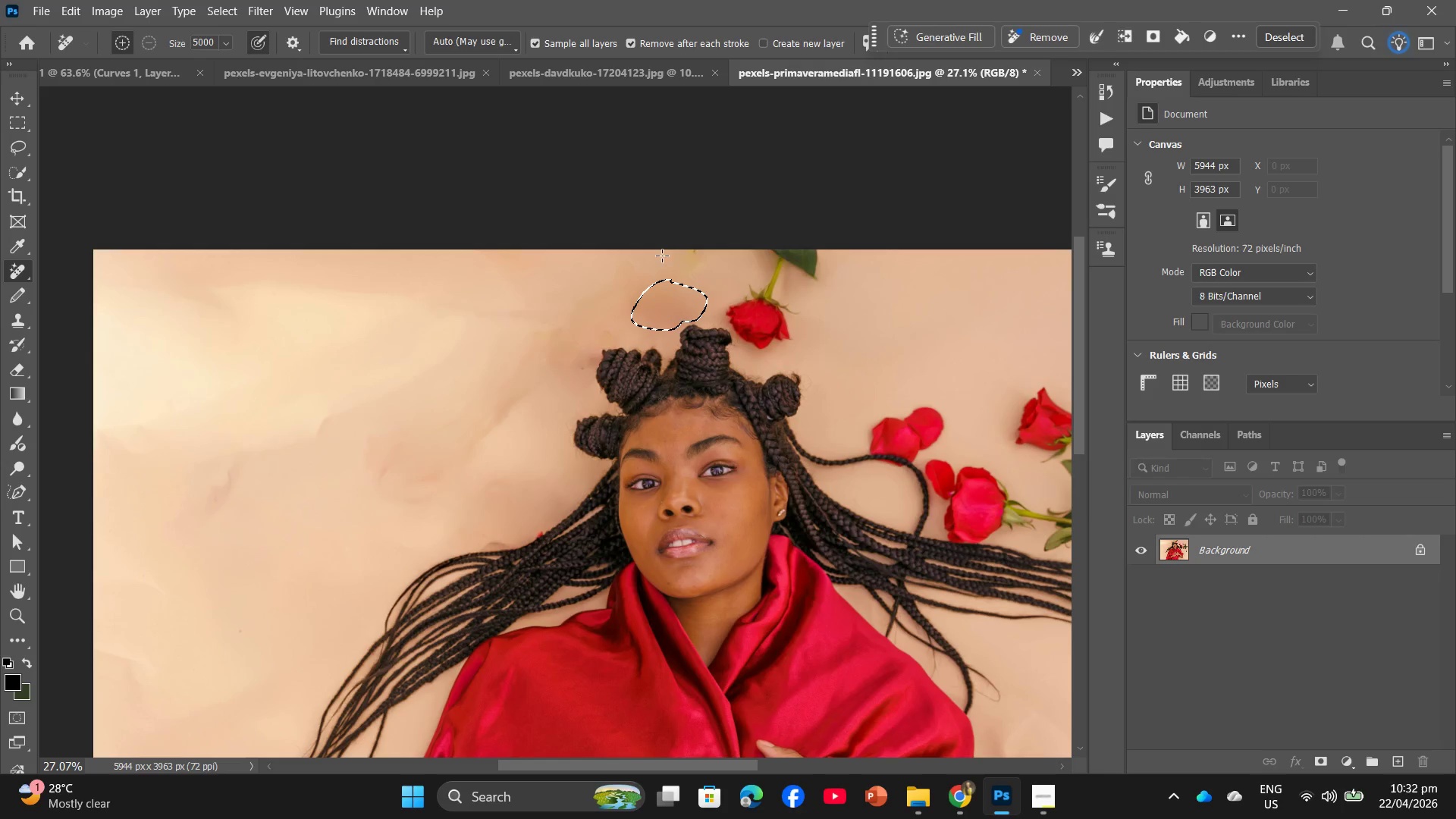 
left_click_drag(start_coordinate=[655, 253], to_coordinate=[704, 282])
 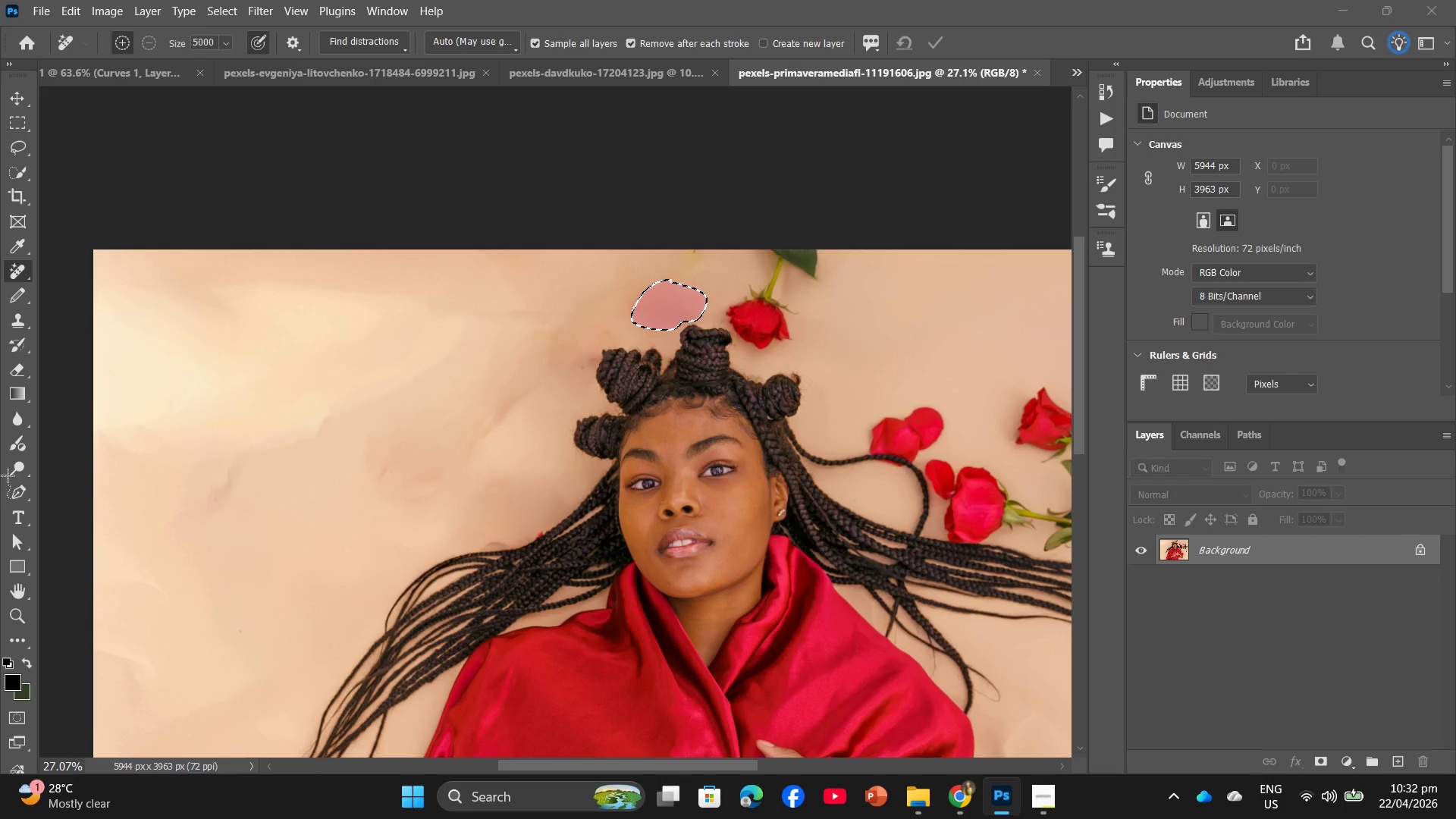 
left_click_drag(start_coordinate=[16, 500], to_coordinate=[17, 506])
 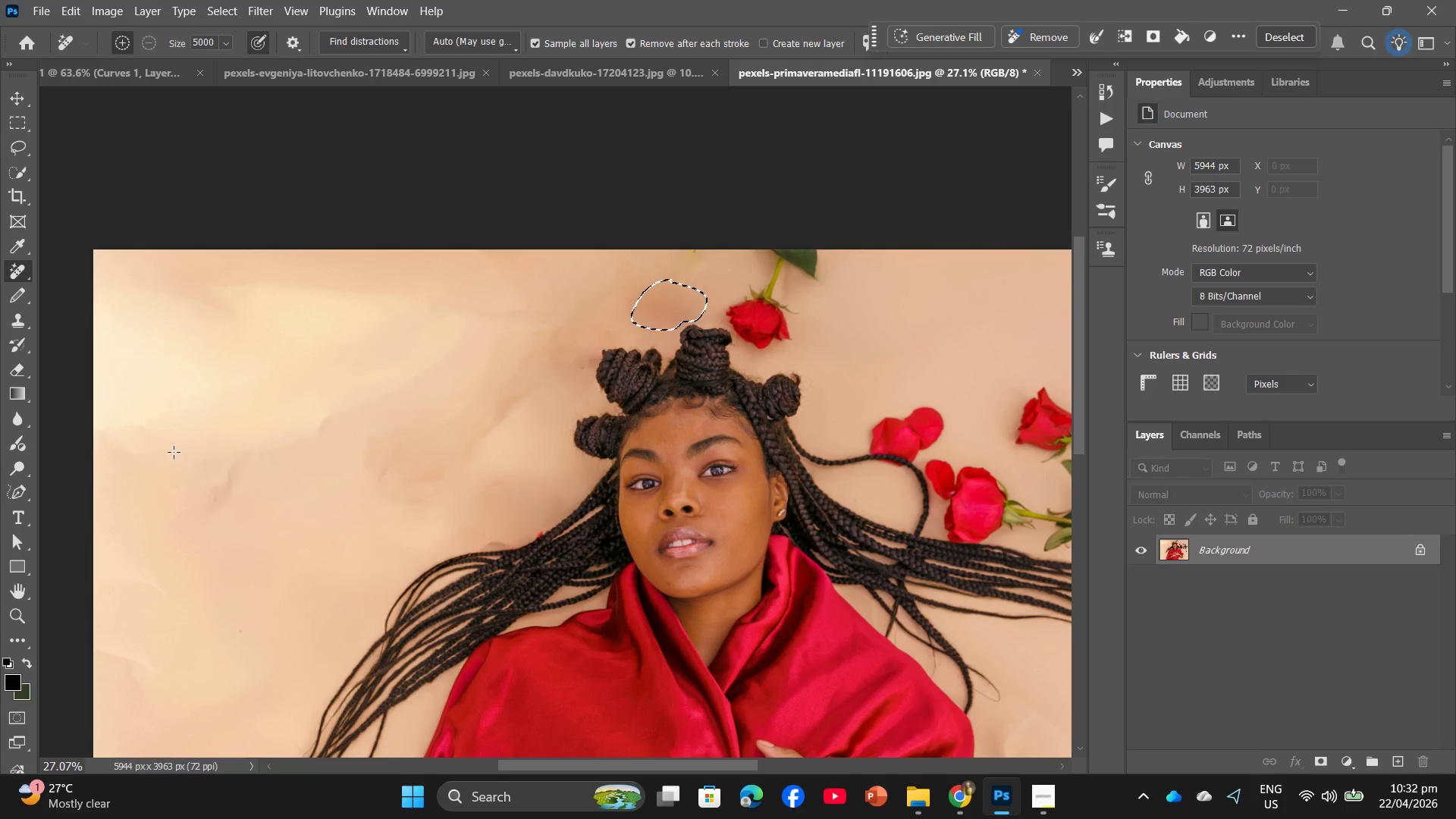 
left_click([17, 495])
 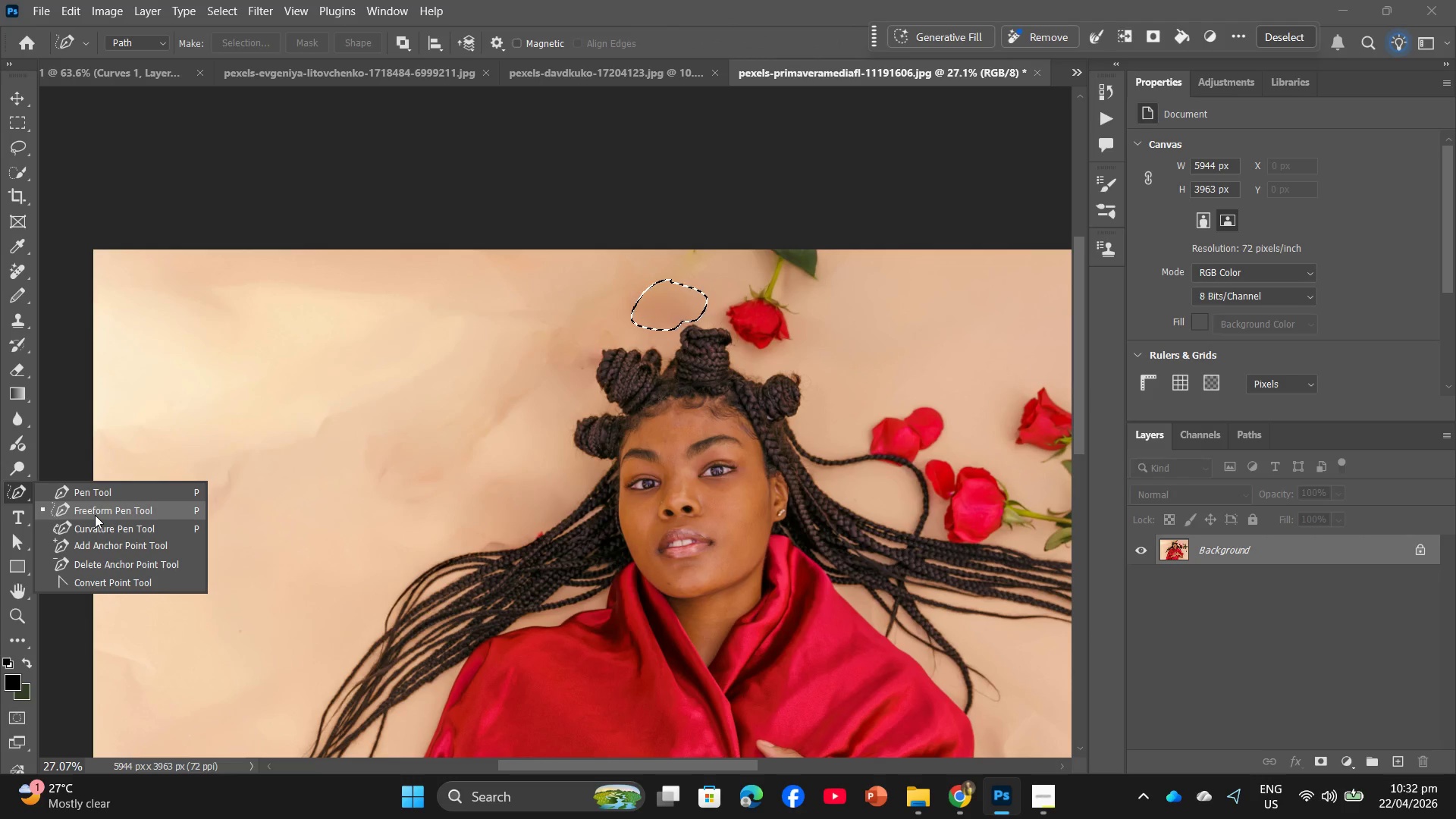 
left_click([95, 515])
 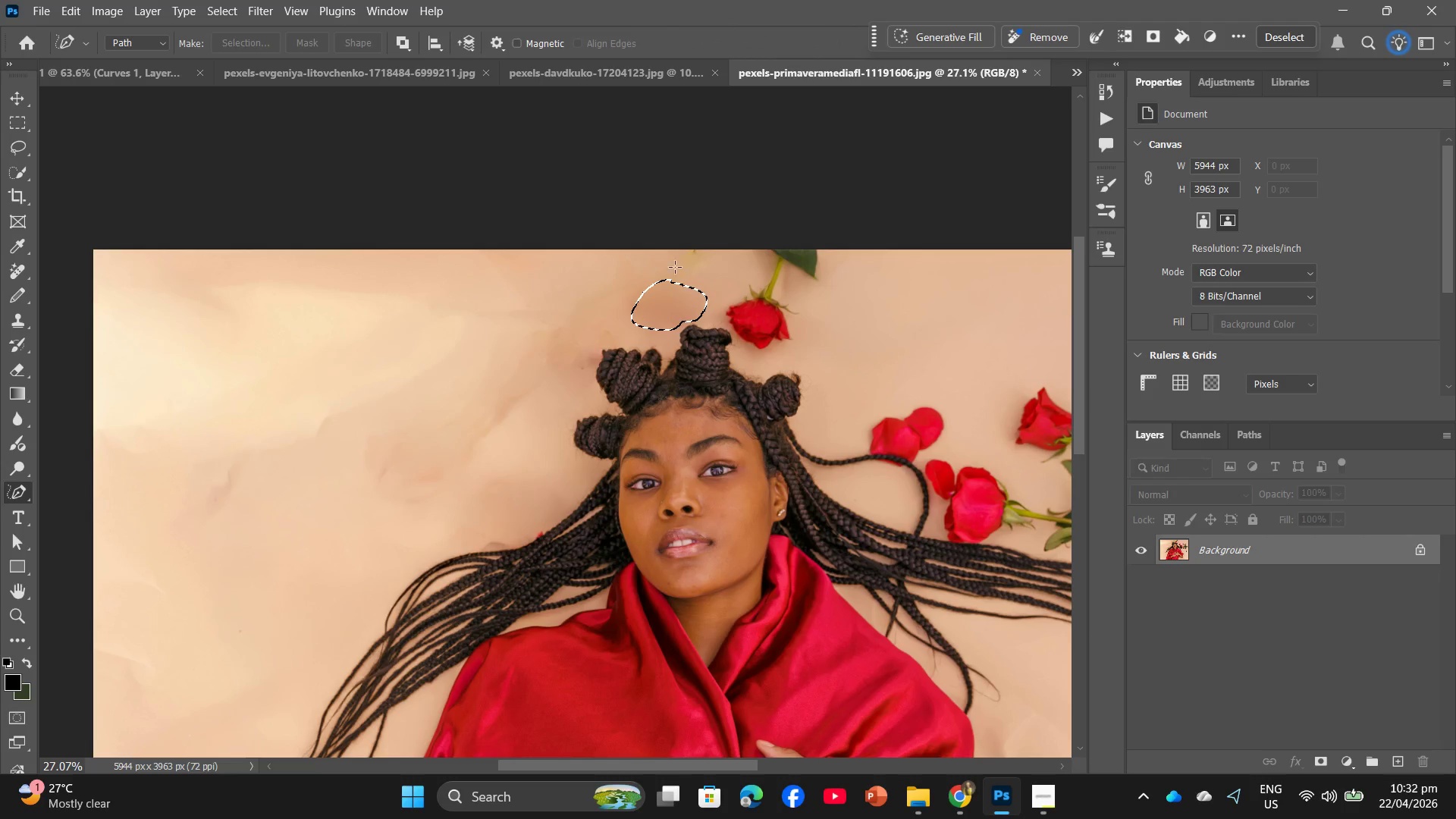 
left_click_drag(start_coordinate=[660, 256], to_coordinate=[725, 255])
 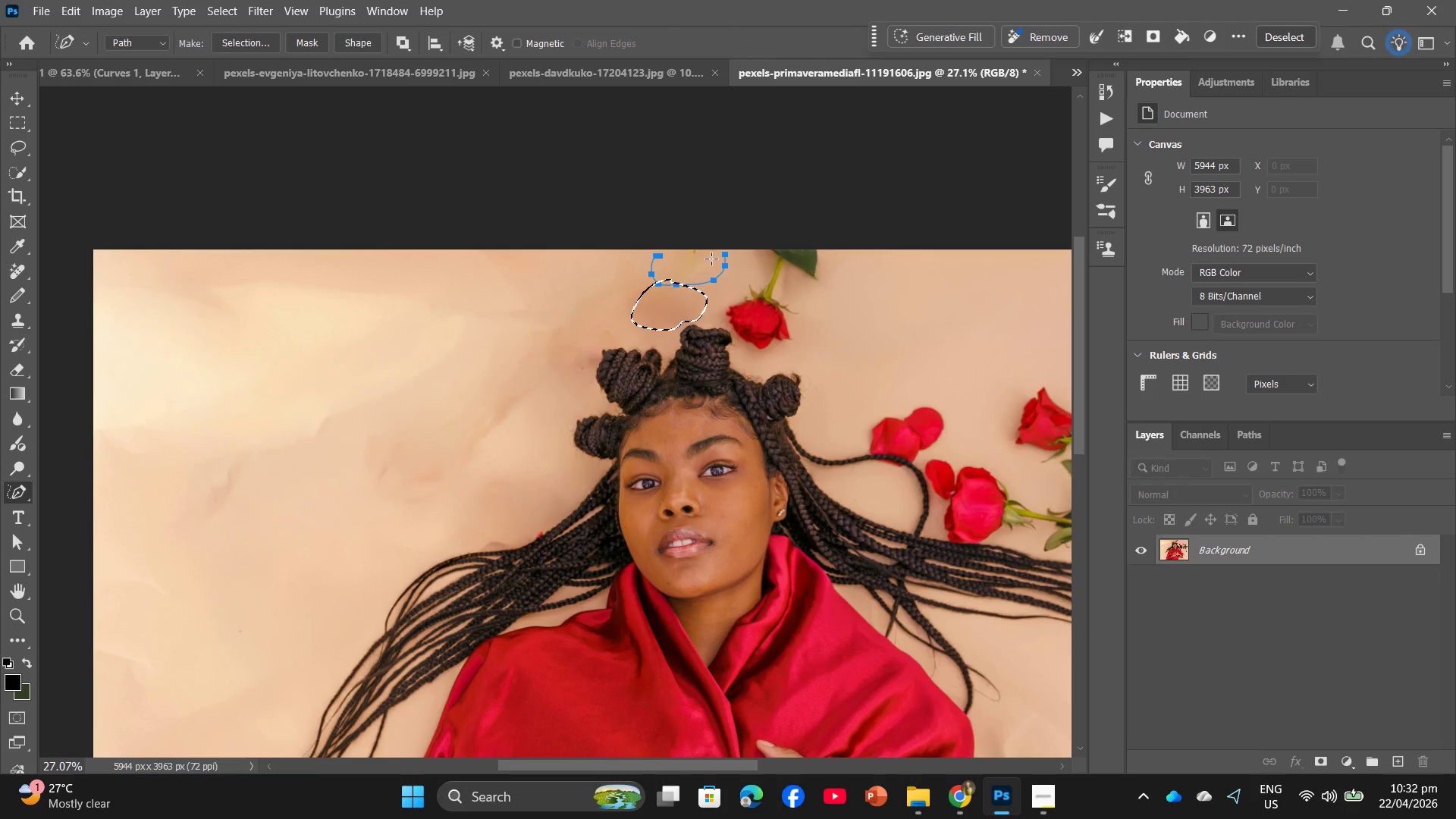 
right_click([689, 259])
 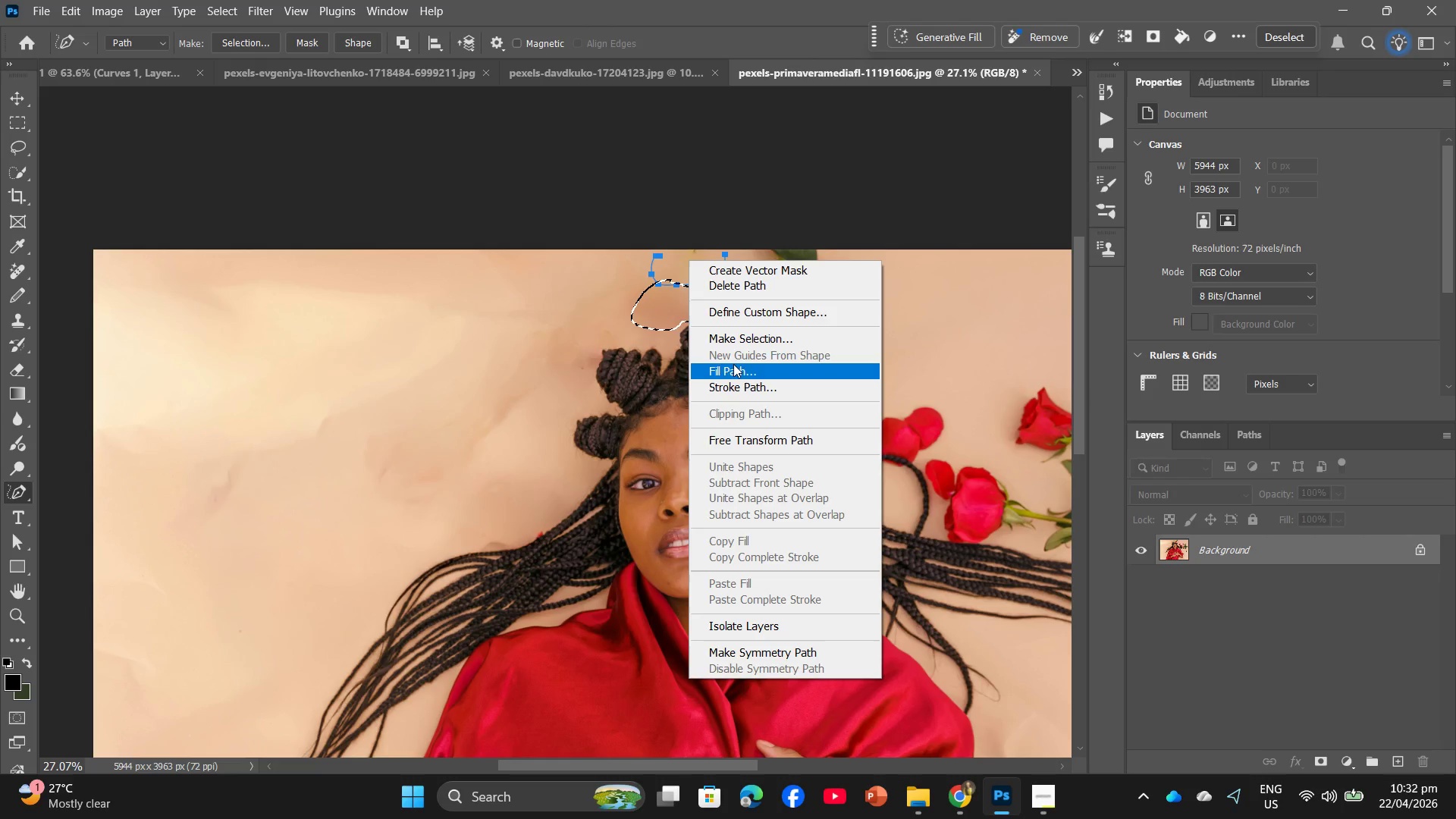 
left_click([733, 345])
 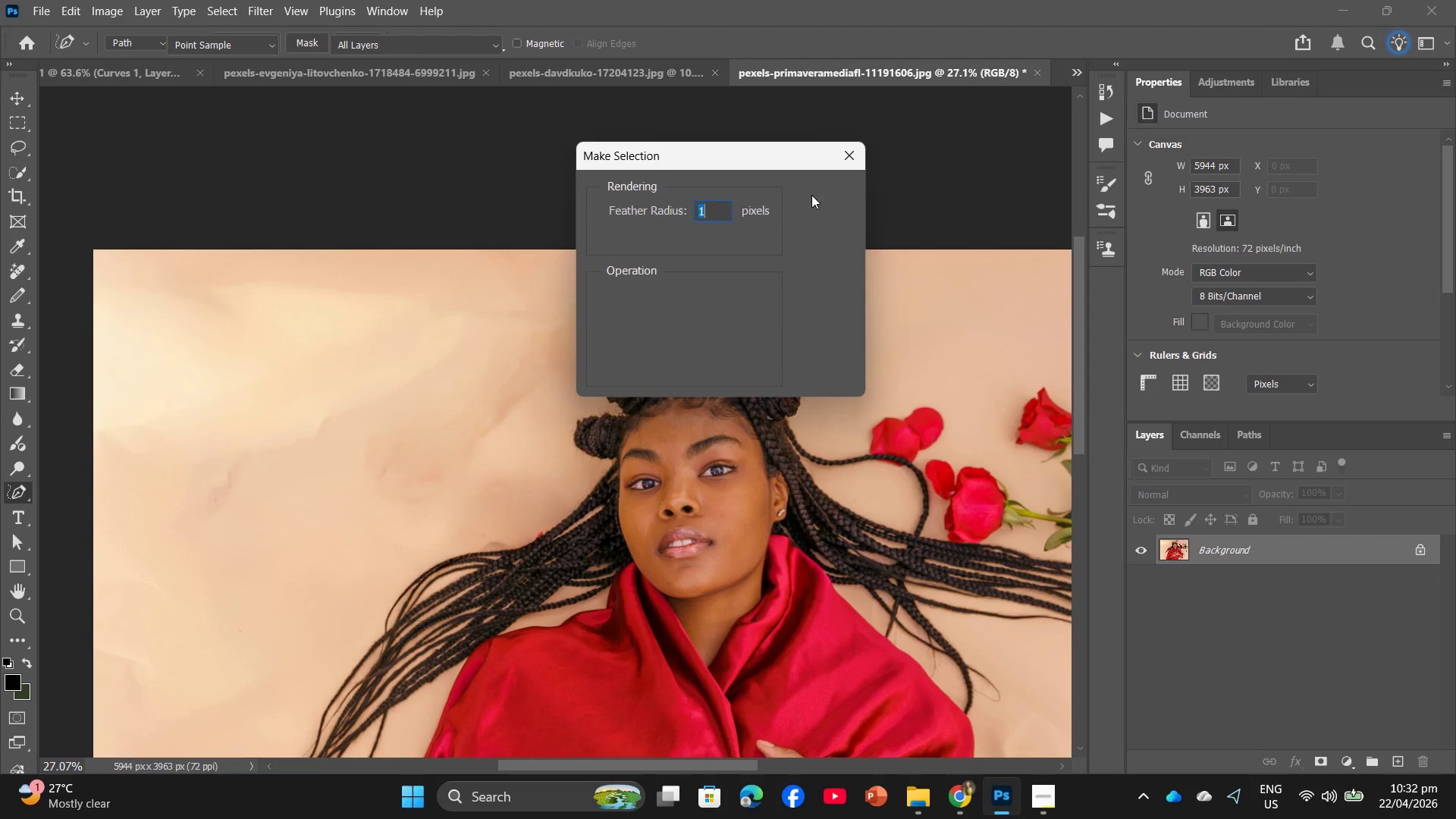 
left_click([819, 191])
 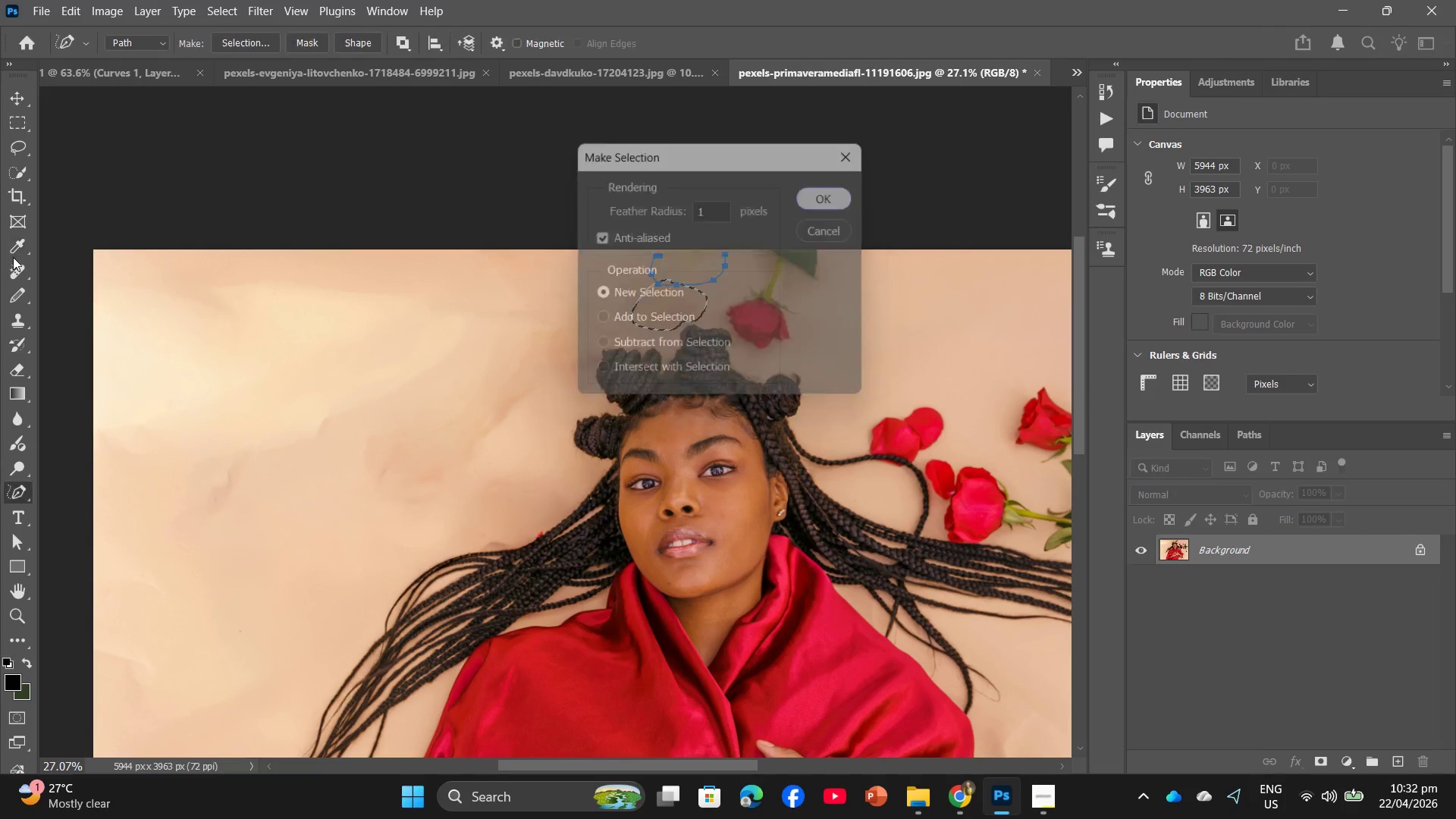 
left_click([9, 273])
 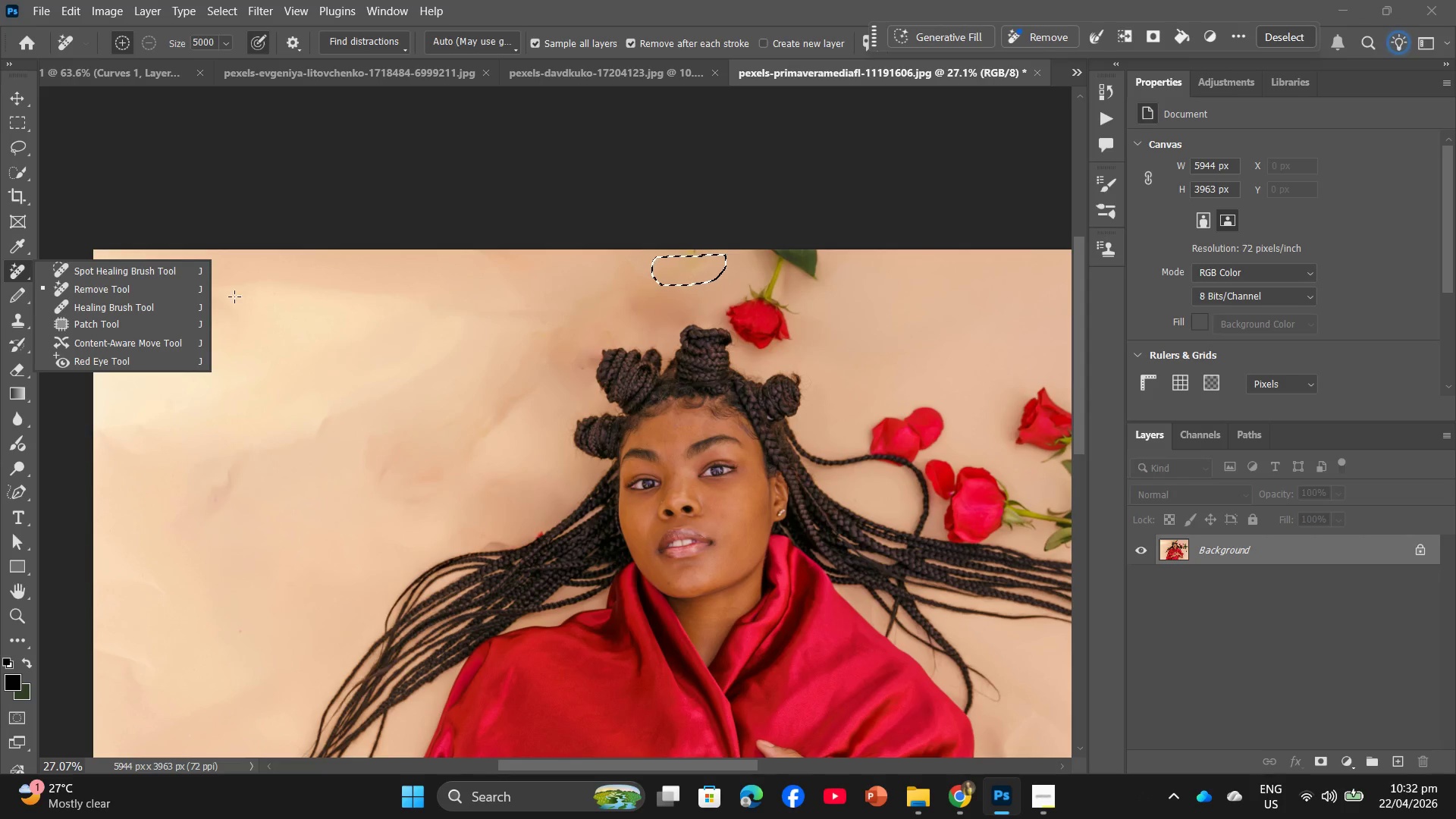 
left_click([109, 293])
 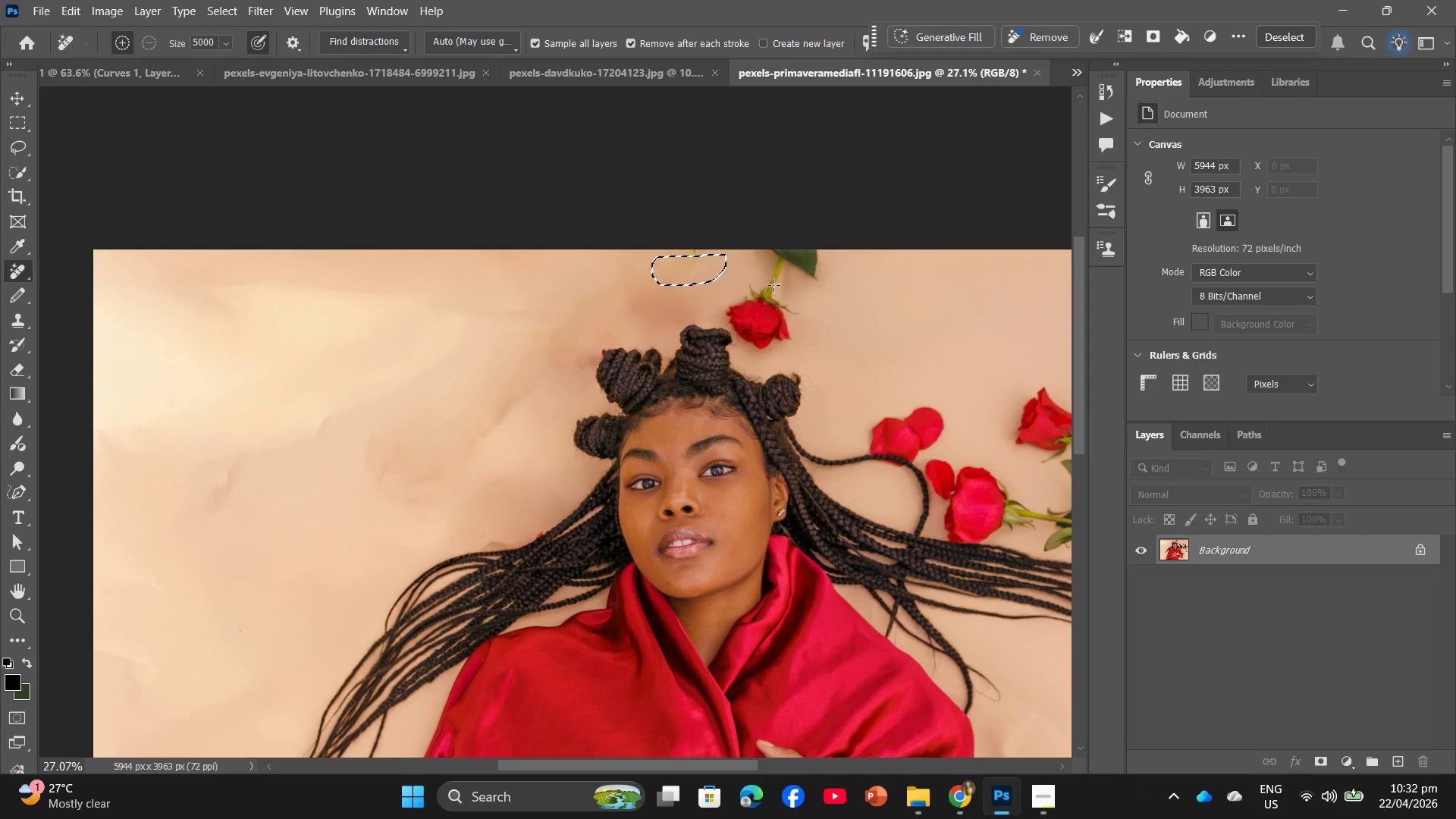 
left_click_drag(start_coordinate=[733, 275], to_coordinate=[700, 257])
 